 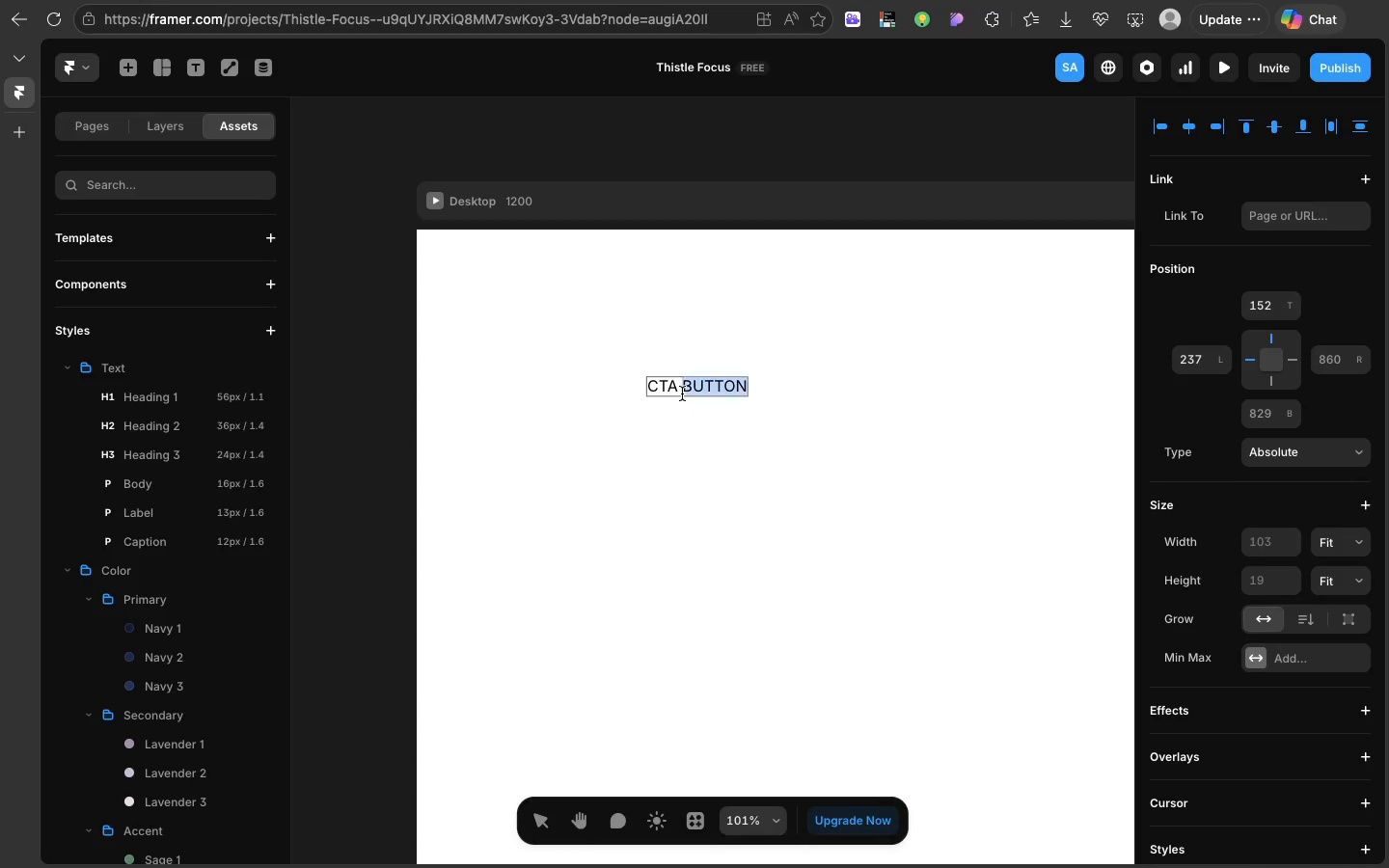 
double_click([682, 393])
 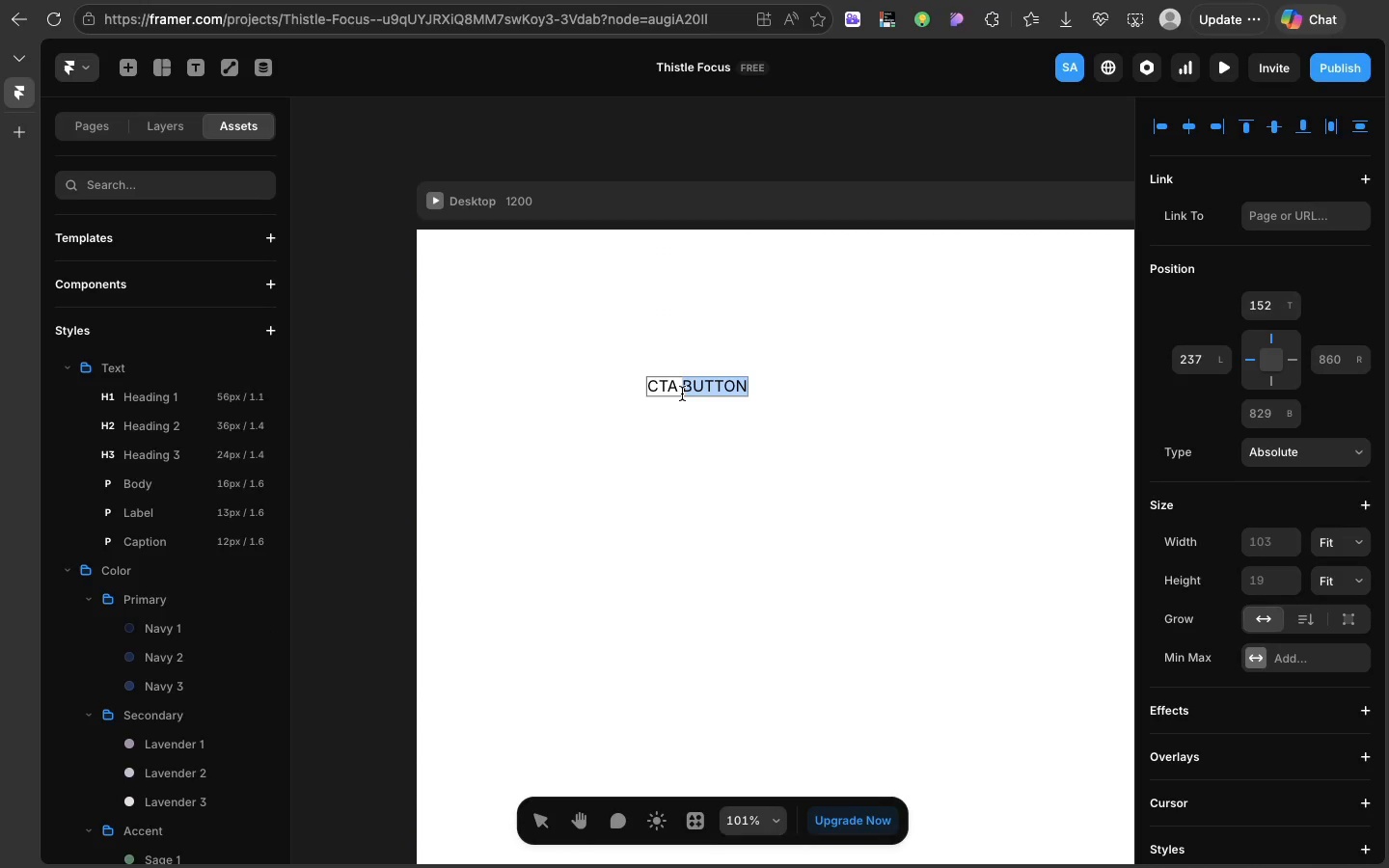 
double_click([682, 393])
 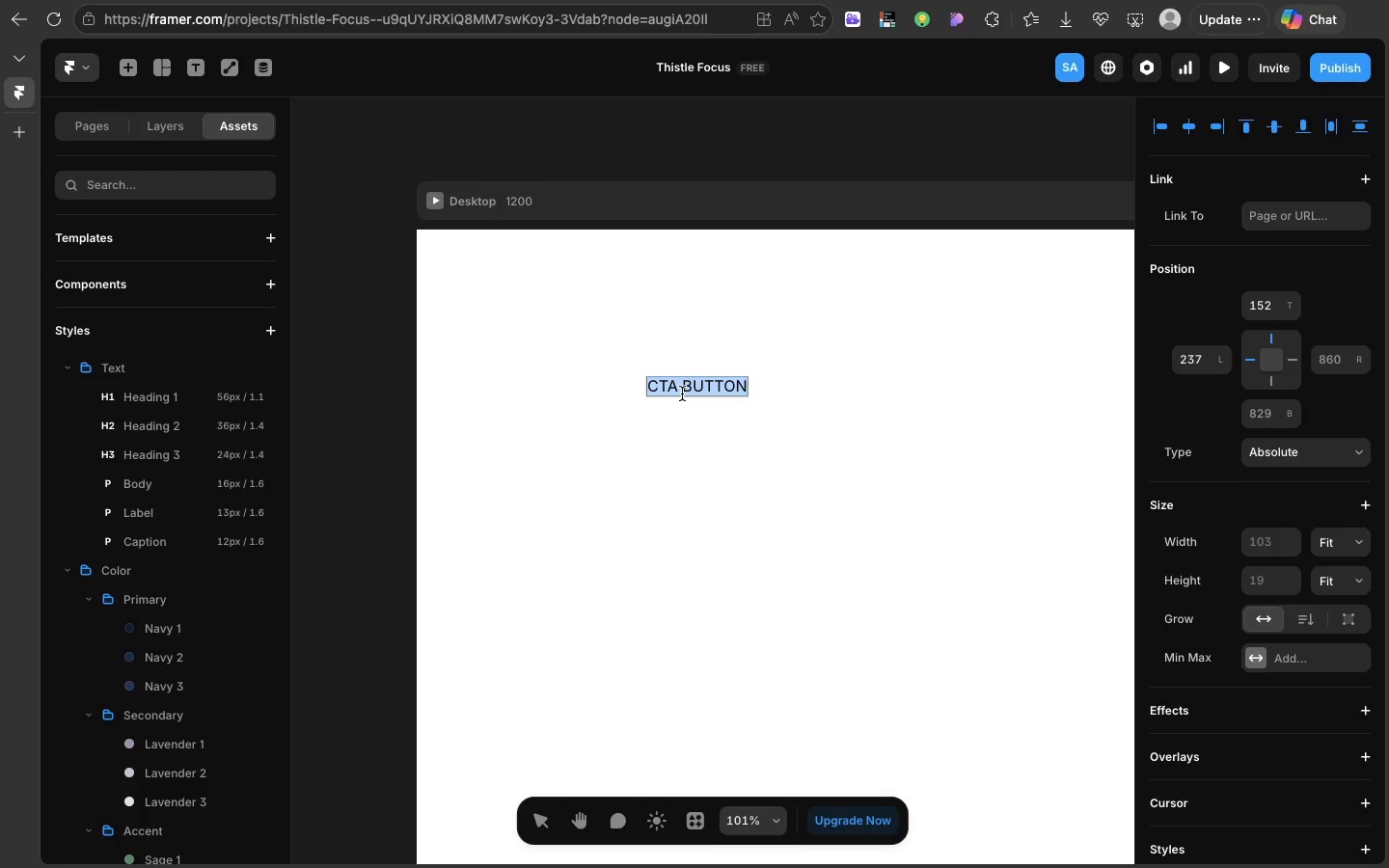 
double_click([682, 393])
 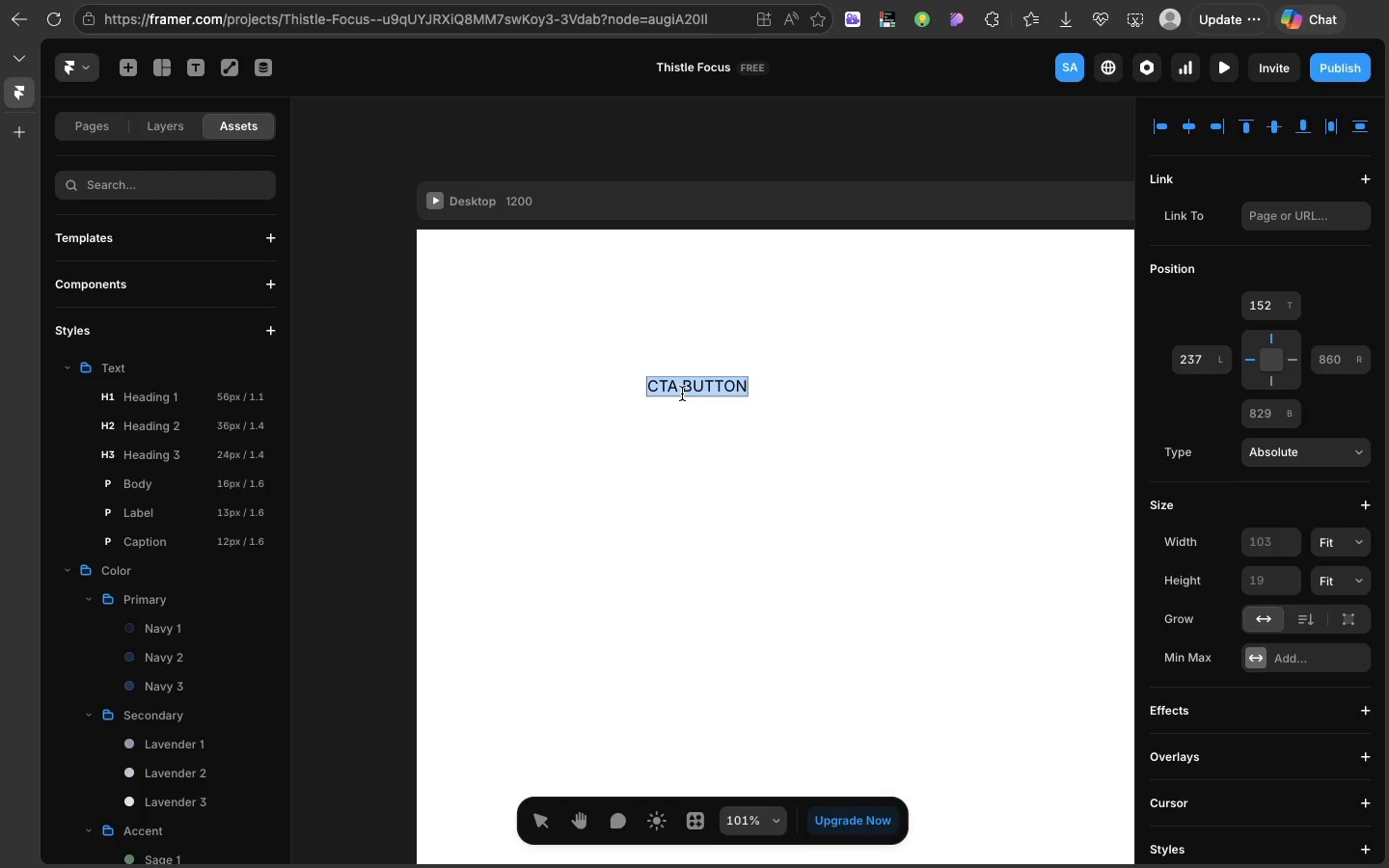 
triple_click([682, 393])
 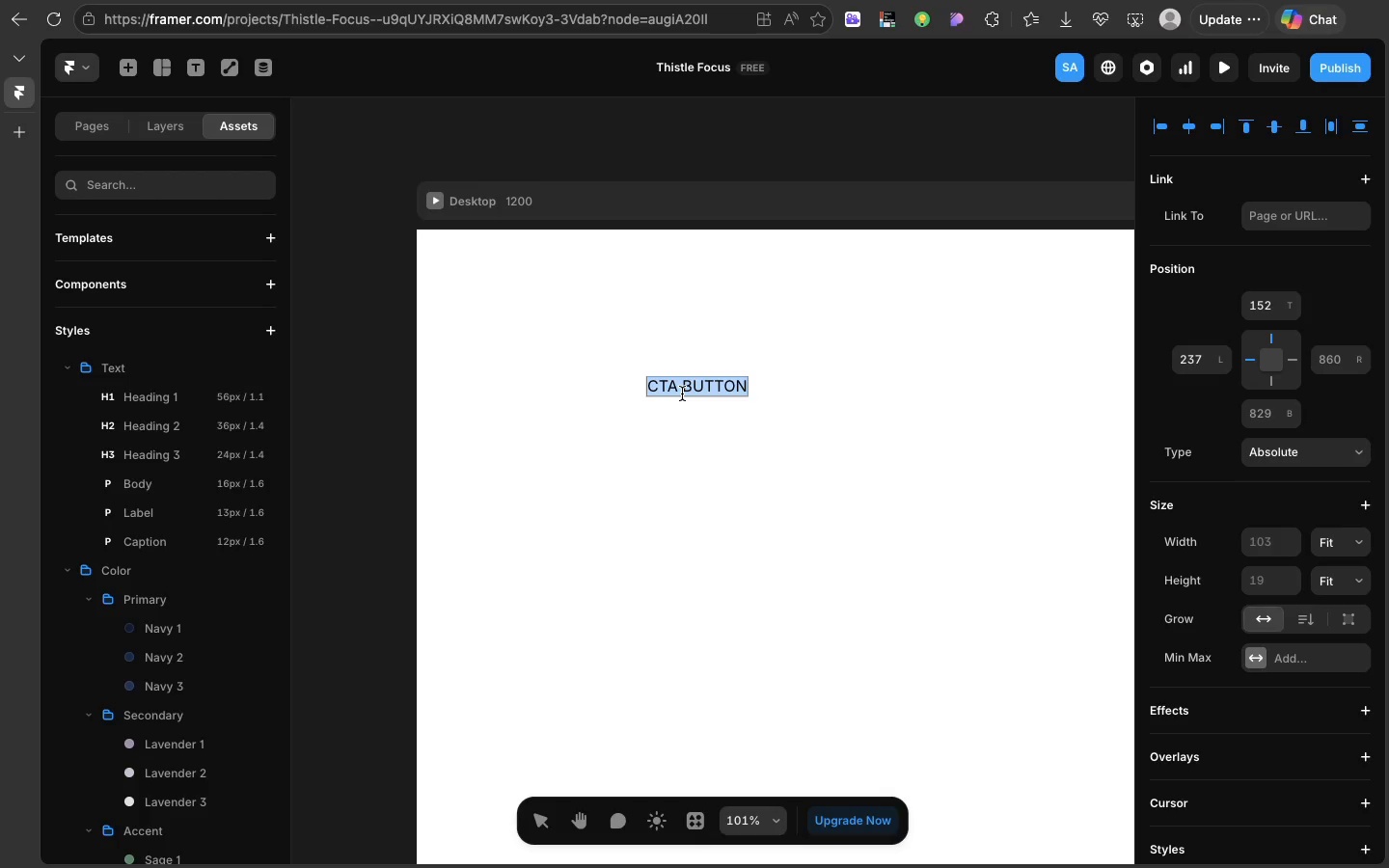 
type(N)
key(Backspace)
type(Book a COONSULTATION)
key(Backspace)
key(Backspace)
key(Backspace)
key(Backspace)
key(Backspace)
key(Backspace)
key(Backspace)
key(Backspace)
key(Backspace)
key(Backspace)
key(Backspace)
key(Backspace)
type(onsultation)
 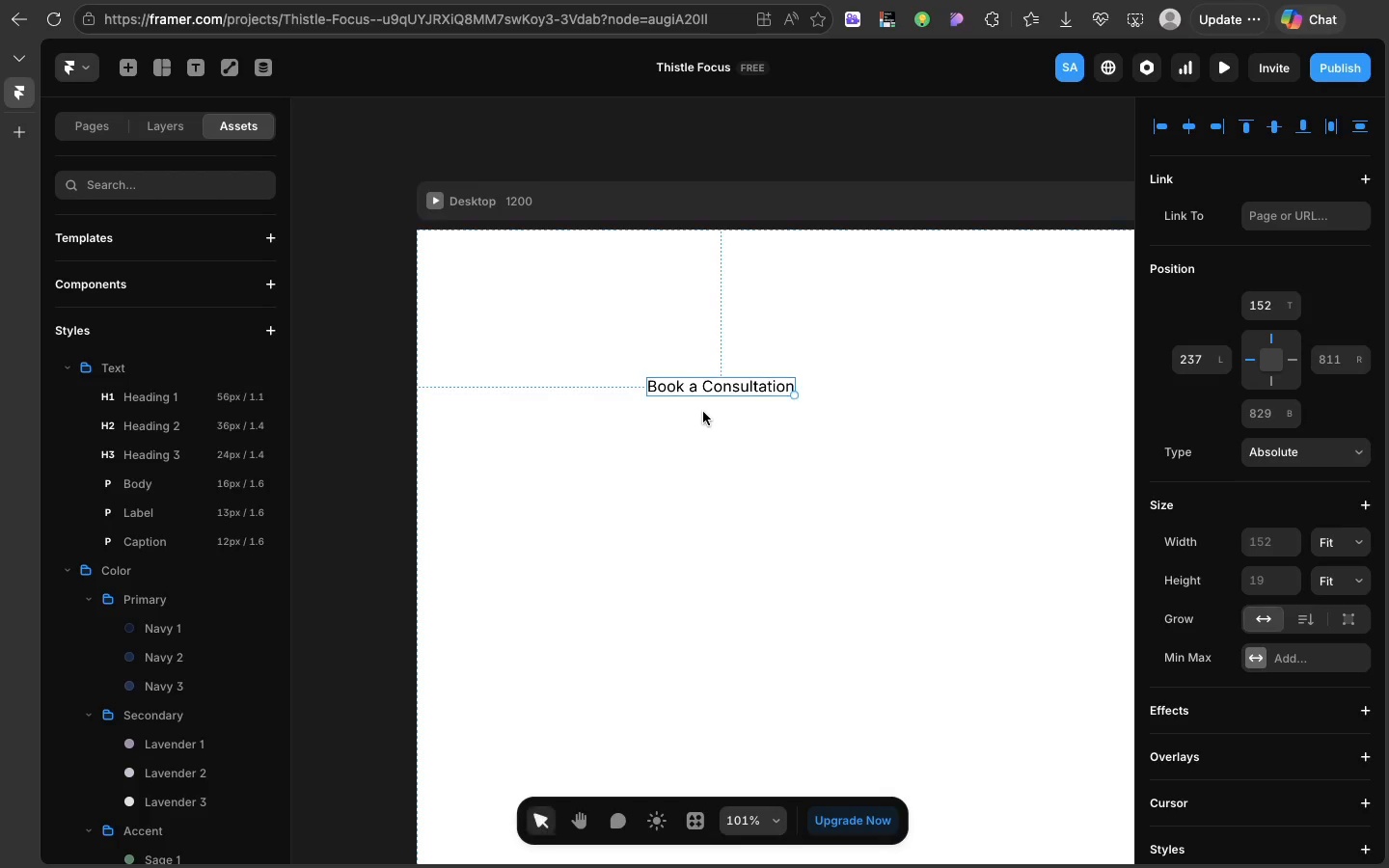 
left_click([703, 412])
 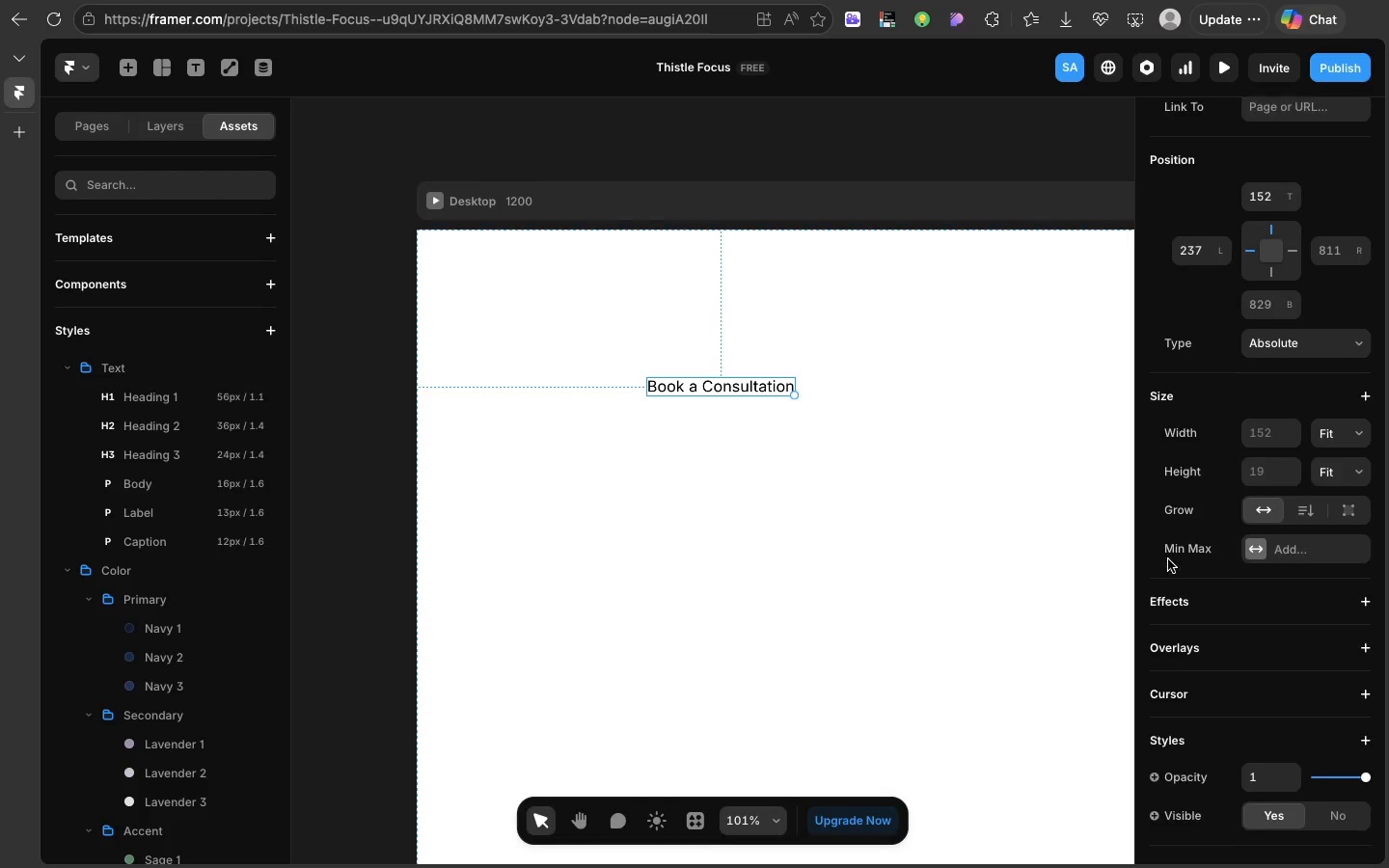 
scroll: coordinate [1168, 559], scroll_direction: down, amount: 59.0
 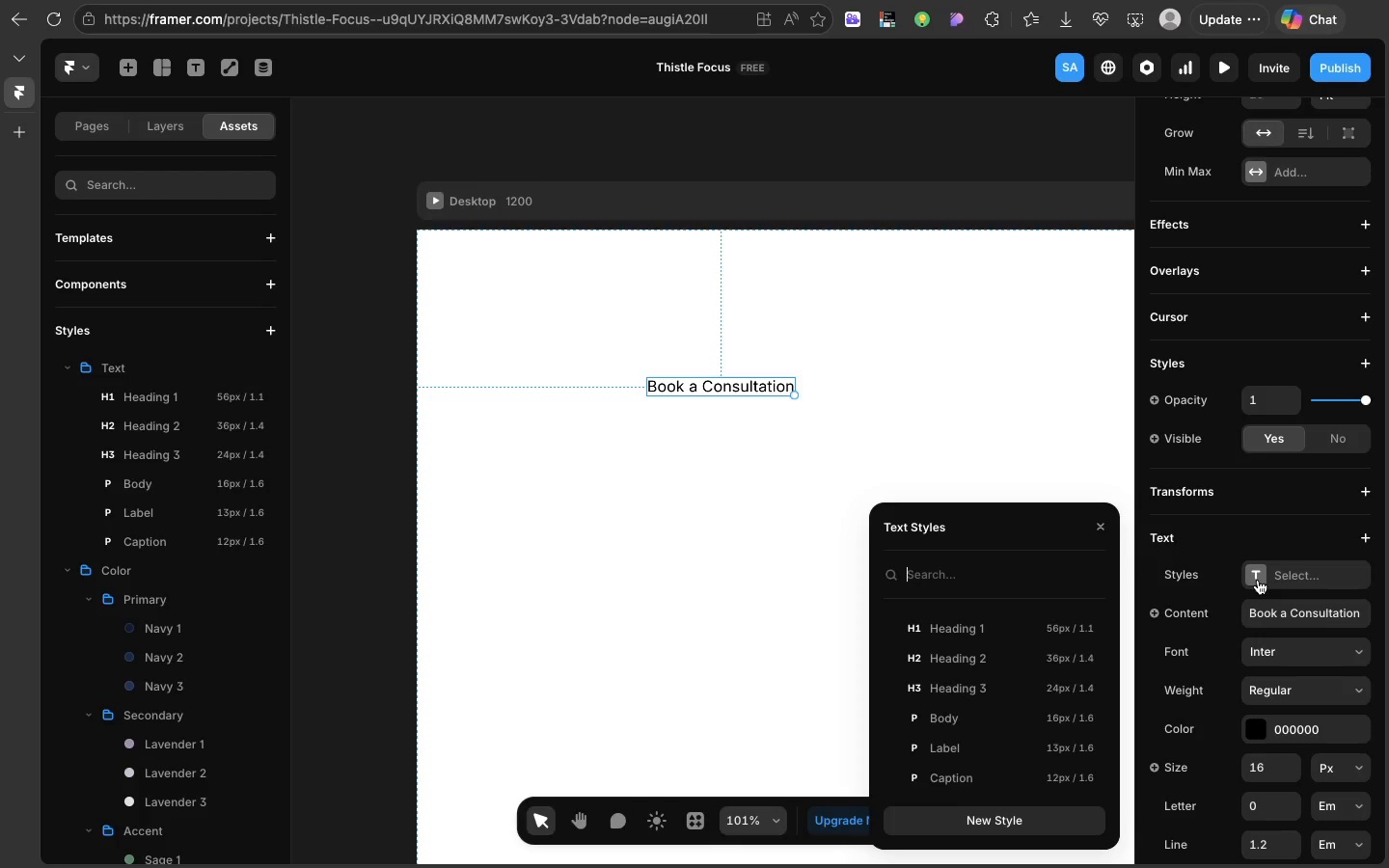 
left_click([1258, 580])
 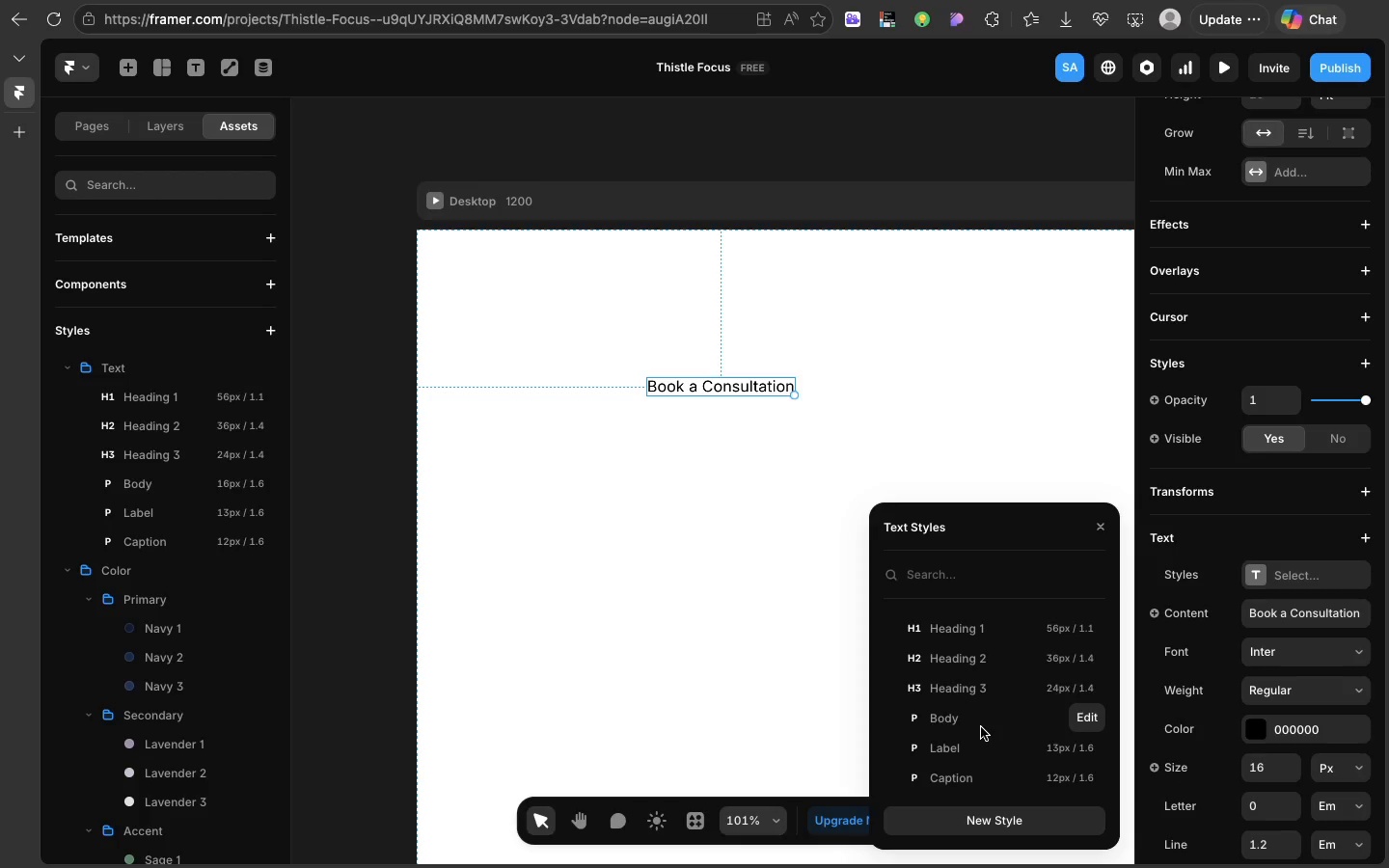 
left_click([981, 727])
 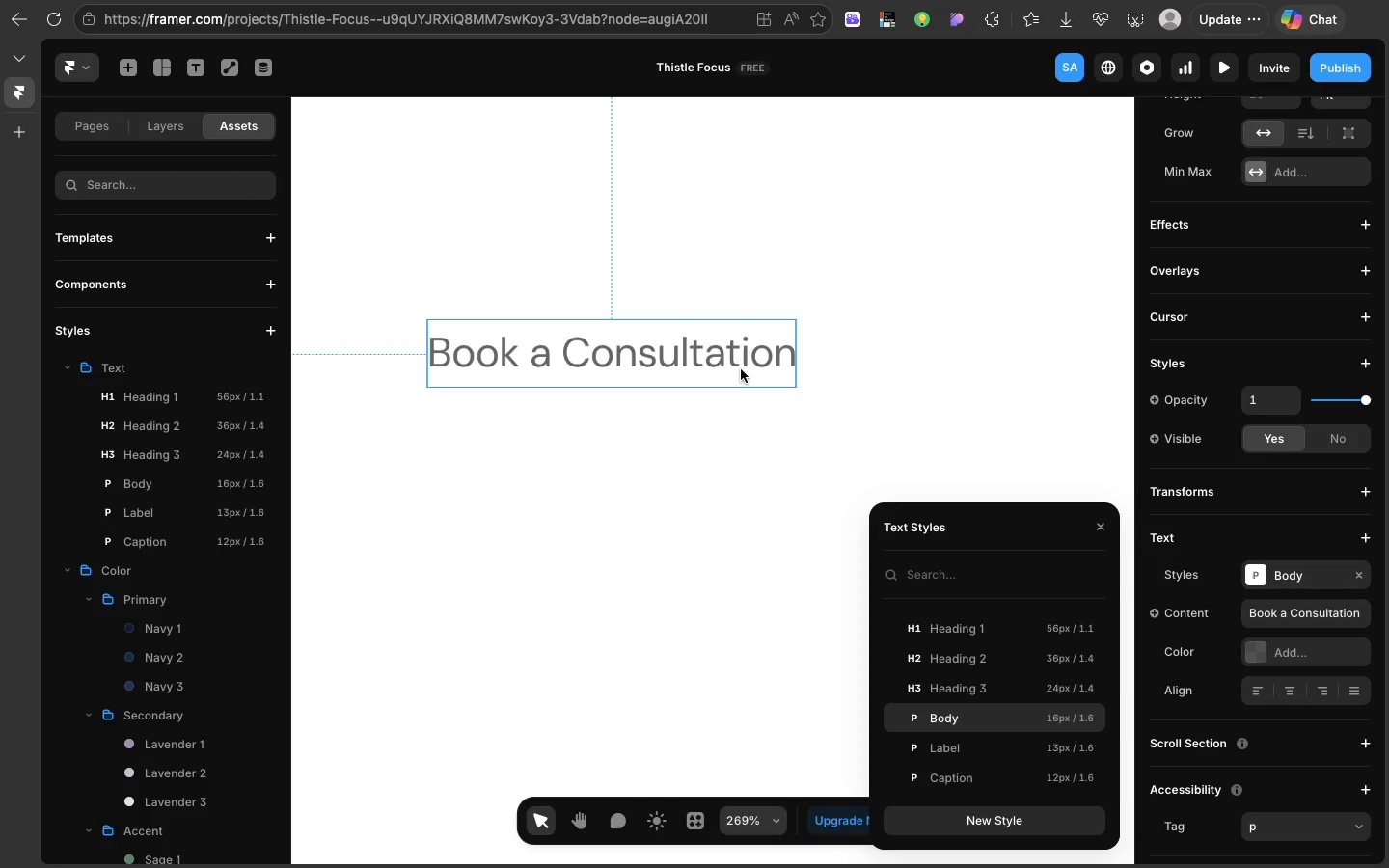 
wait(5.99)
 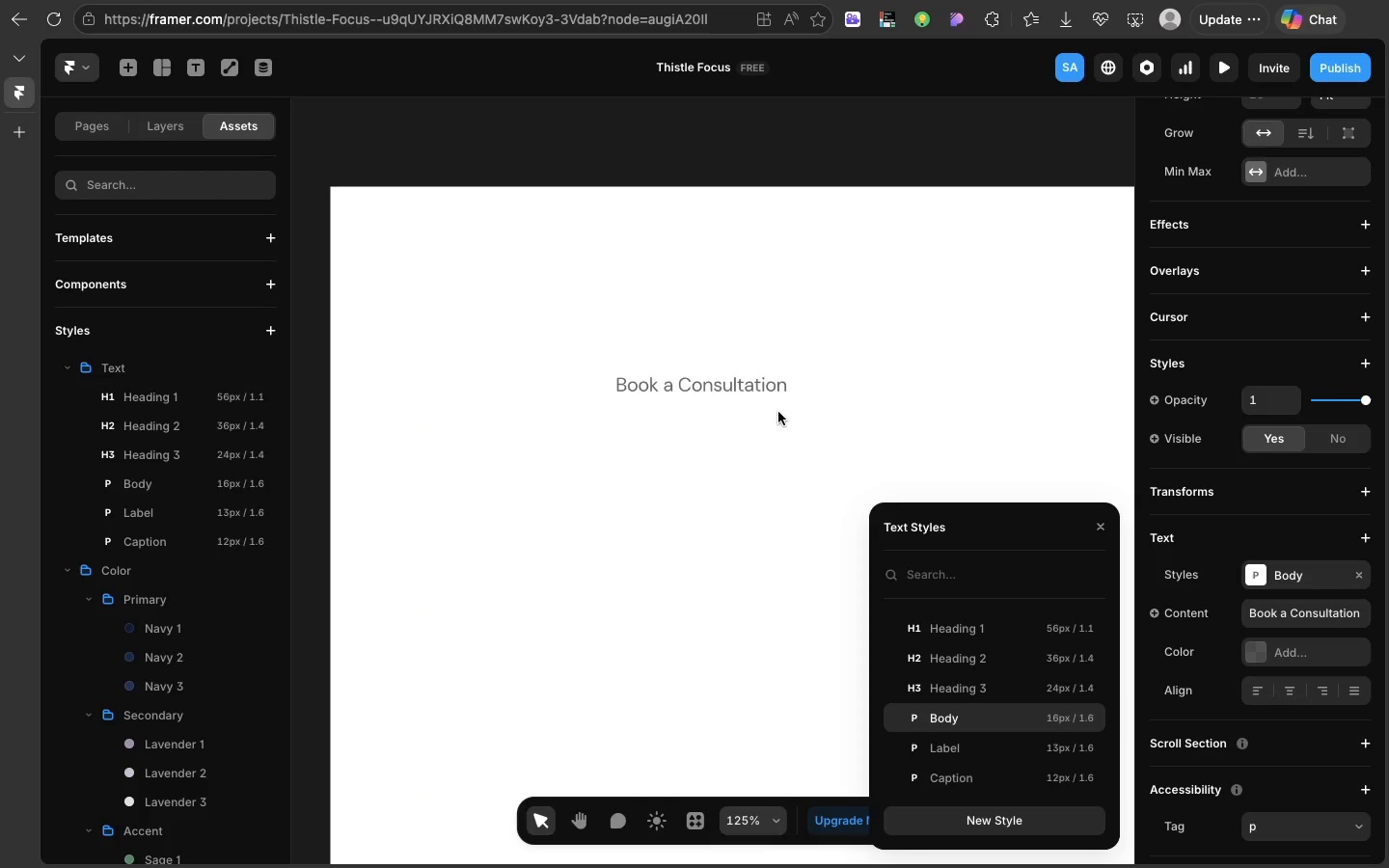 
hold_key(key=CommandLeft, duration=0.36)
 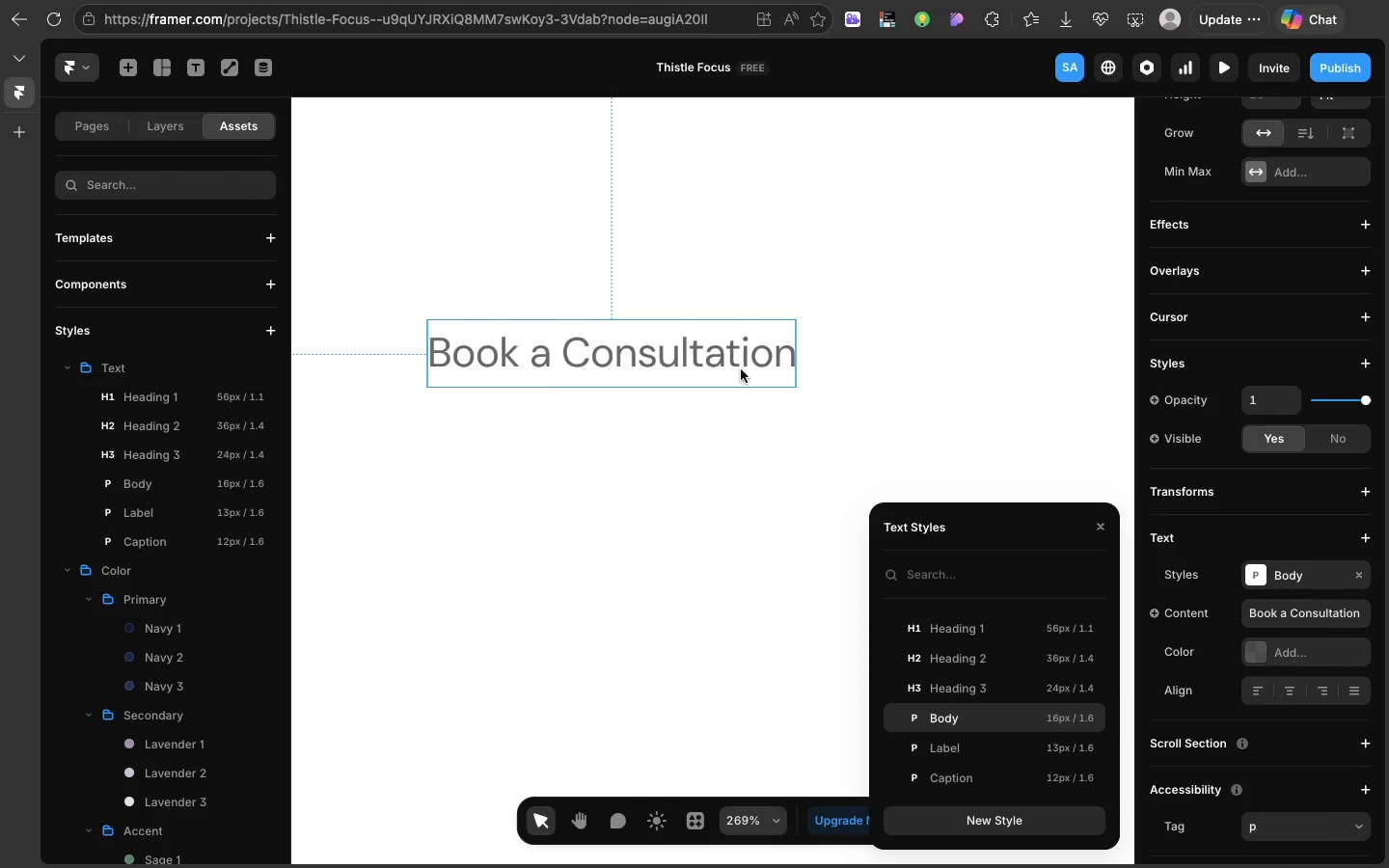 
key(Shift+A)
 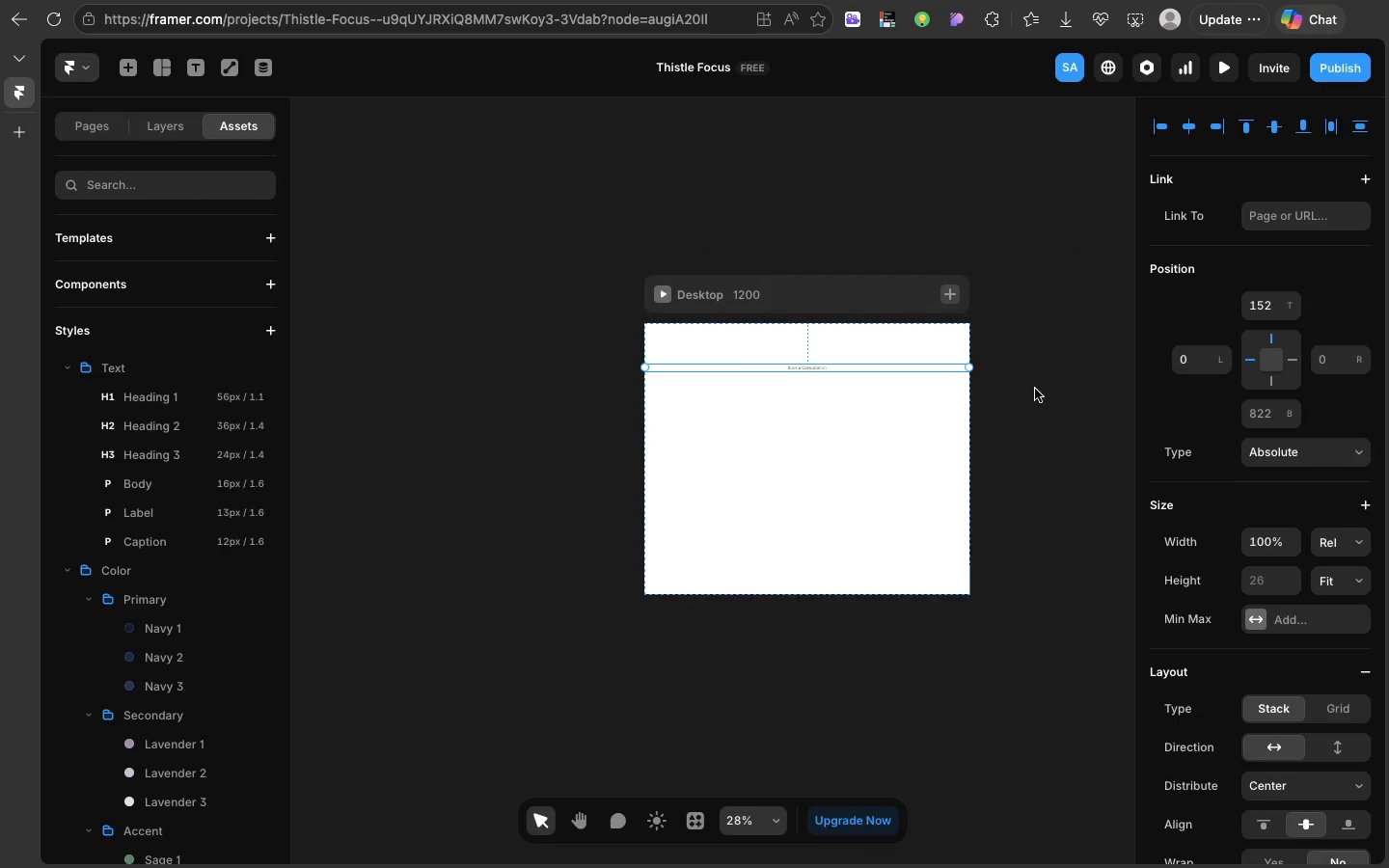 
wait(6.43)
 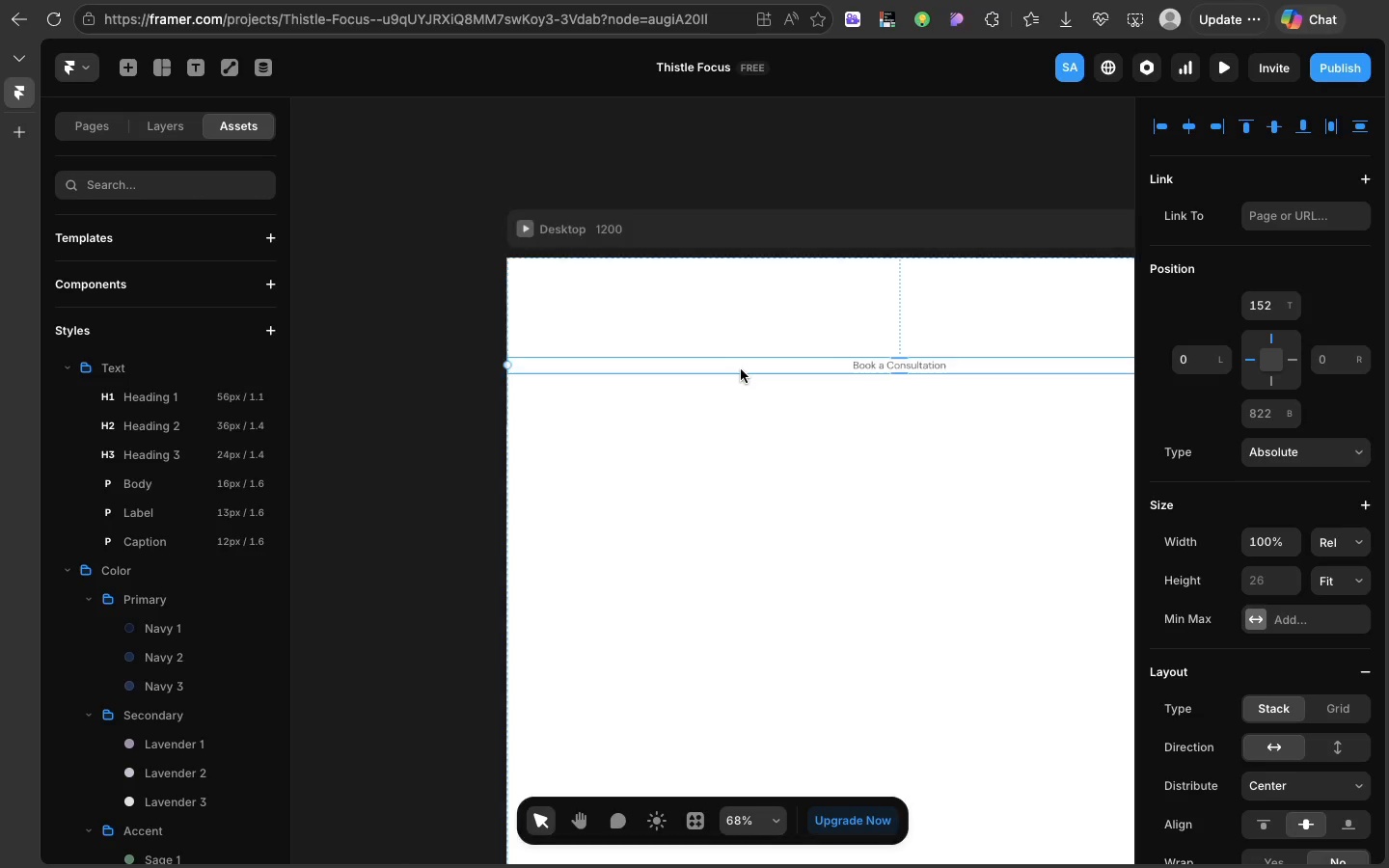 
left_click([1346, 544])
 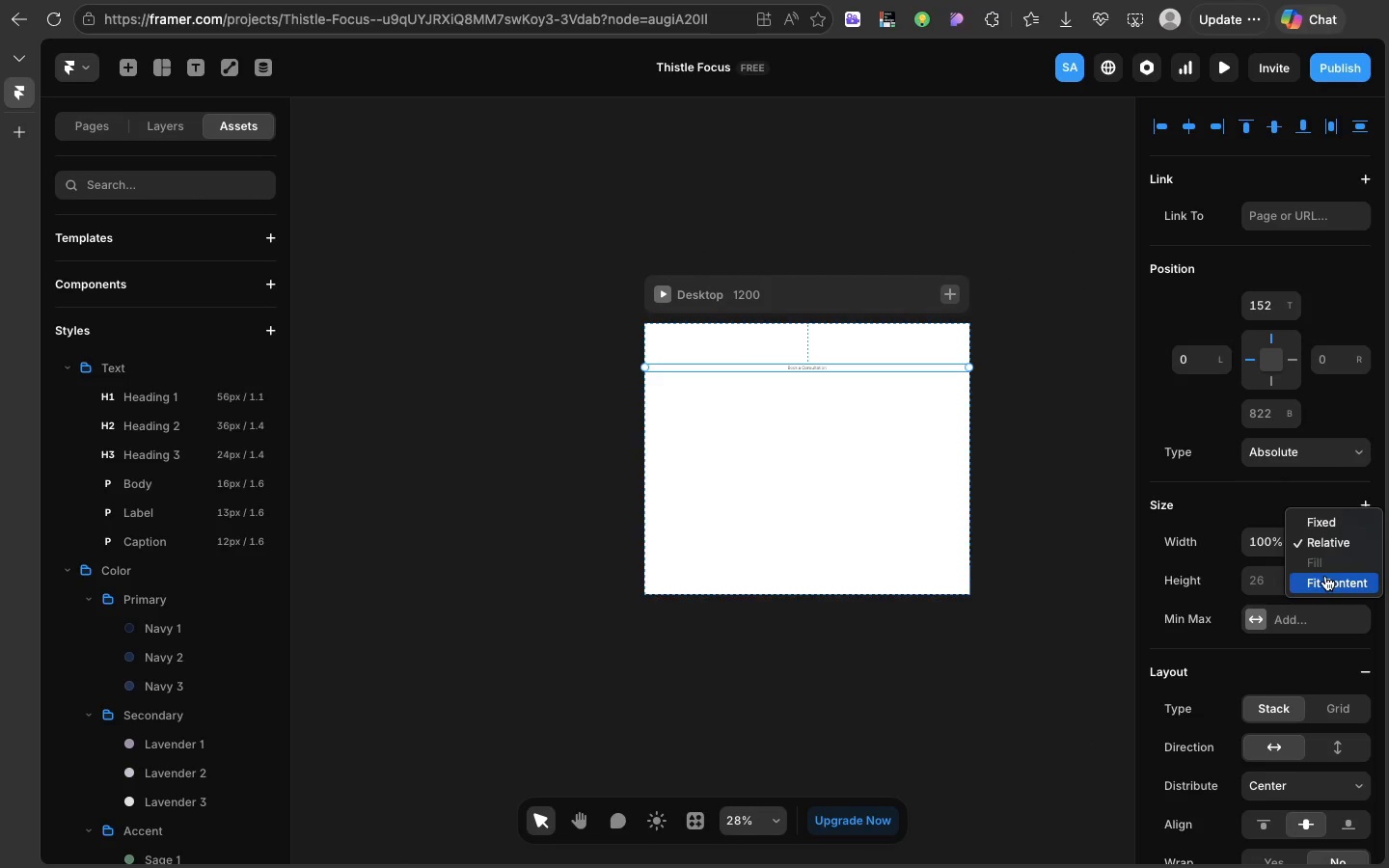 
left_click([1325, 576])
 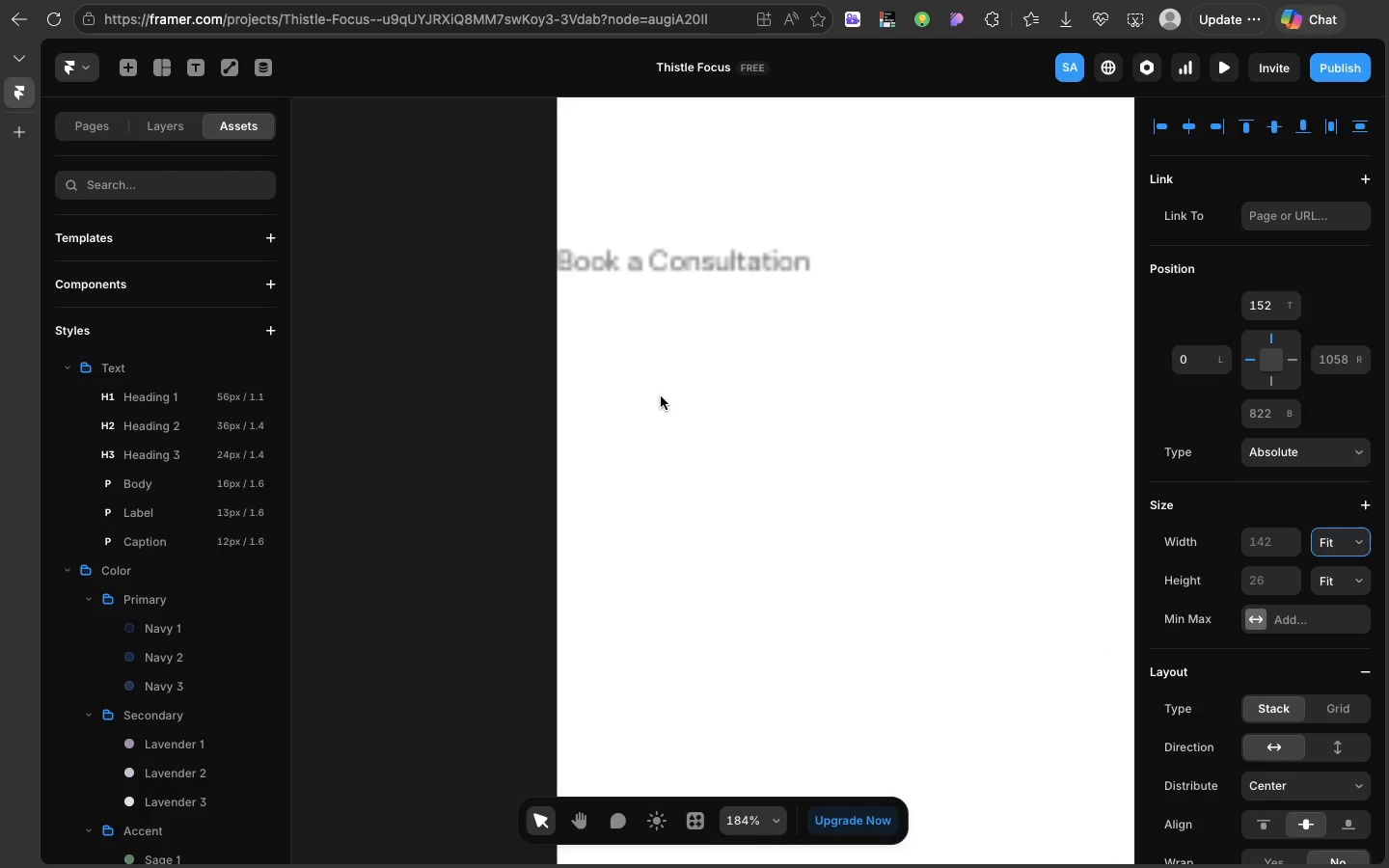 
scroll: coordinate [661, 396], scroll_direction: up, amount: 21.0
 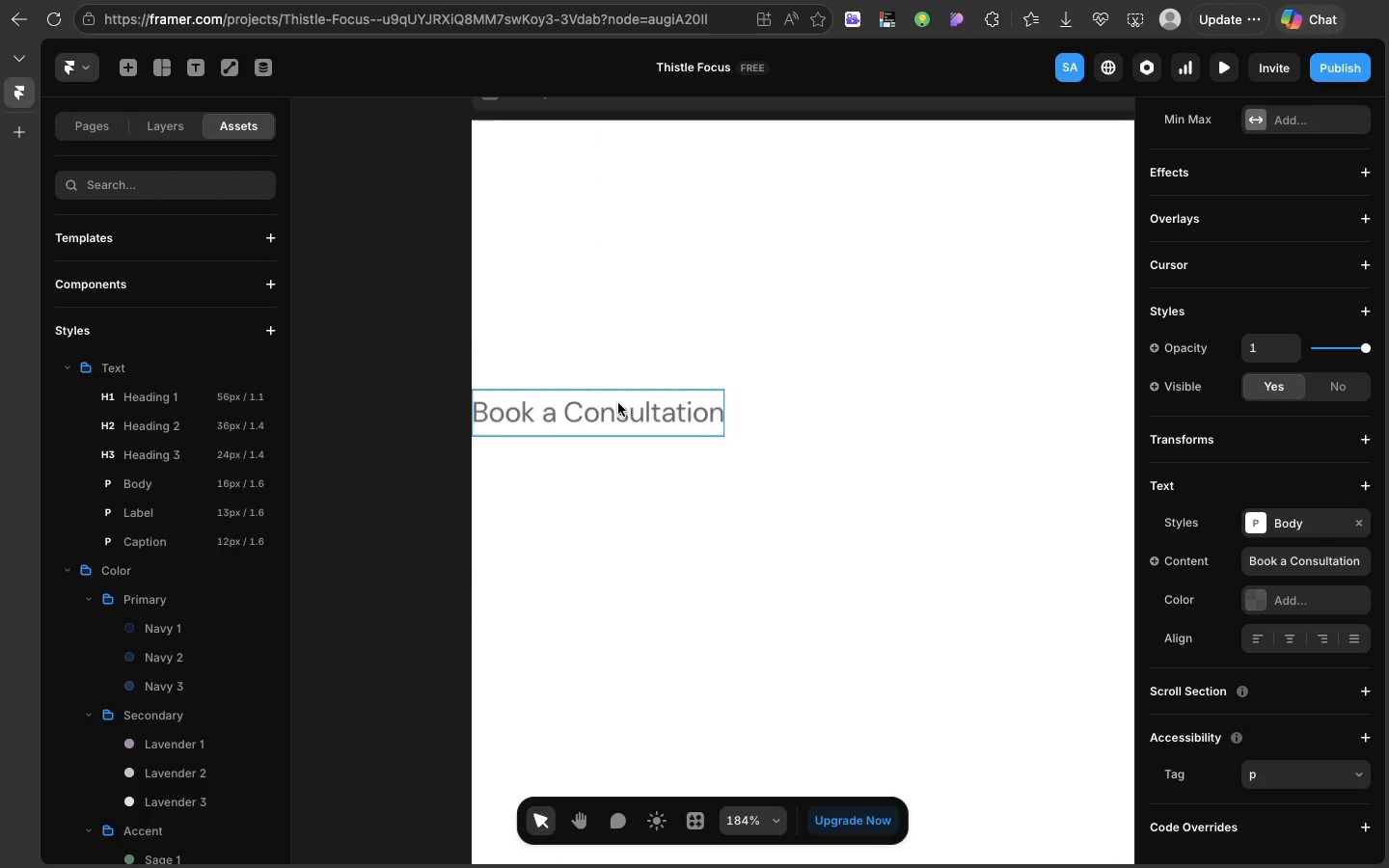 
left_click_drag(start_coordinate=[618, 403], to_coordinate=[754, 392])
 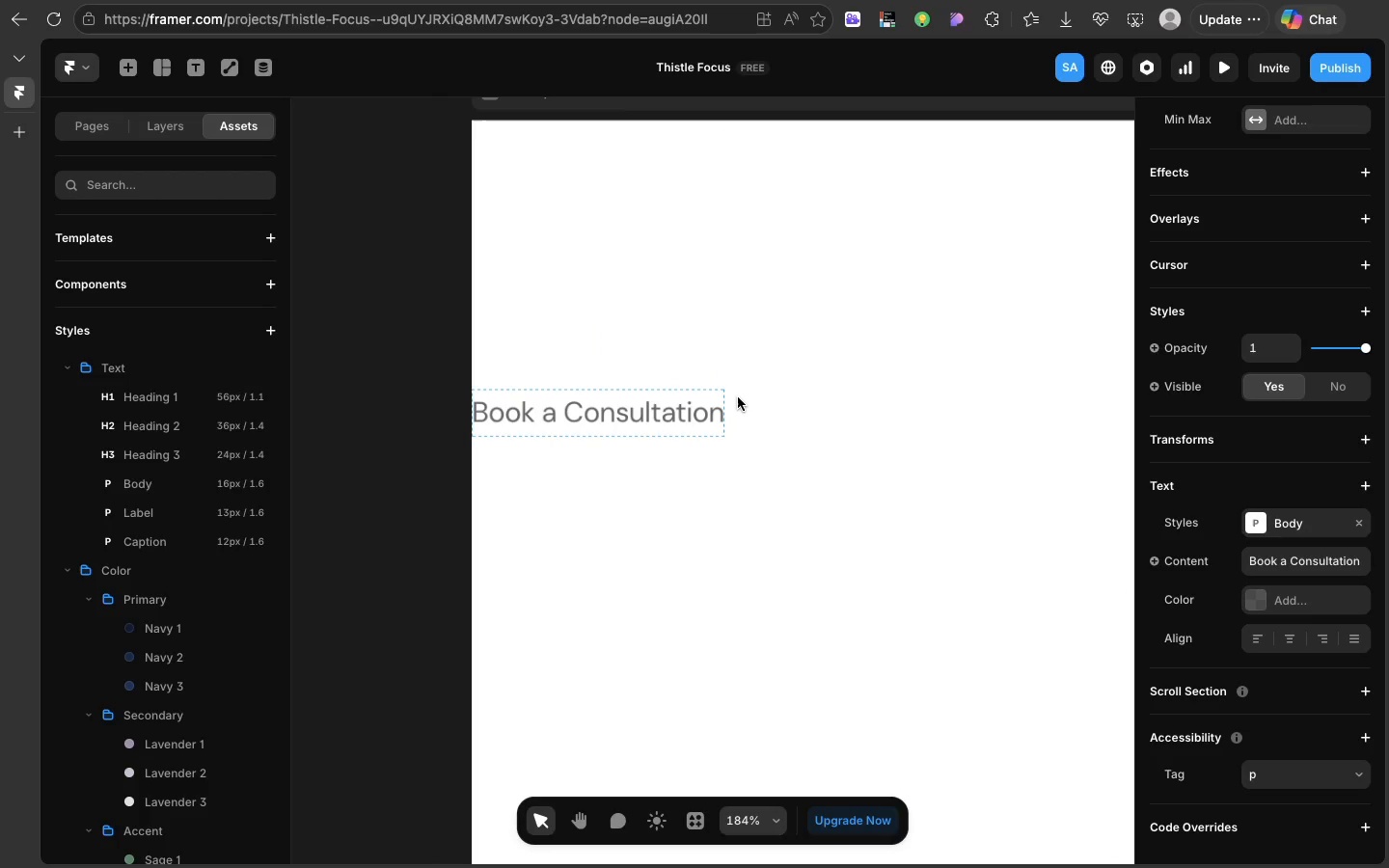 
key(Meta+Z)
 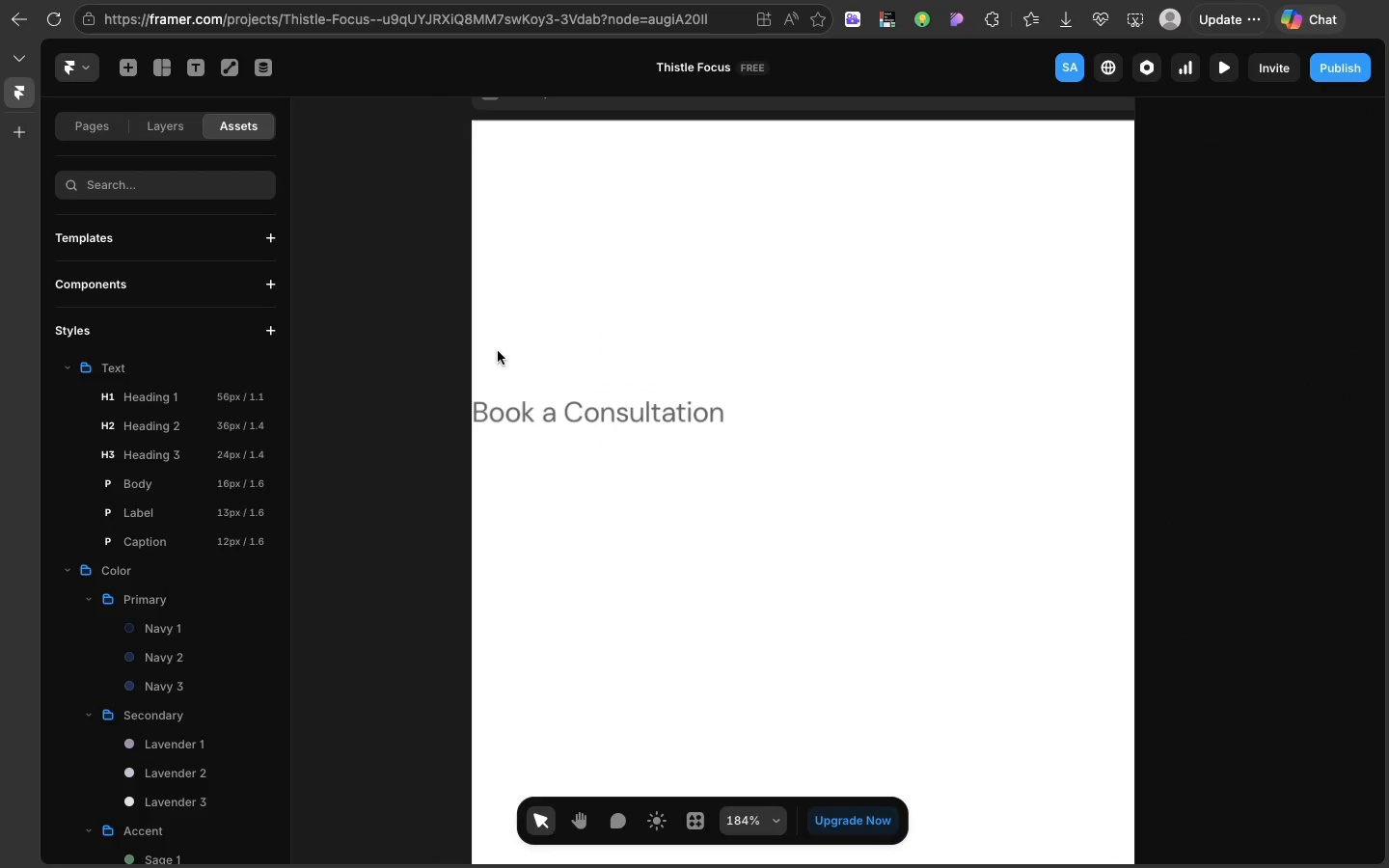 
left_click([498, 338])
 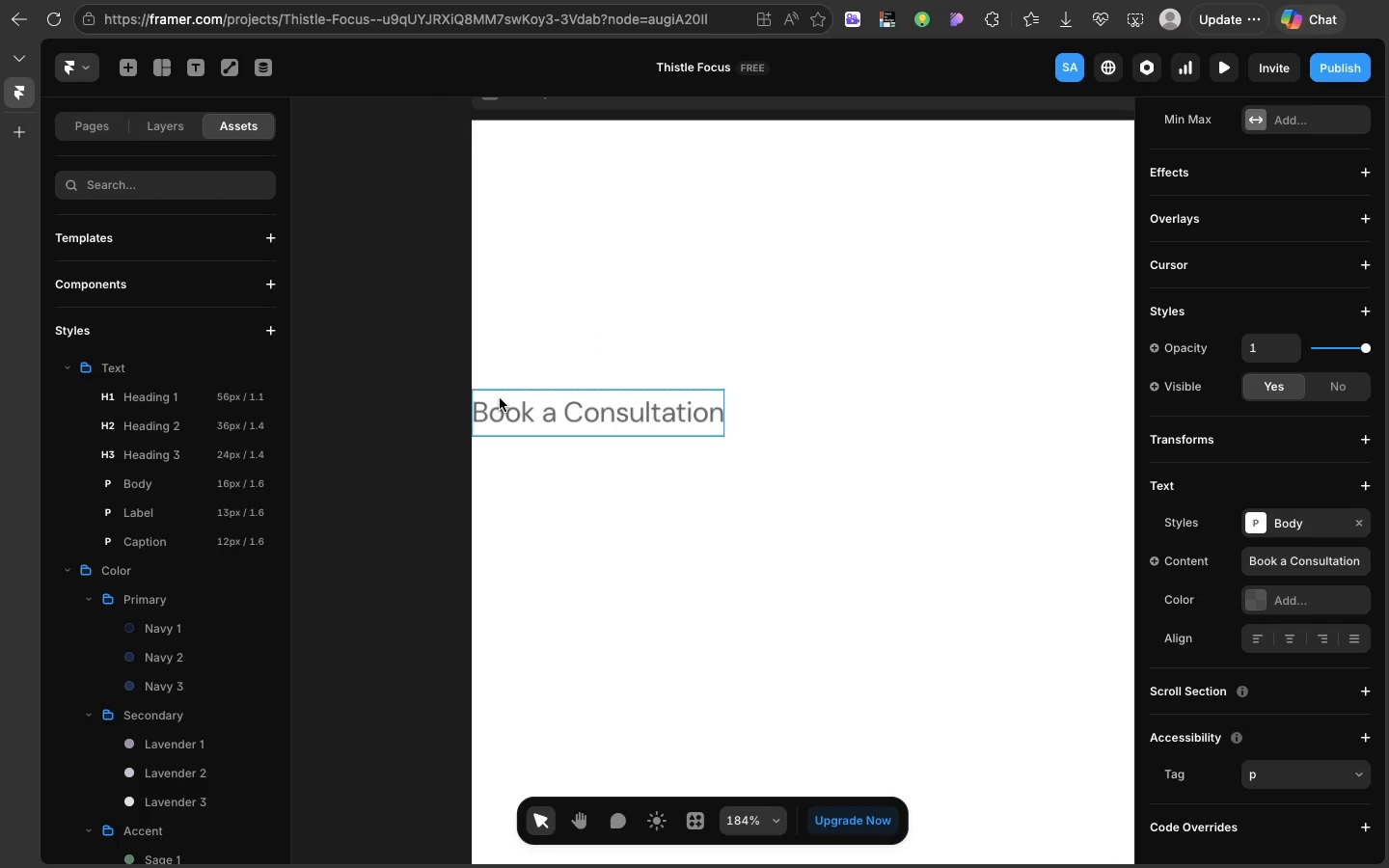 
left_click([500, 398])
 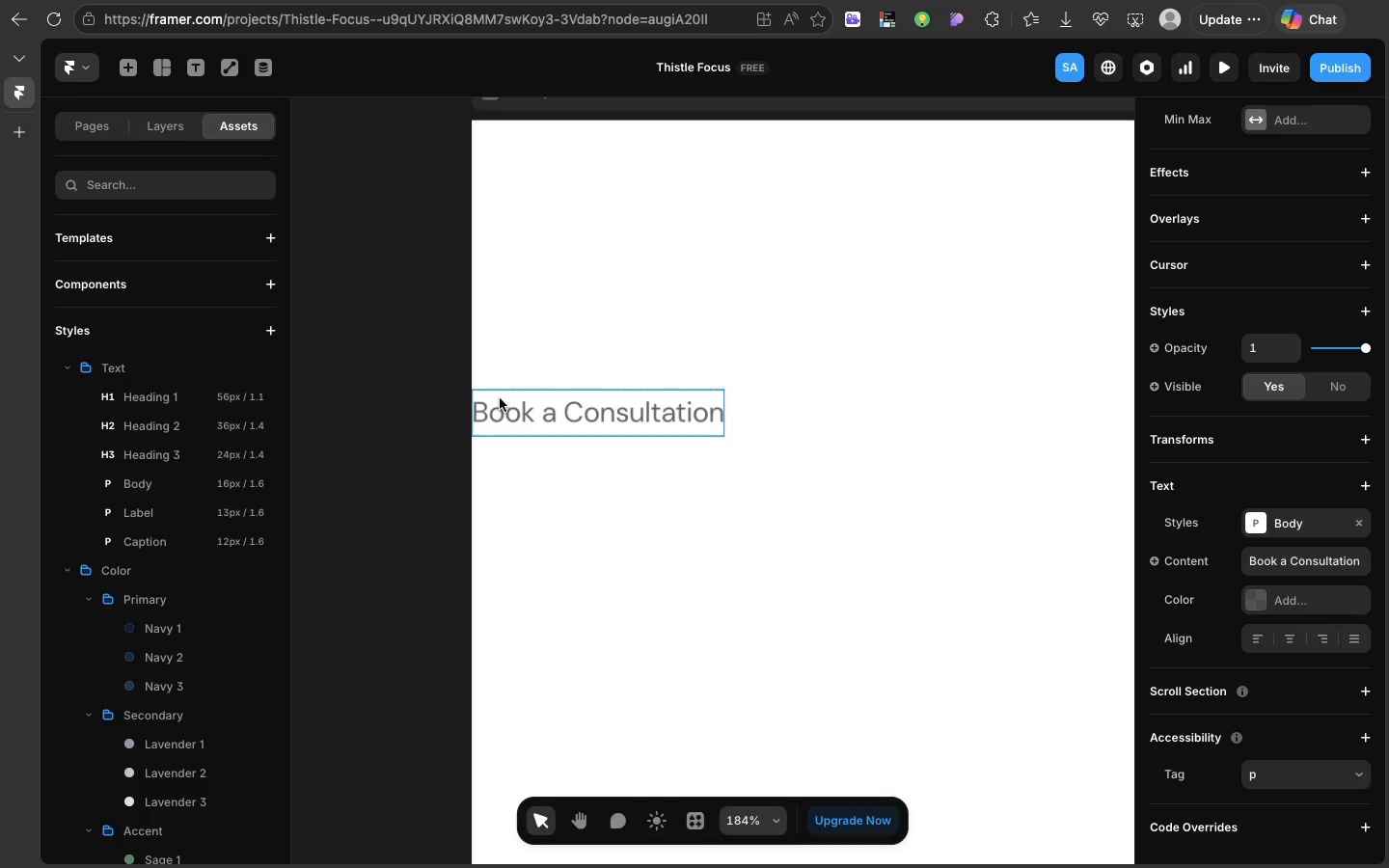 
left_click_drag(start_coordinate=[500, 398], to_coordinate=[694, 402])
 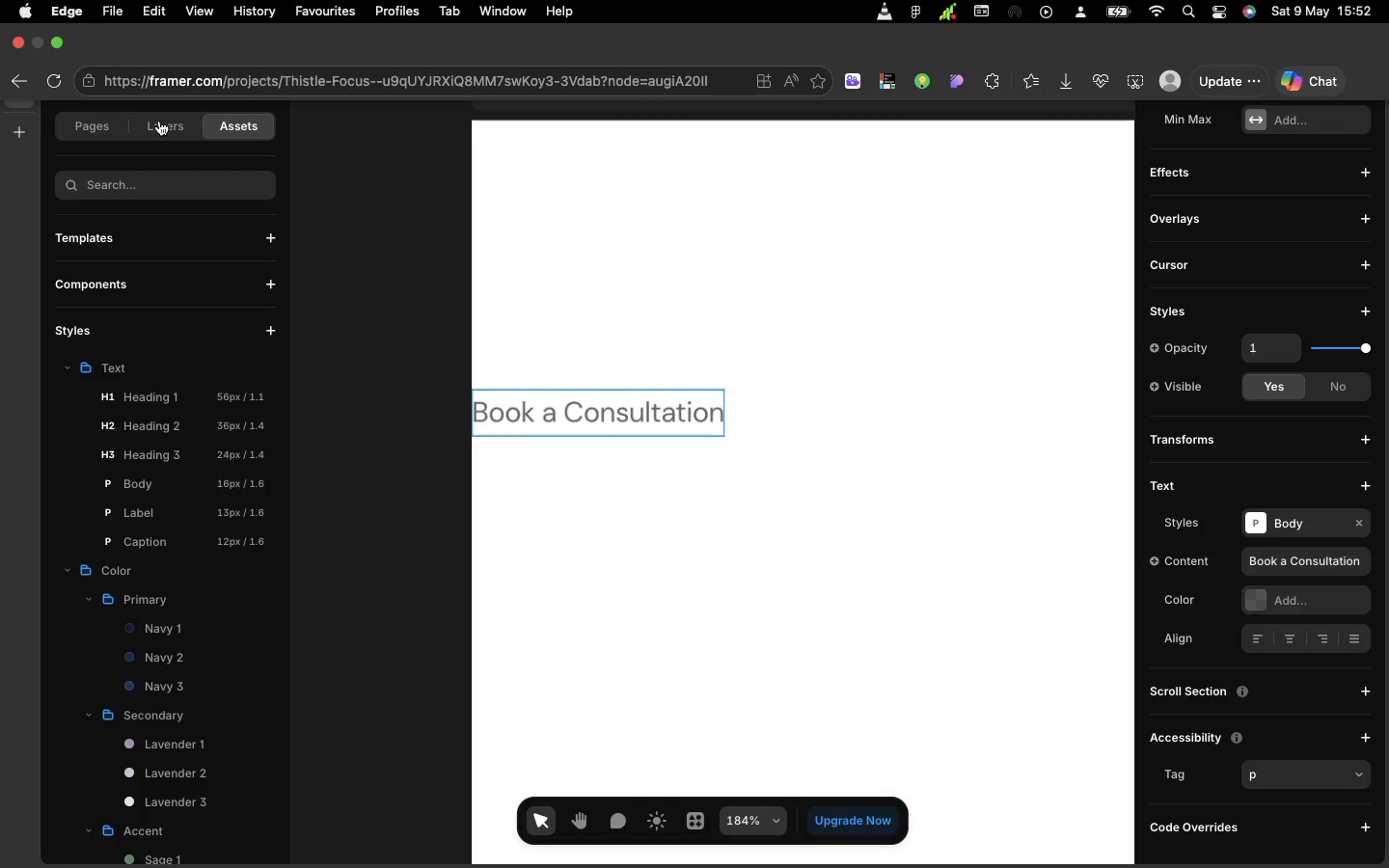 
left_click([159, 124])
 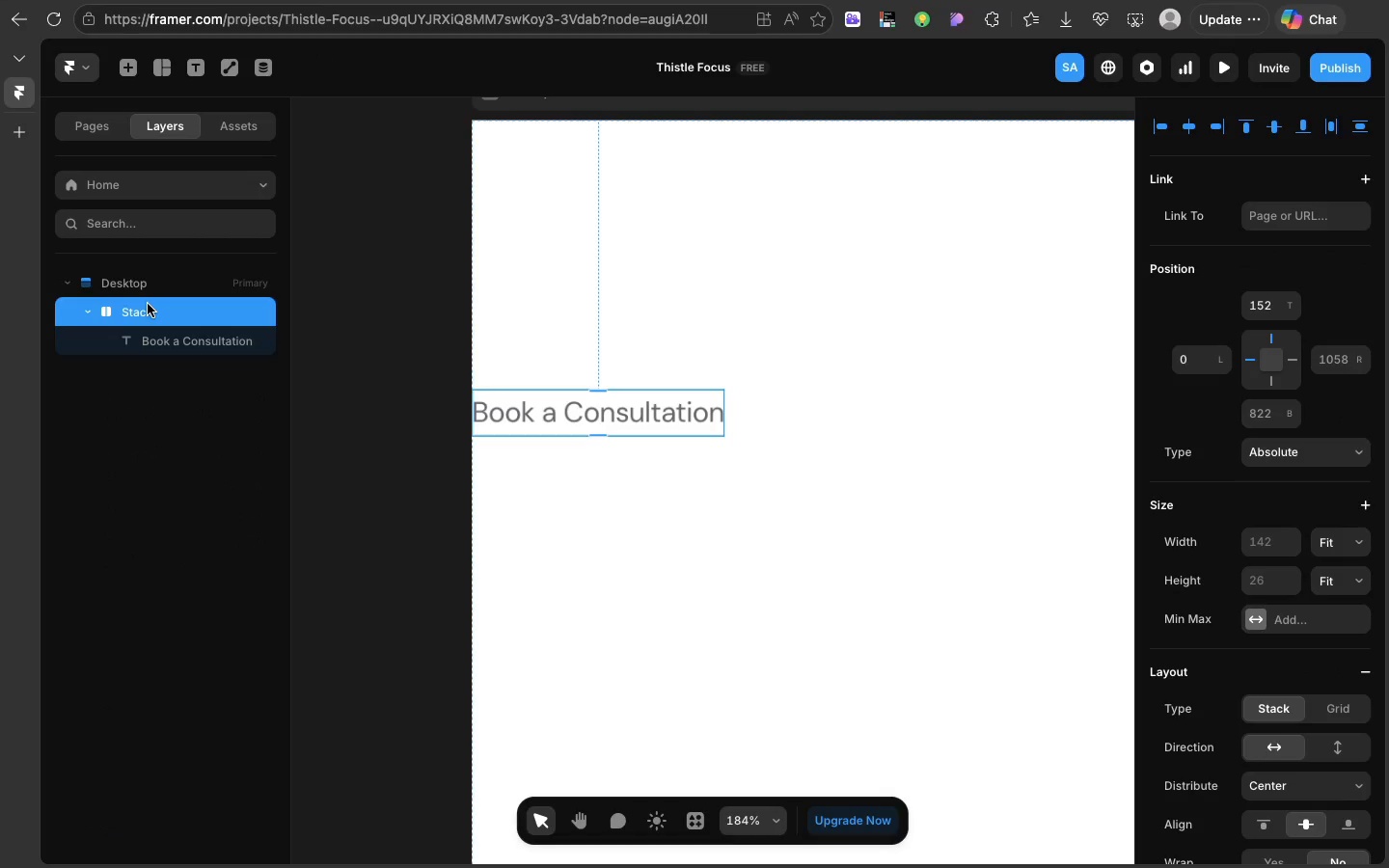 
left_click([148, 304])
 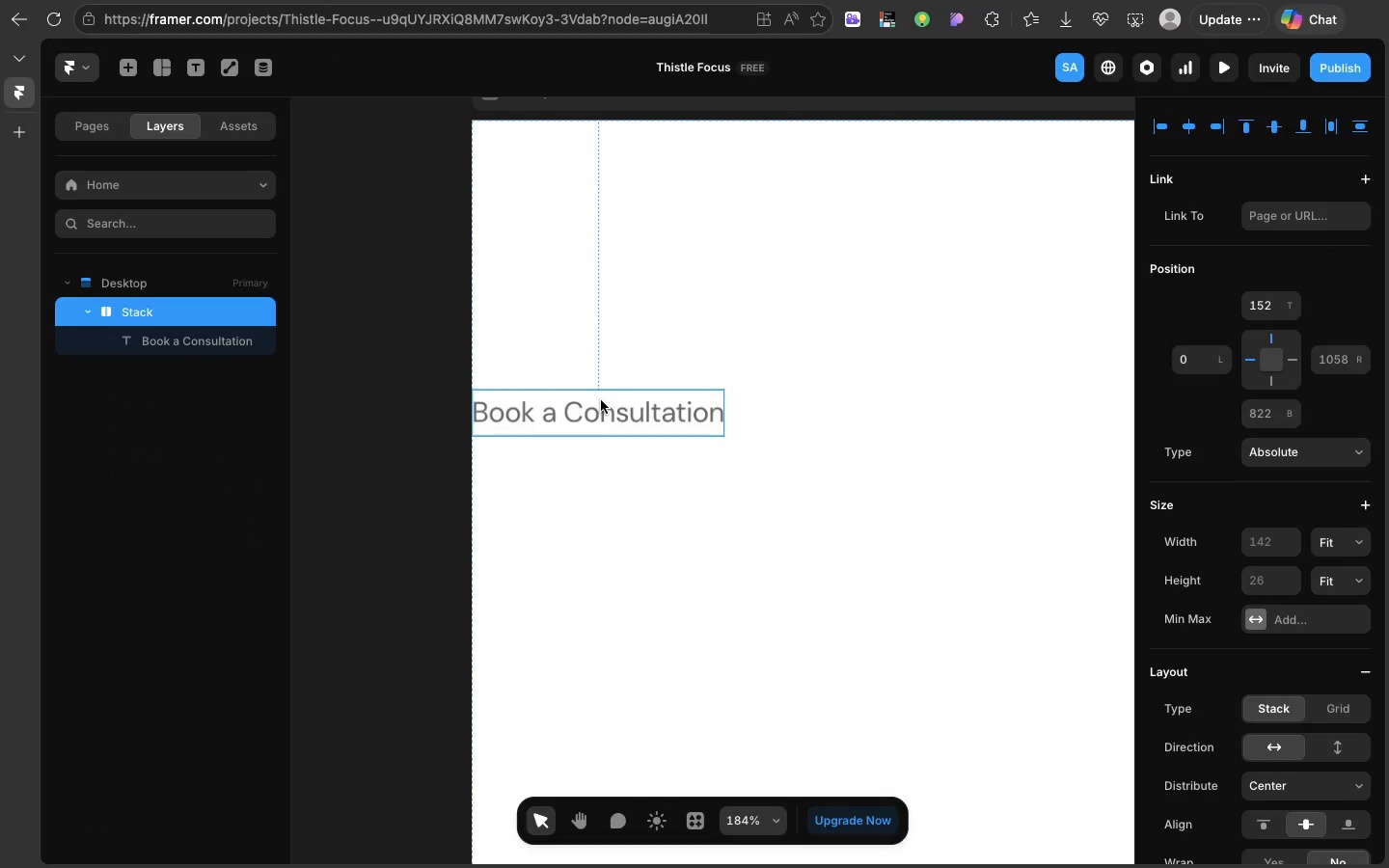 
left_click_drag(start_coordinate=[601, 400], to_coordinate=[873, 414])
 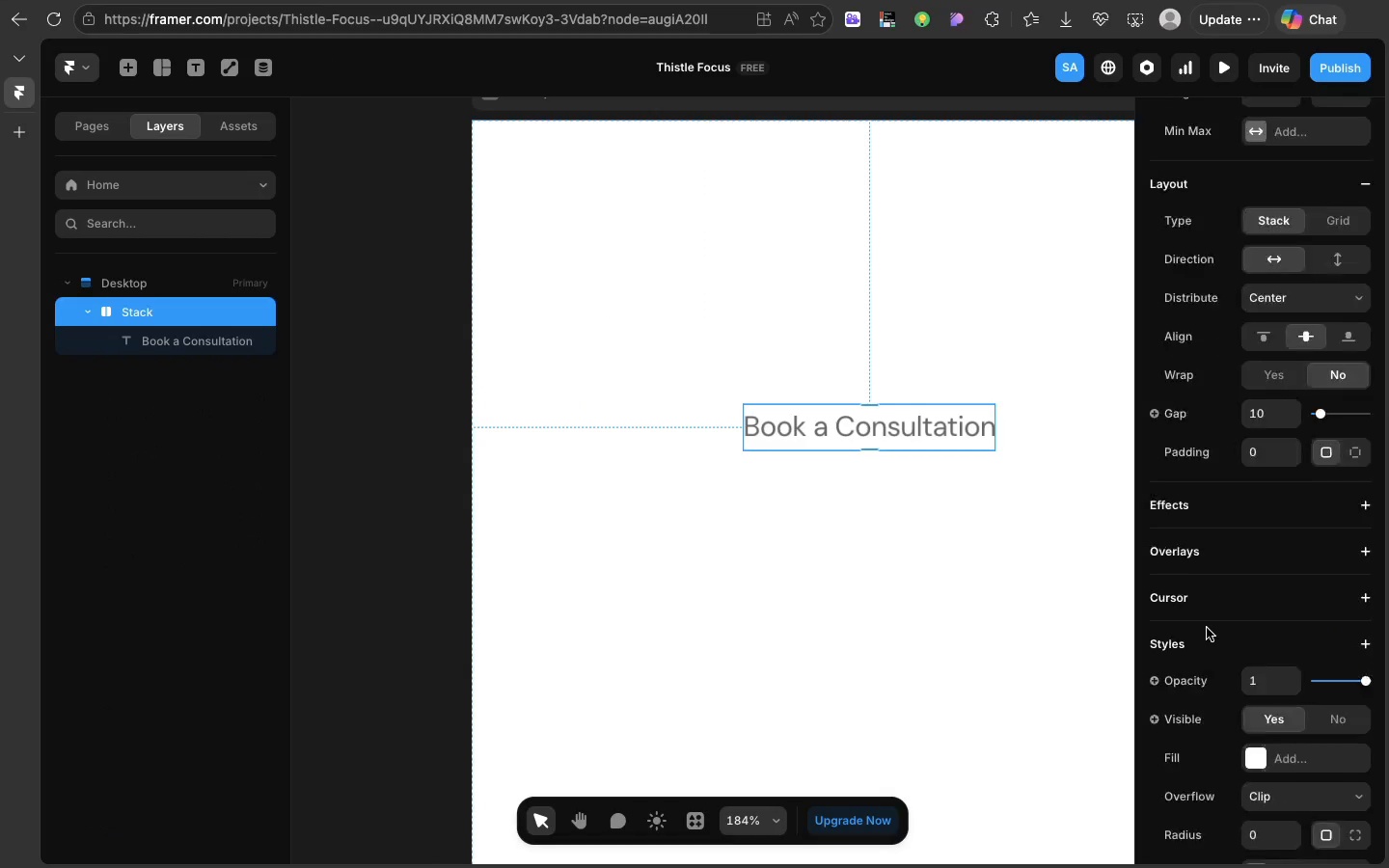 
scroll: coordinate [1251, 578], scroll_direction: down, amount: 94.0
 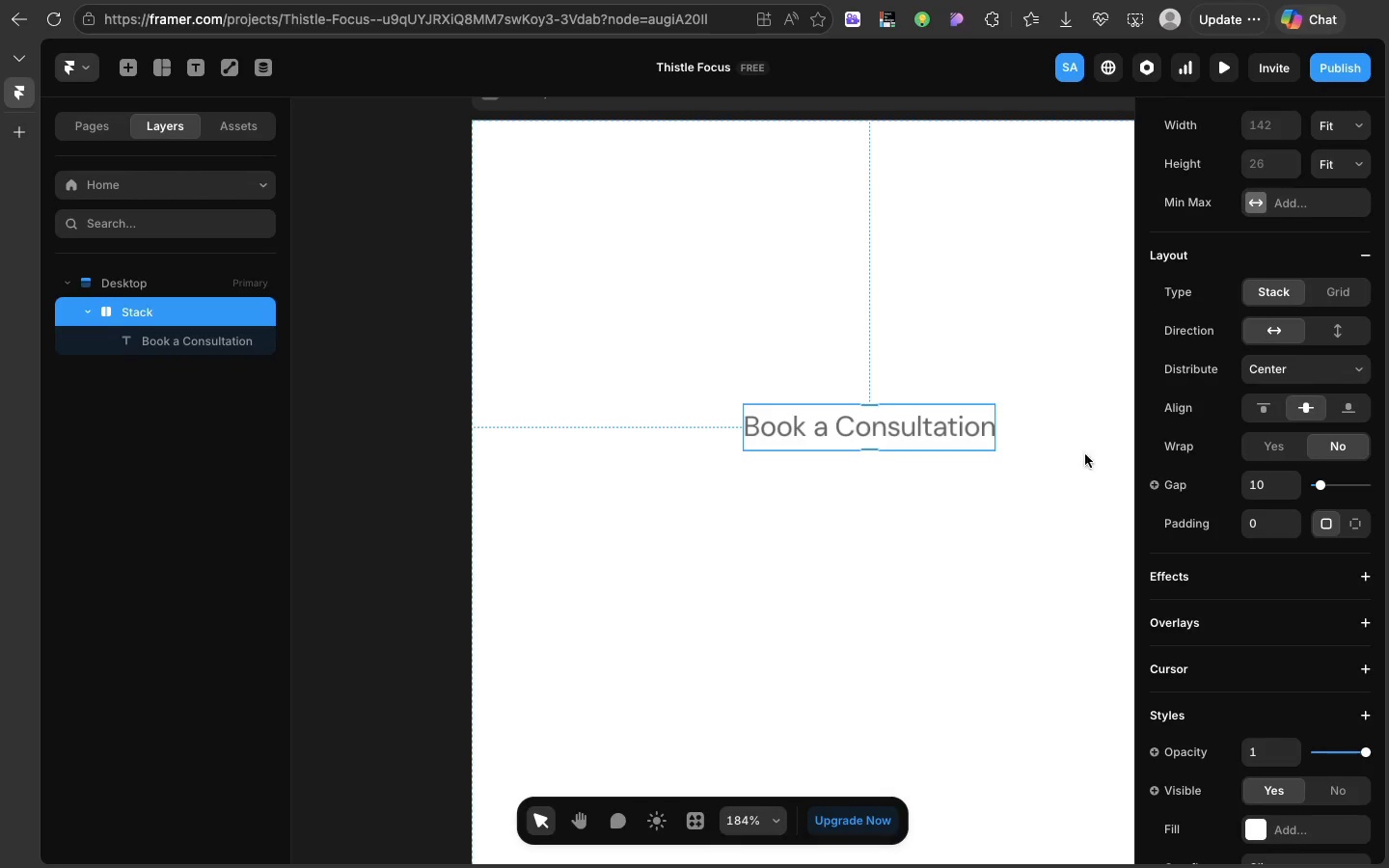 
scroll: coordinate [1251, 578], scroll_direction: up, amount: 28.0
 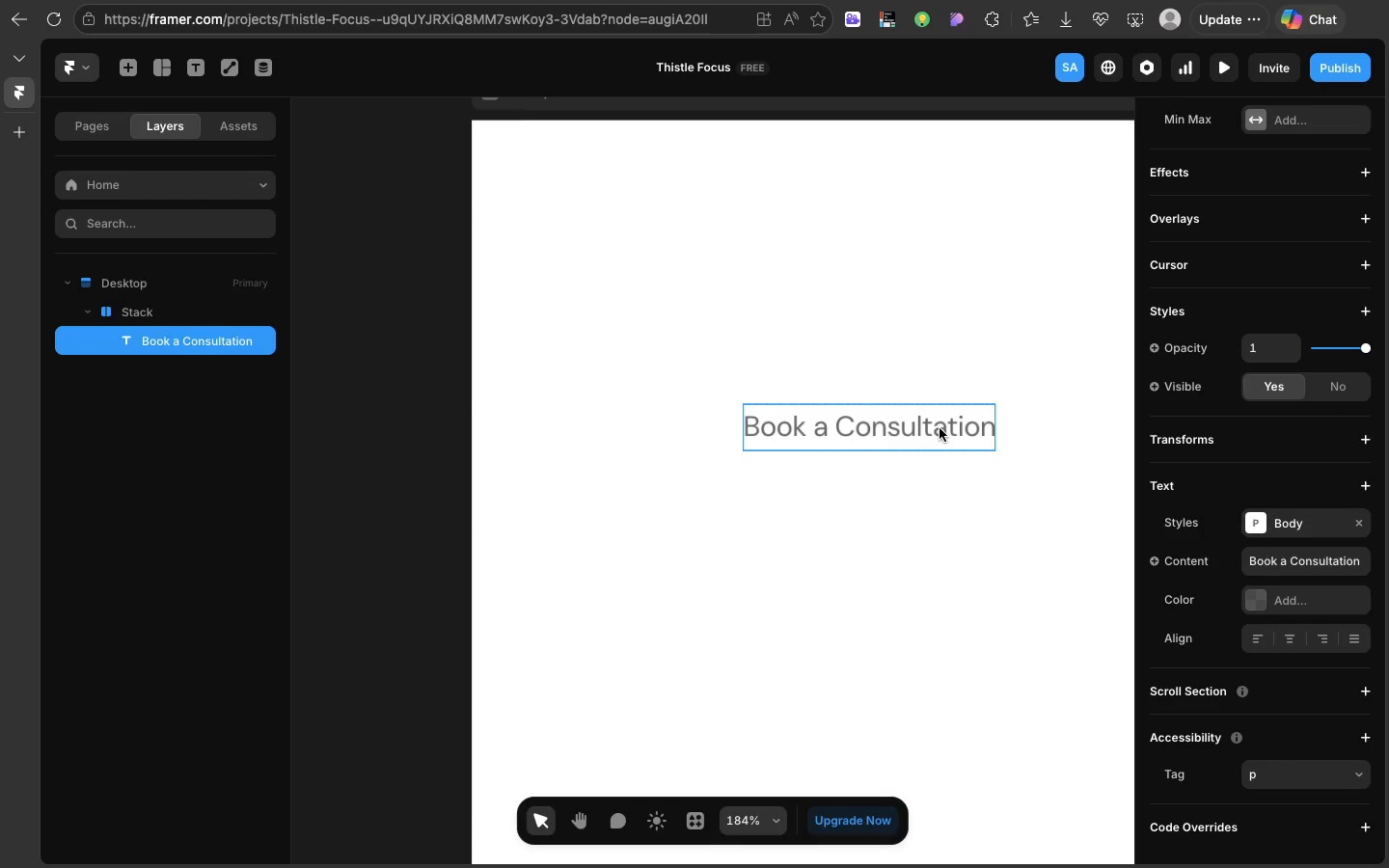 
double_click([940, 428])
 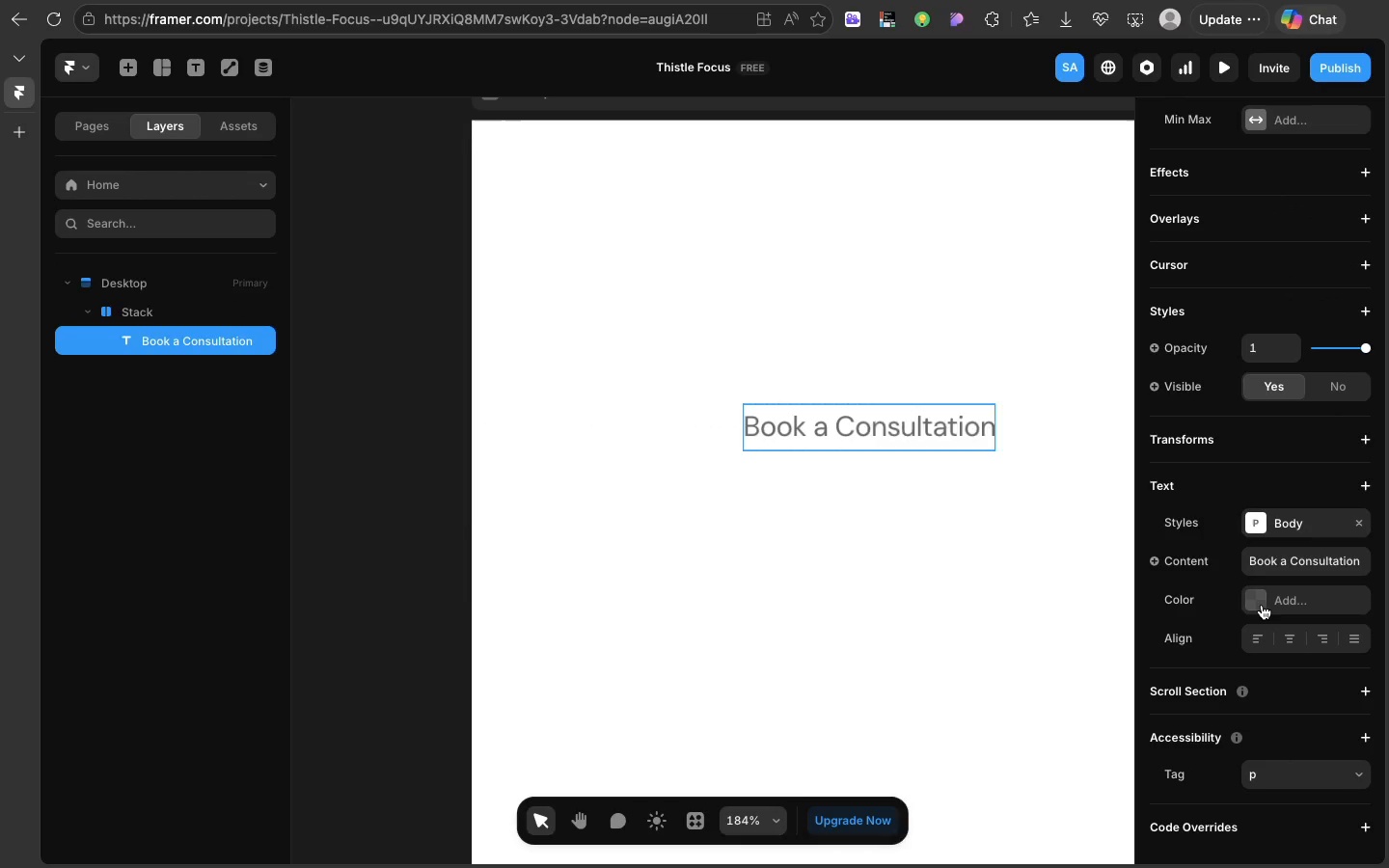 
left_click([1262, 605])
 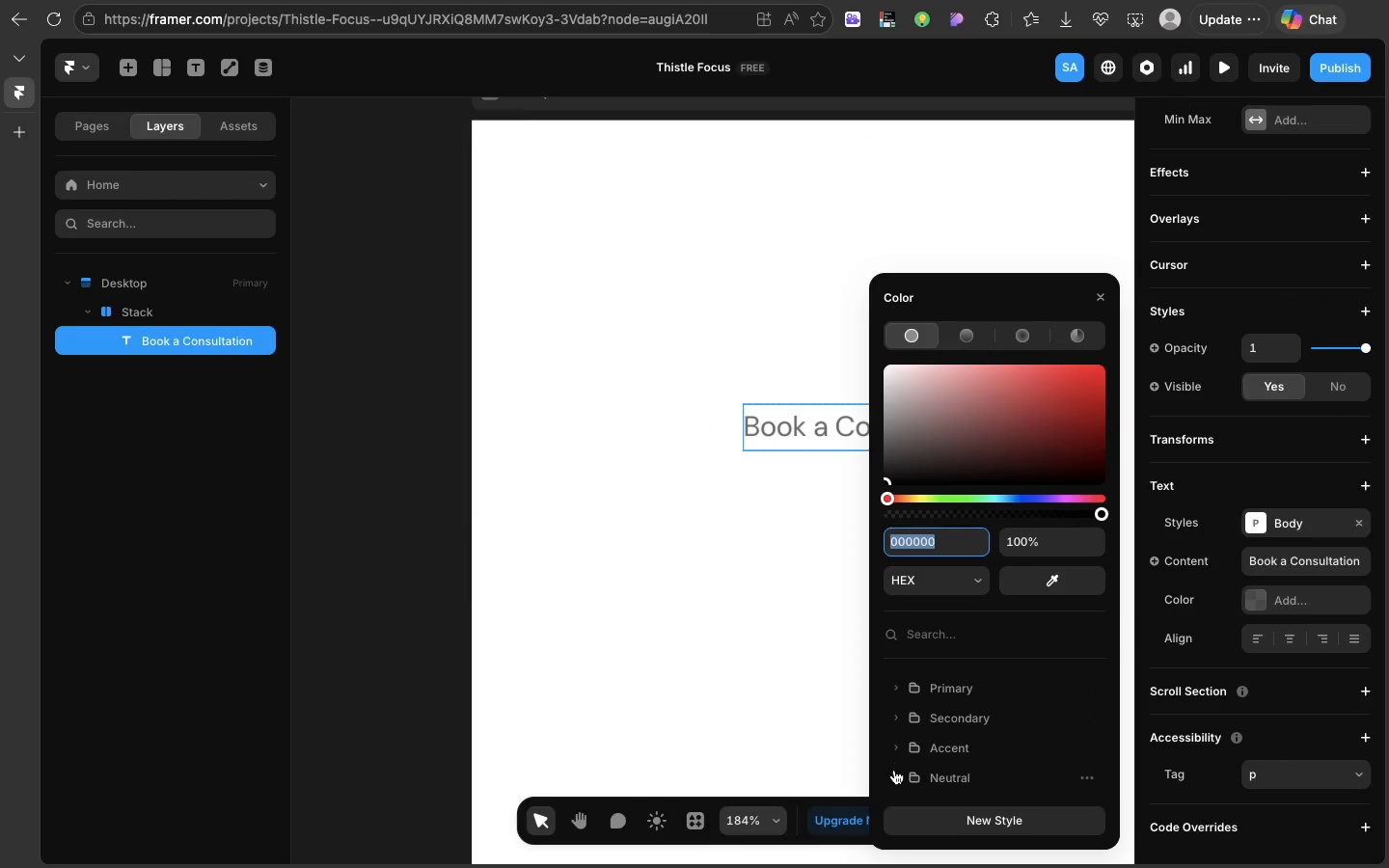 
scroll: coordinate [894, 774], scroll_direction: down, amount: 31.0
 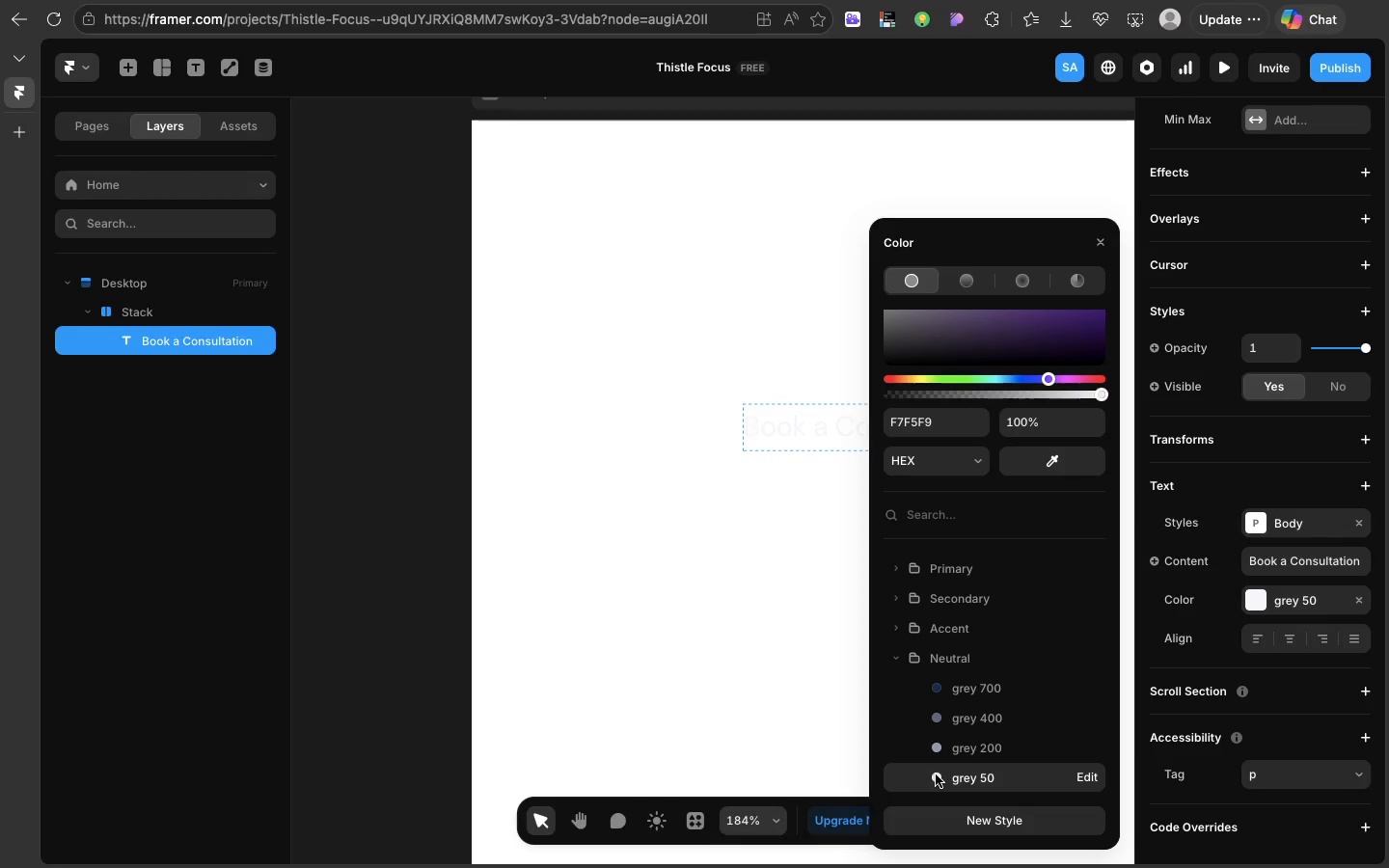 
left_click([894, 774])
 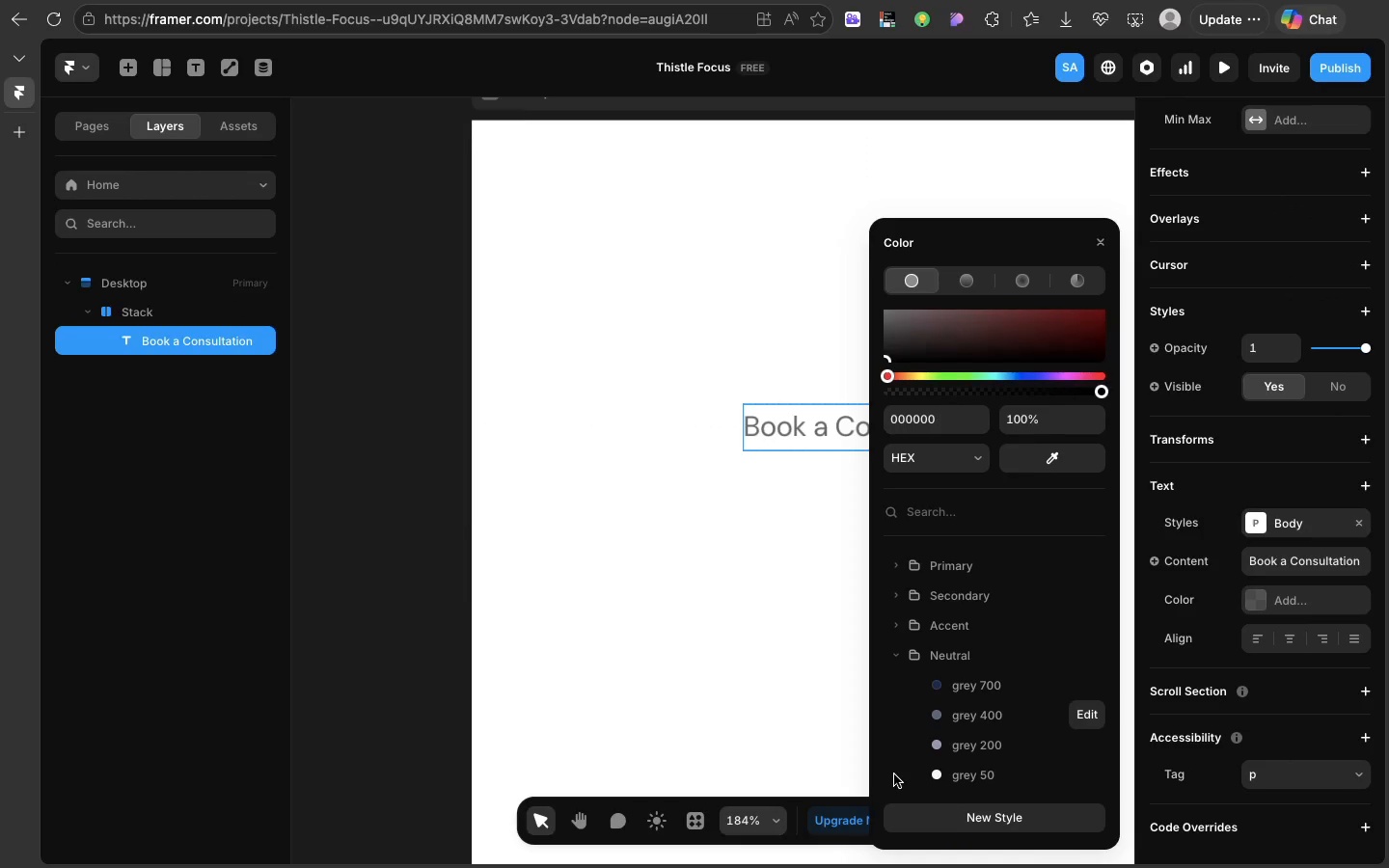 
left_click([936, 774])
 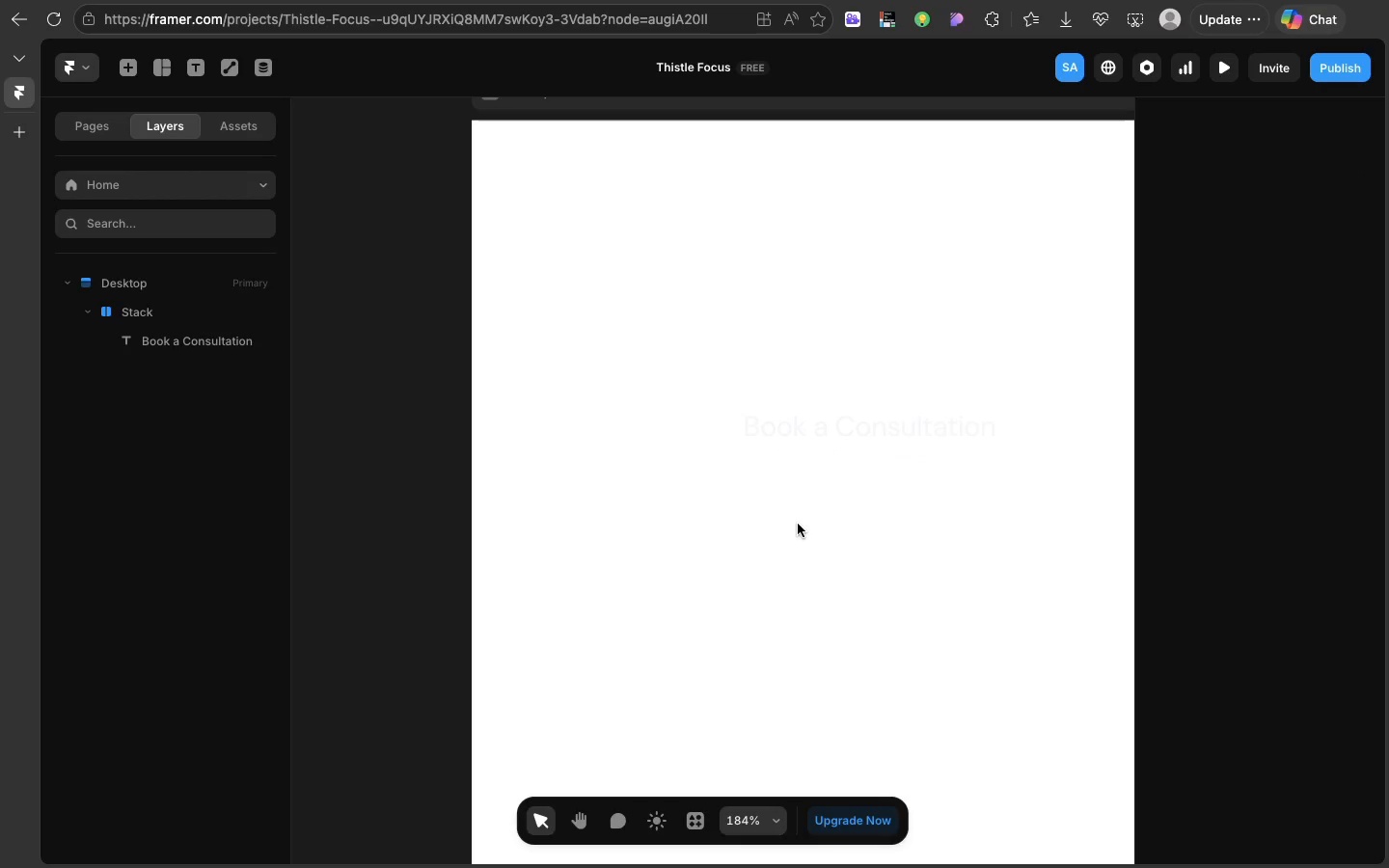 
left_click([798, 524])
 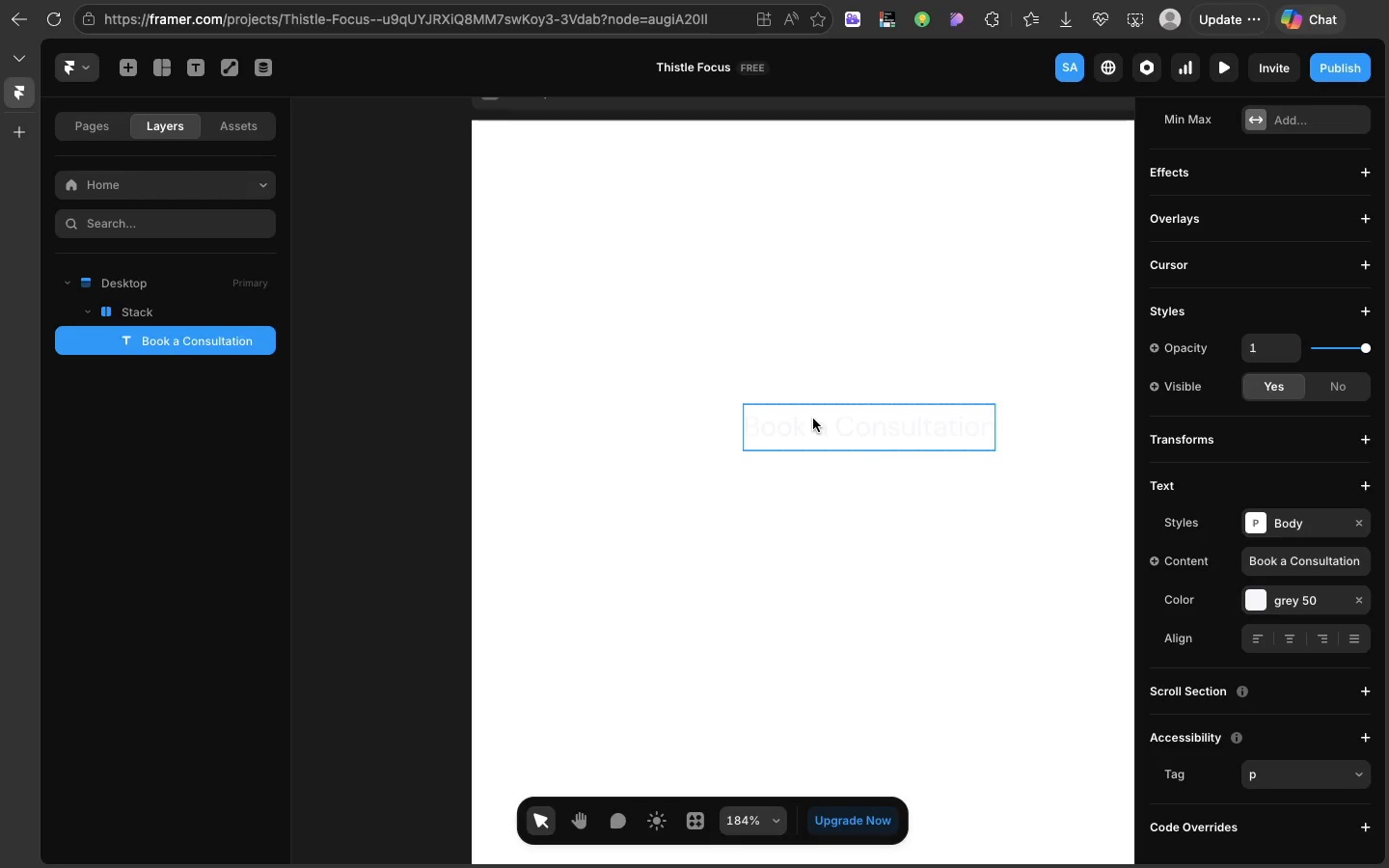 
left_click([813, 419])
 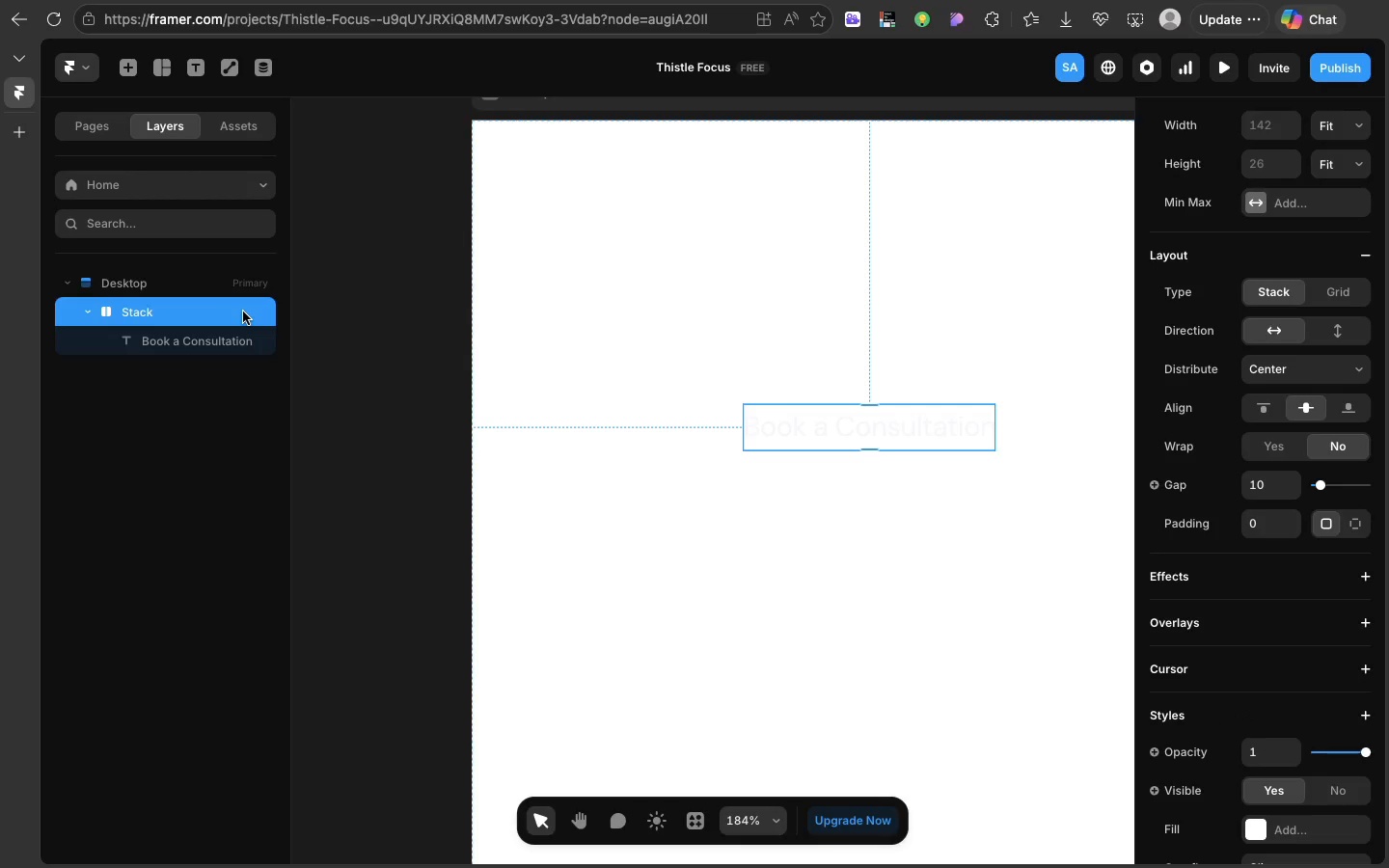 
left_click([243, 312])
 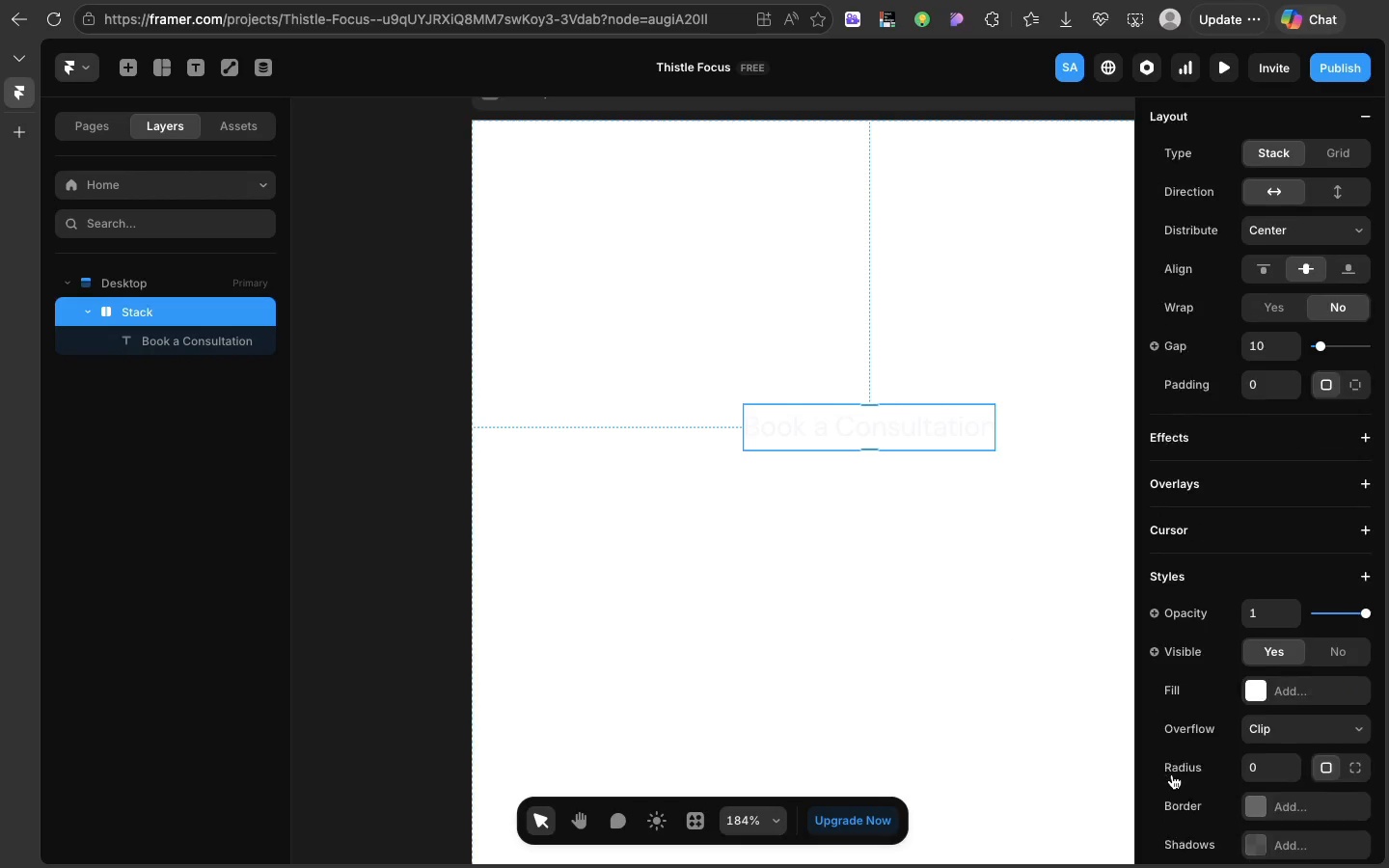 
scroll: coordinate [1172, 774], scroll_direction: down, amount: 16.0
 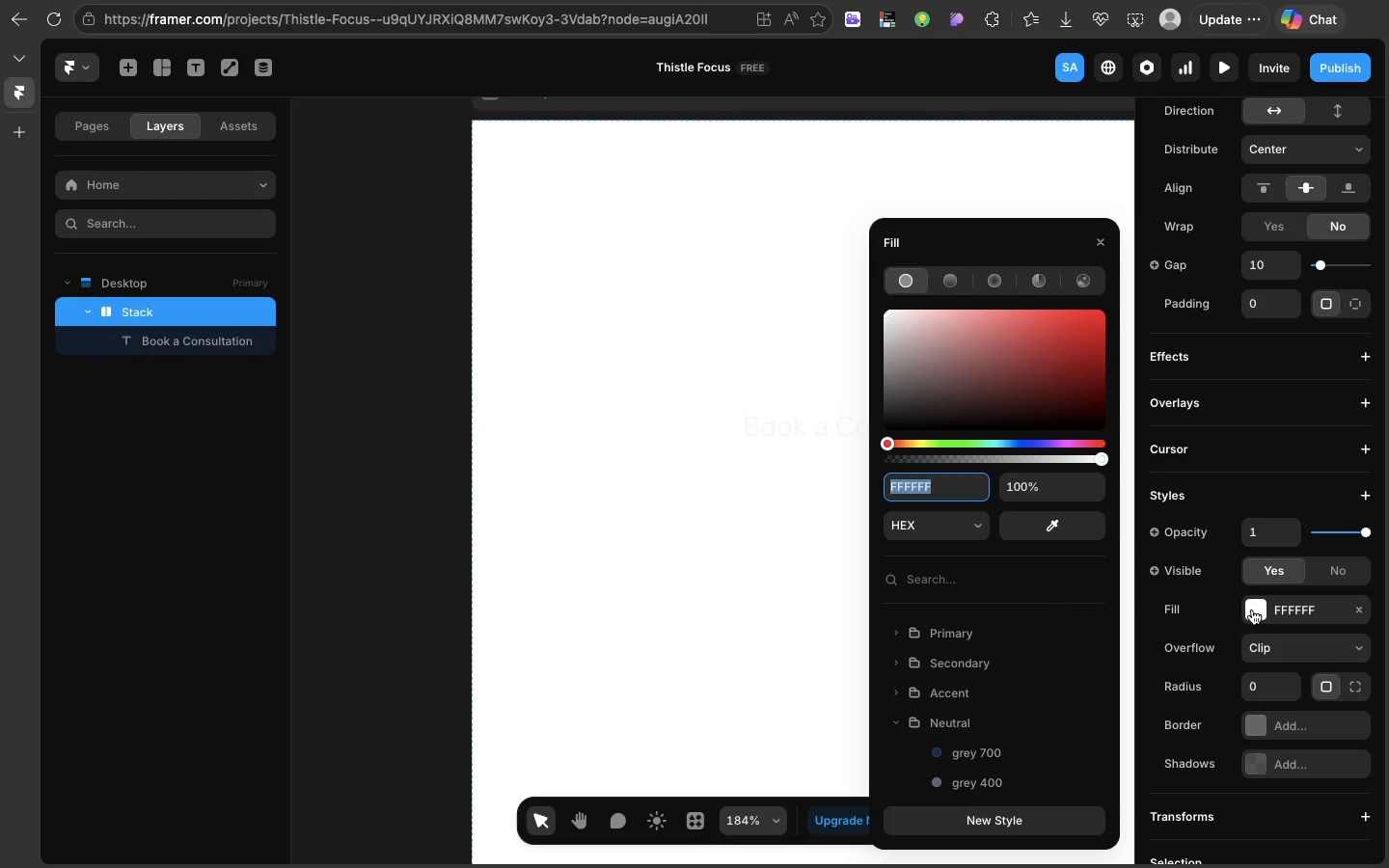 
left_click([1252, 610])
 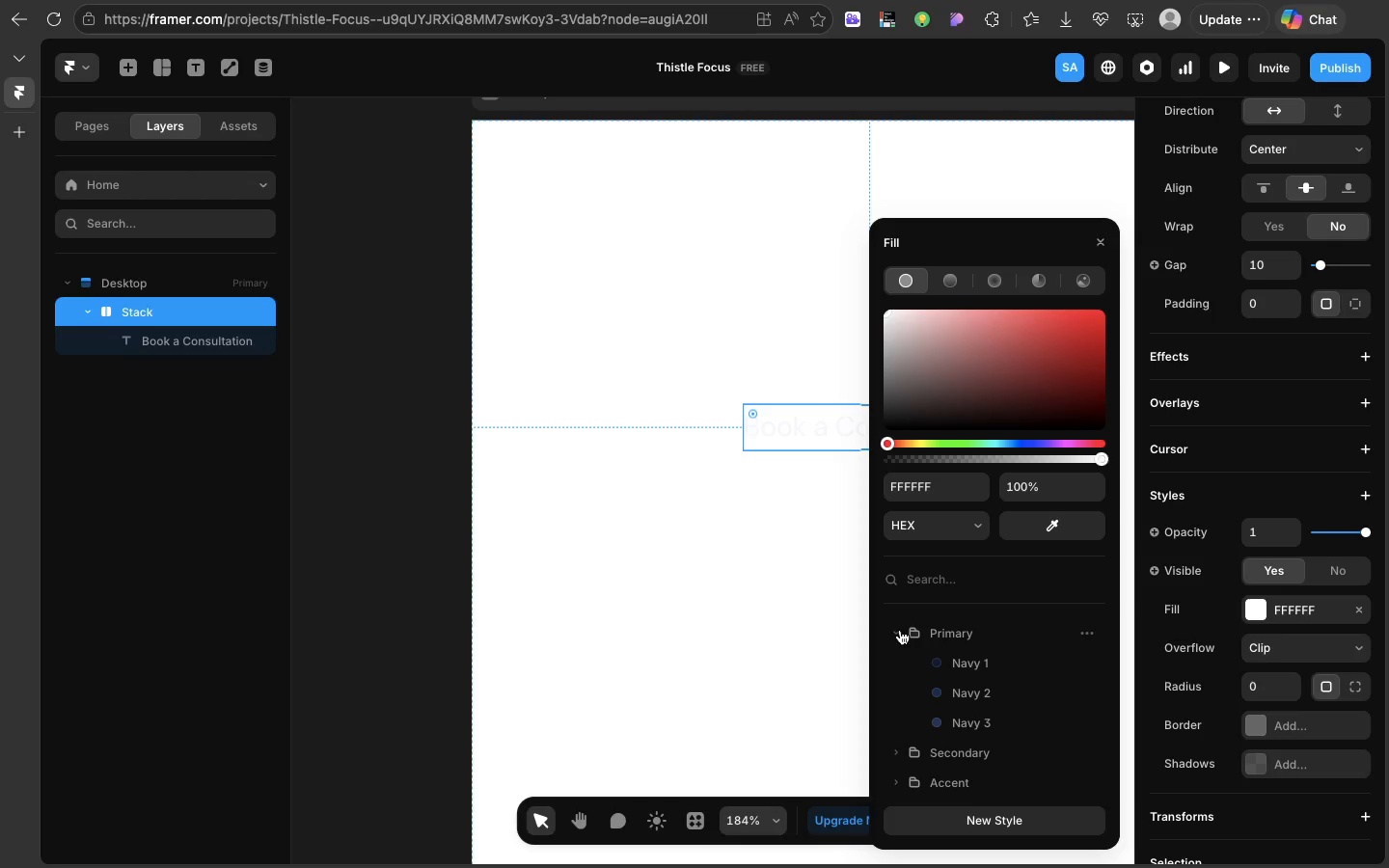 
left_click([900, 630])
 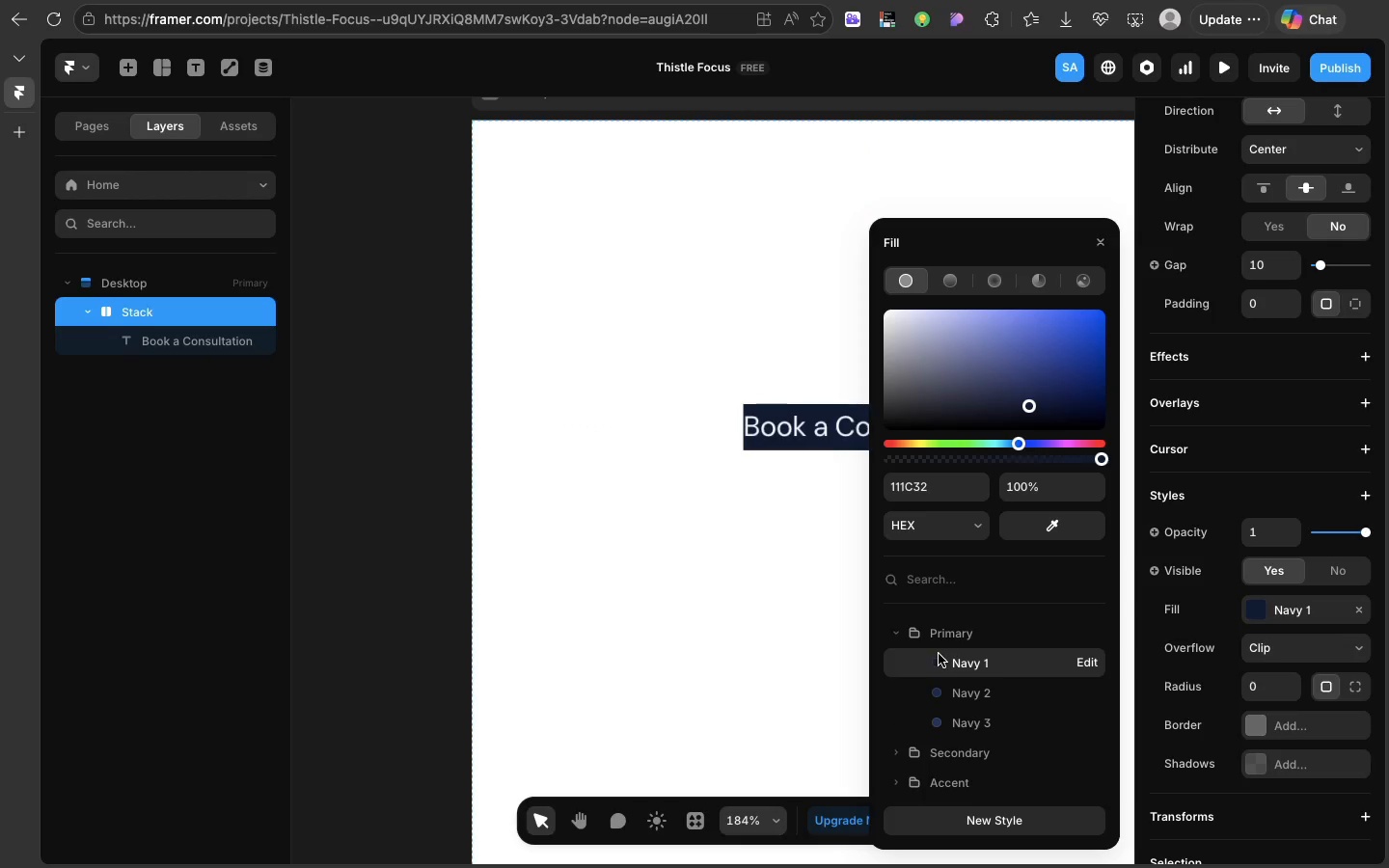 
left_click([939, 654])
 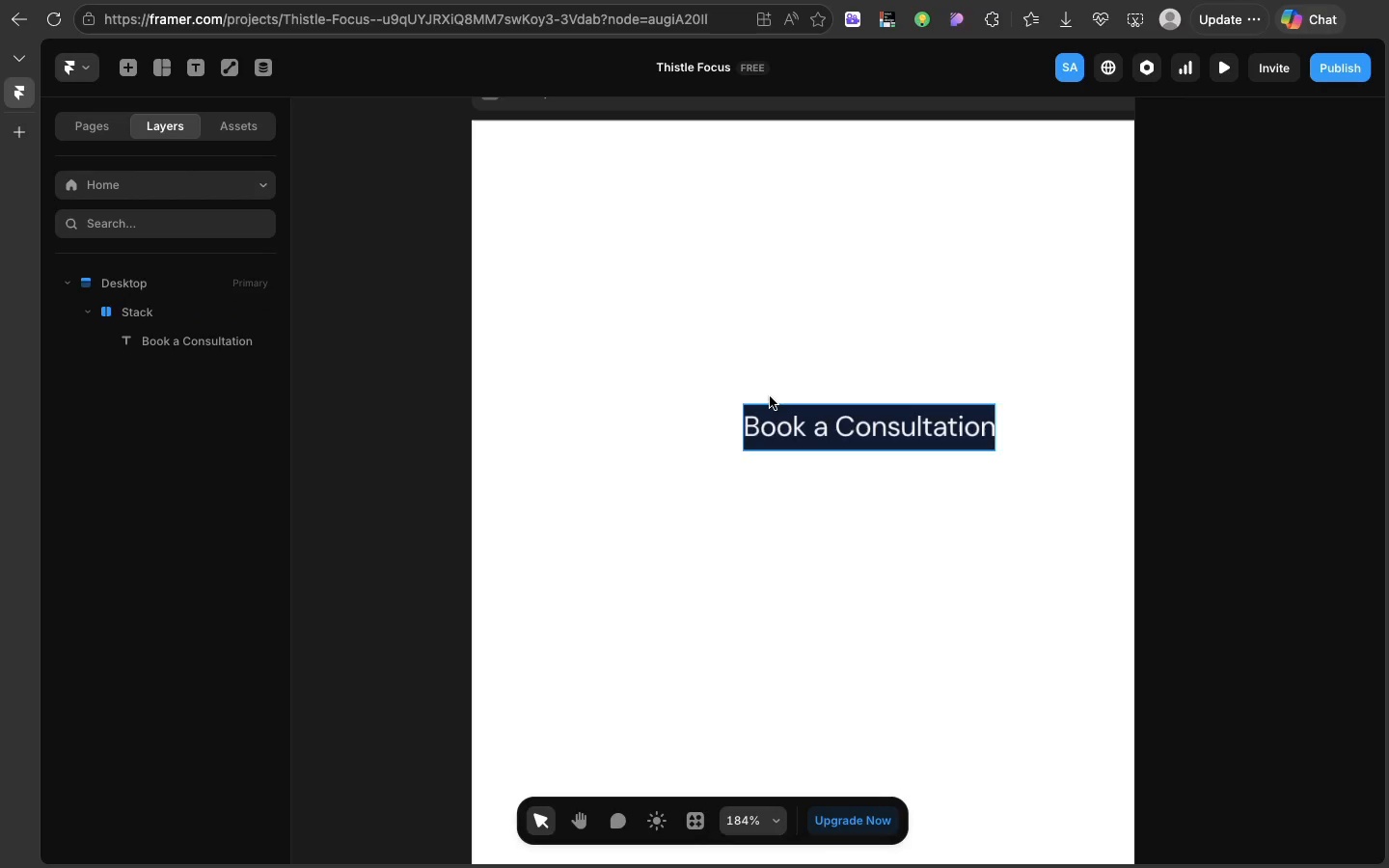 
left_click([741, 497])
 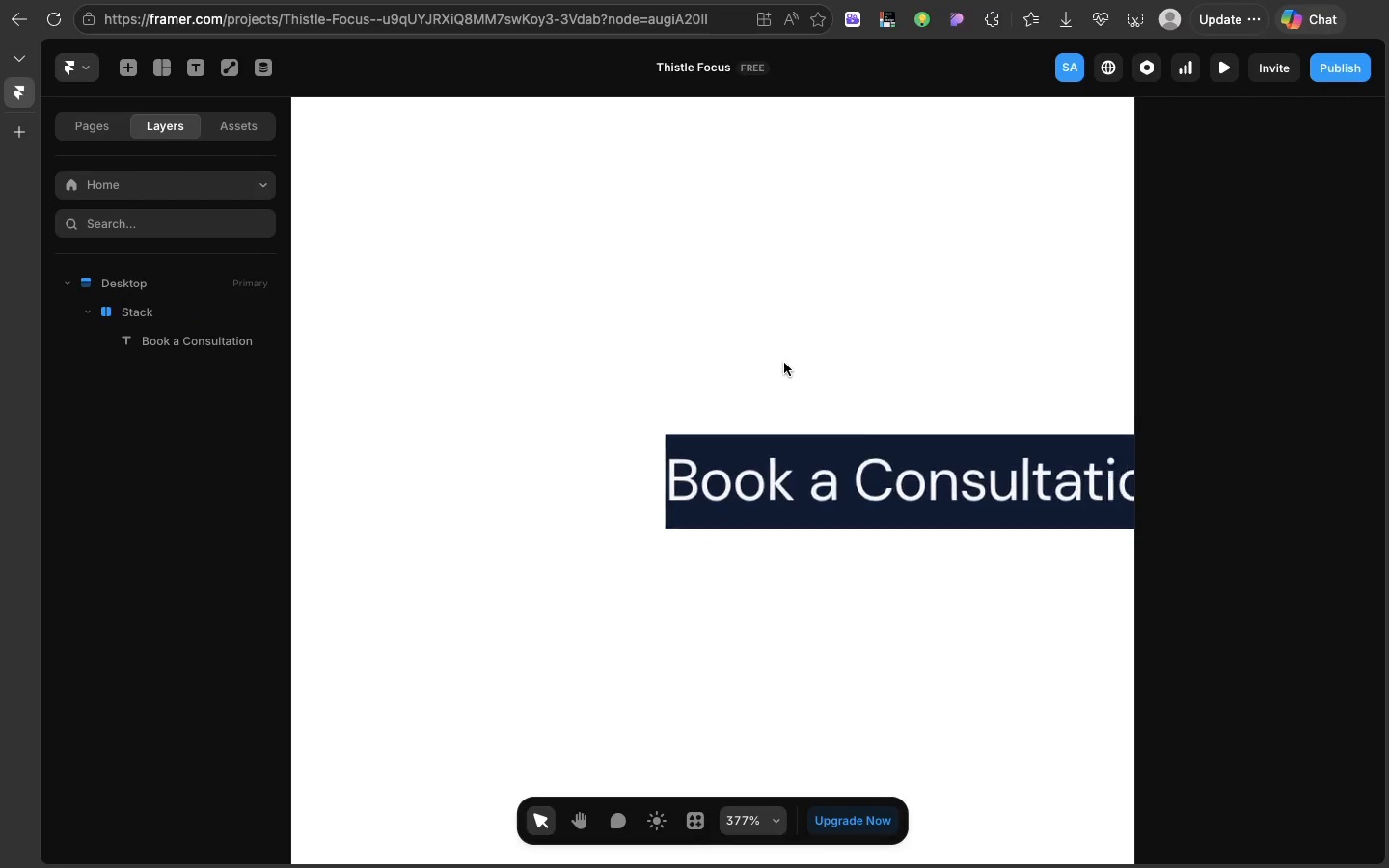 
scroll: coordinate [784, 363], scroll_direction: down, amount: 23.0
 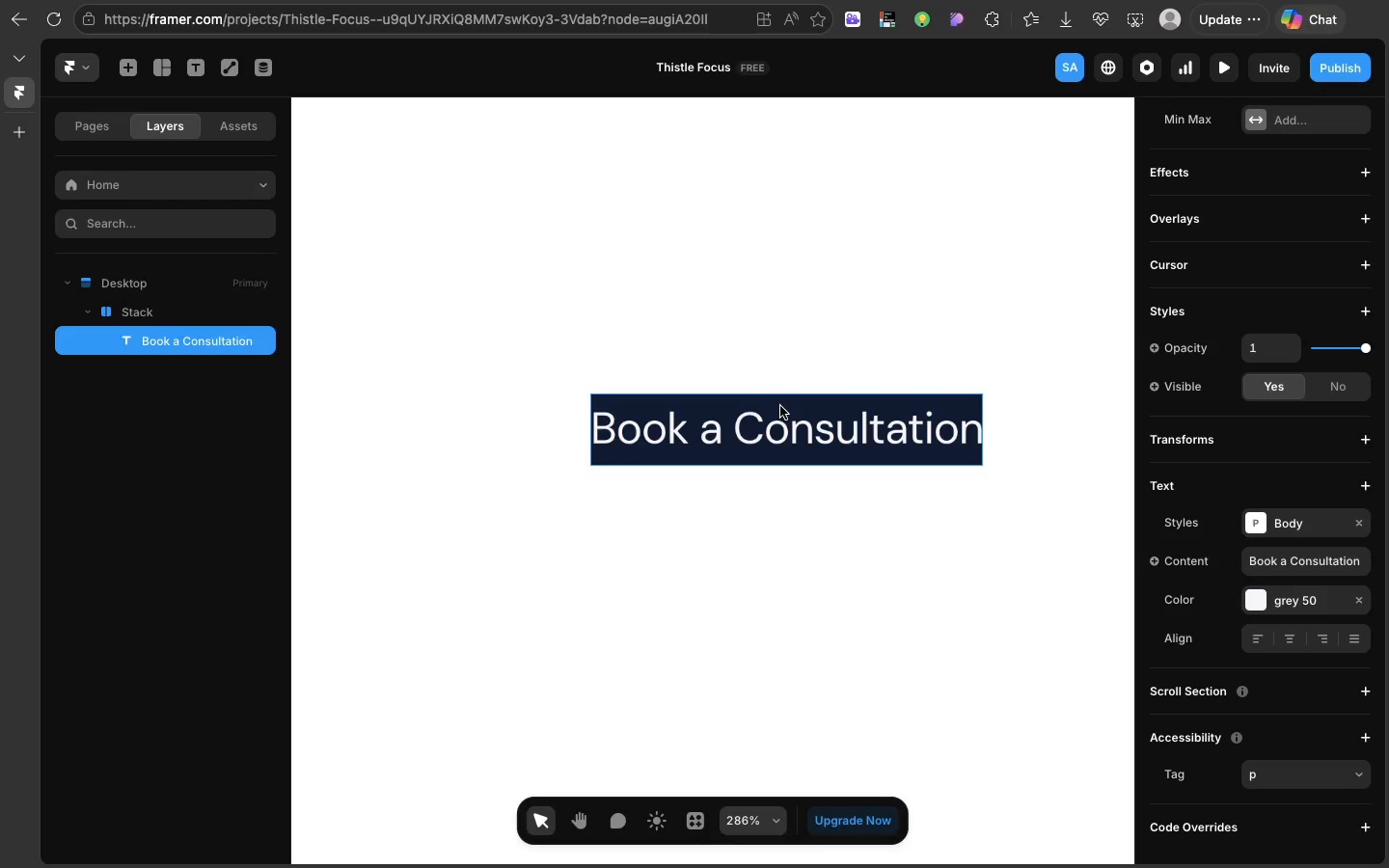 
left_click([780, 406])
 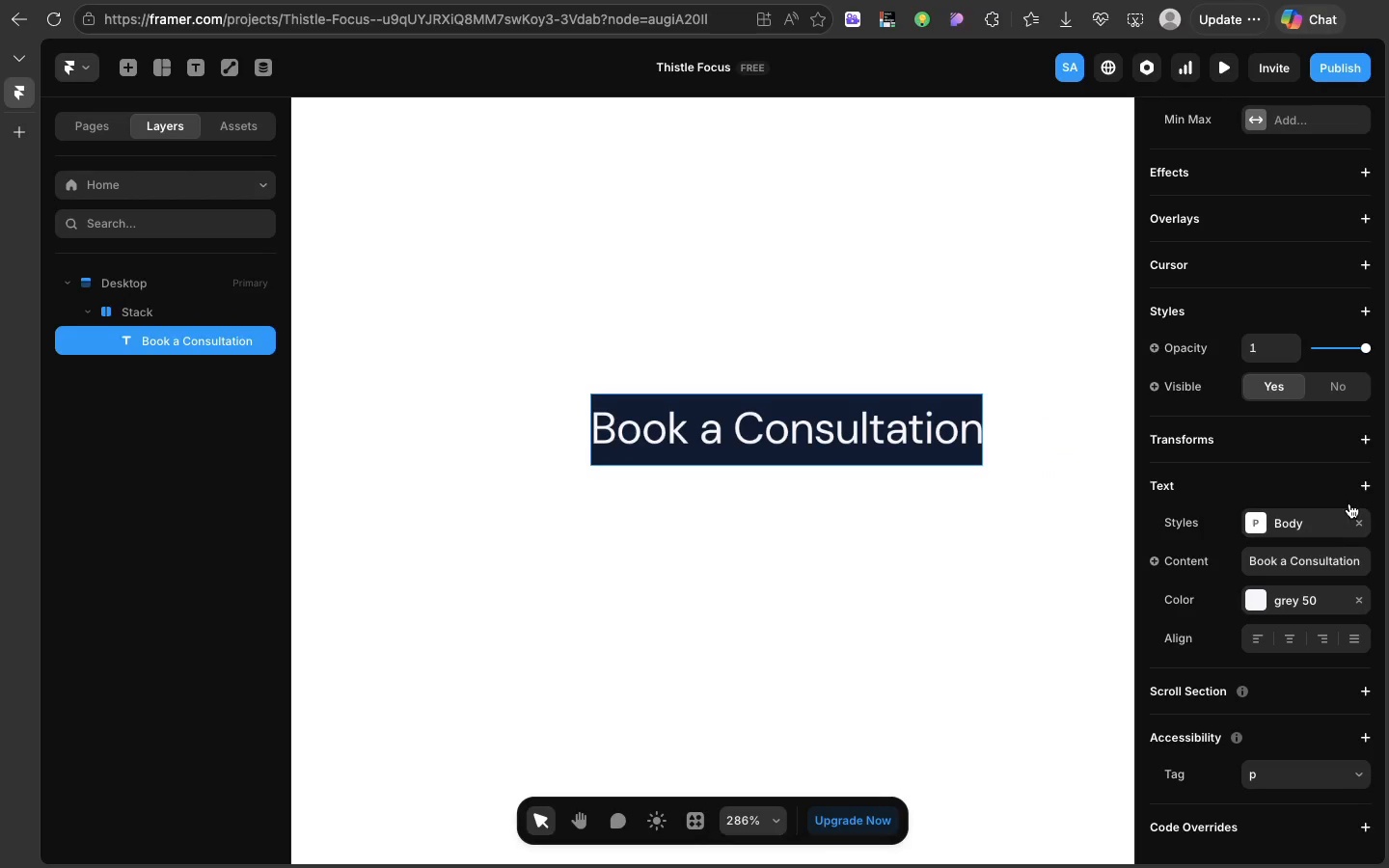 
scroll: coordinate [1002, 626], scroll_direction: down, amount: 96.0
 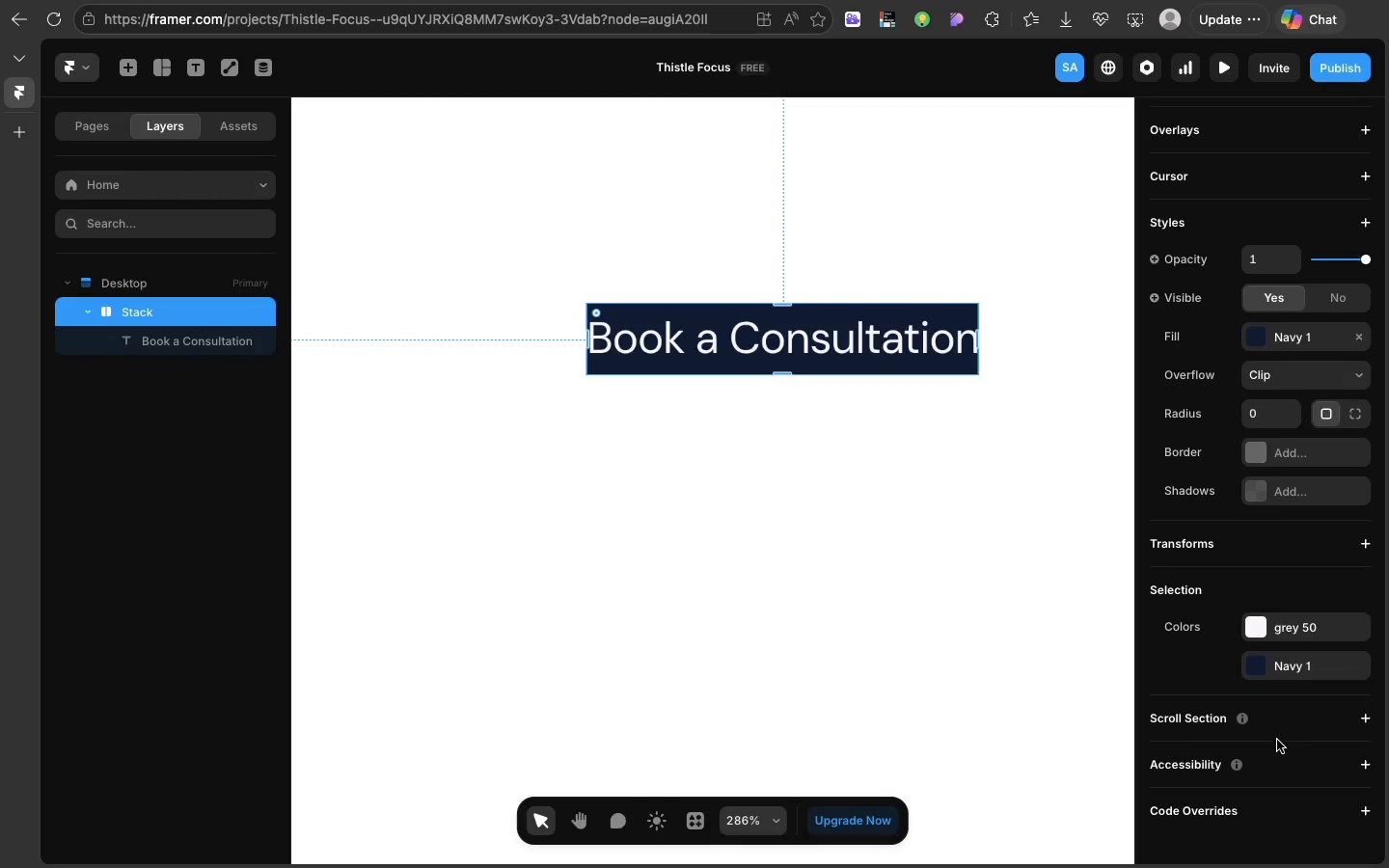 
left_click([227, 307])
 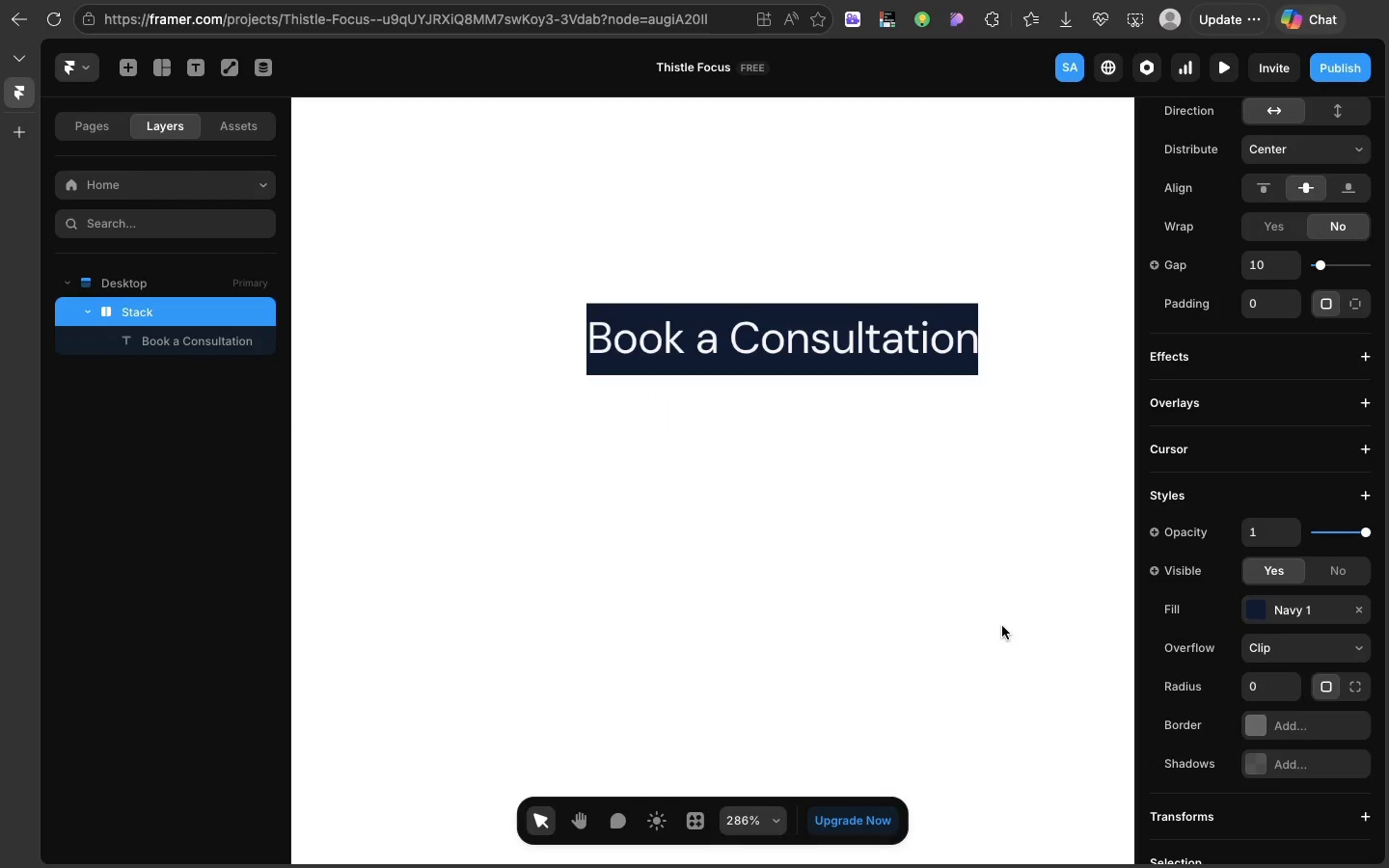 
scroll: coordinate [1270, 692], scroll_direction: down, amount: 9.0
 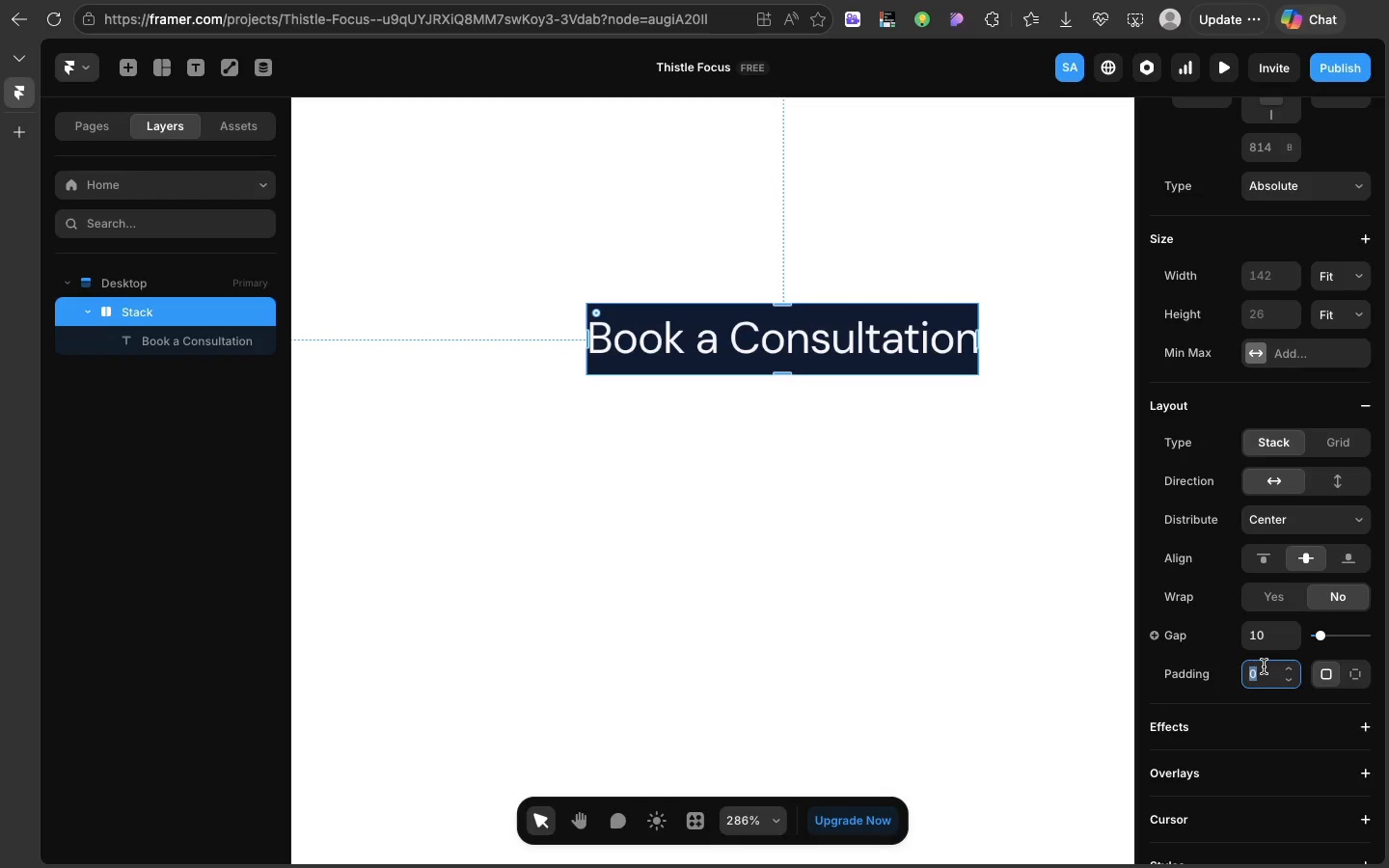 
left_click([1264, 666])
 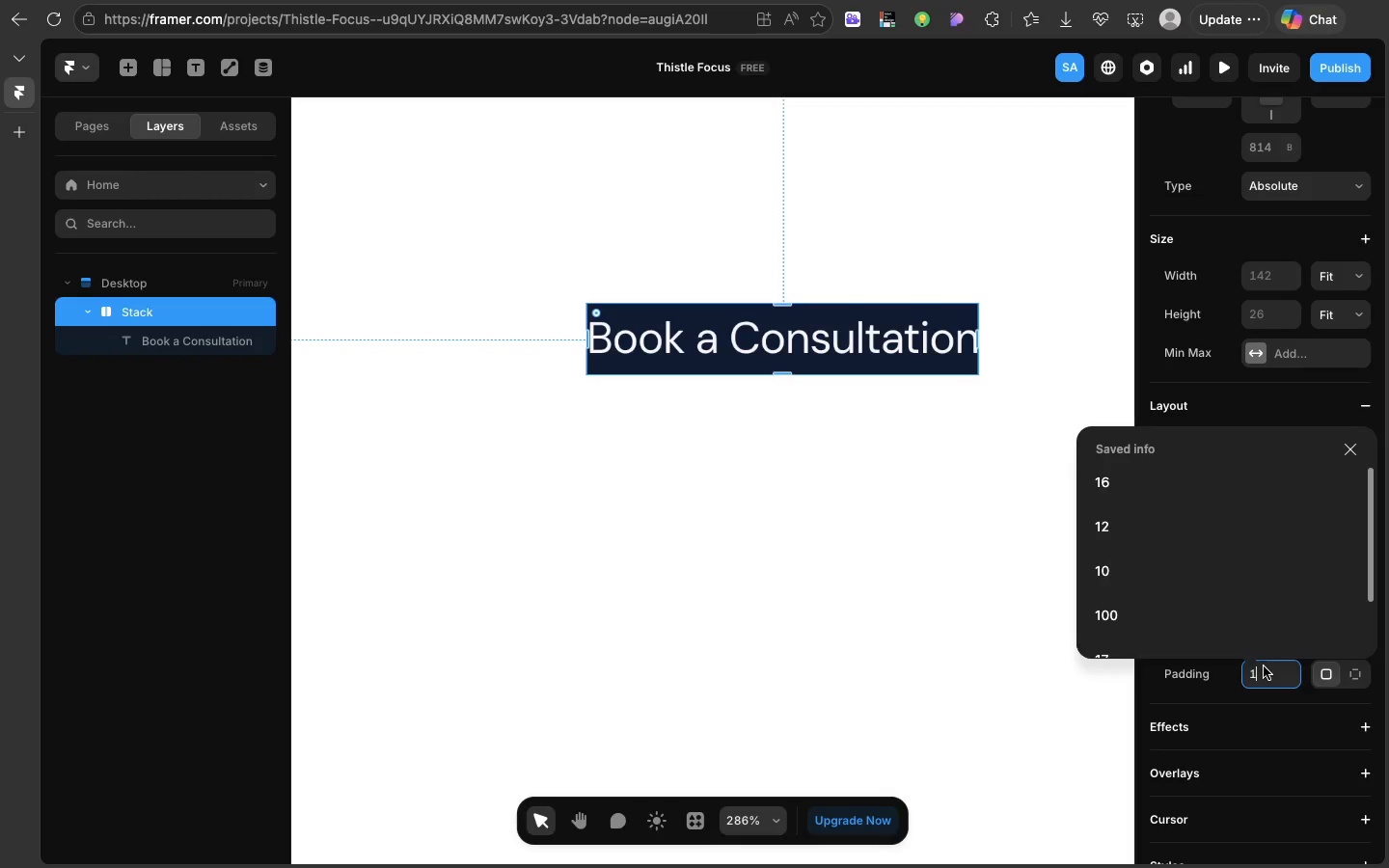 
key(1)
 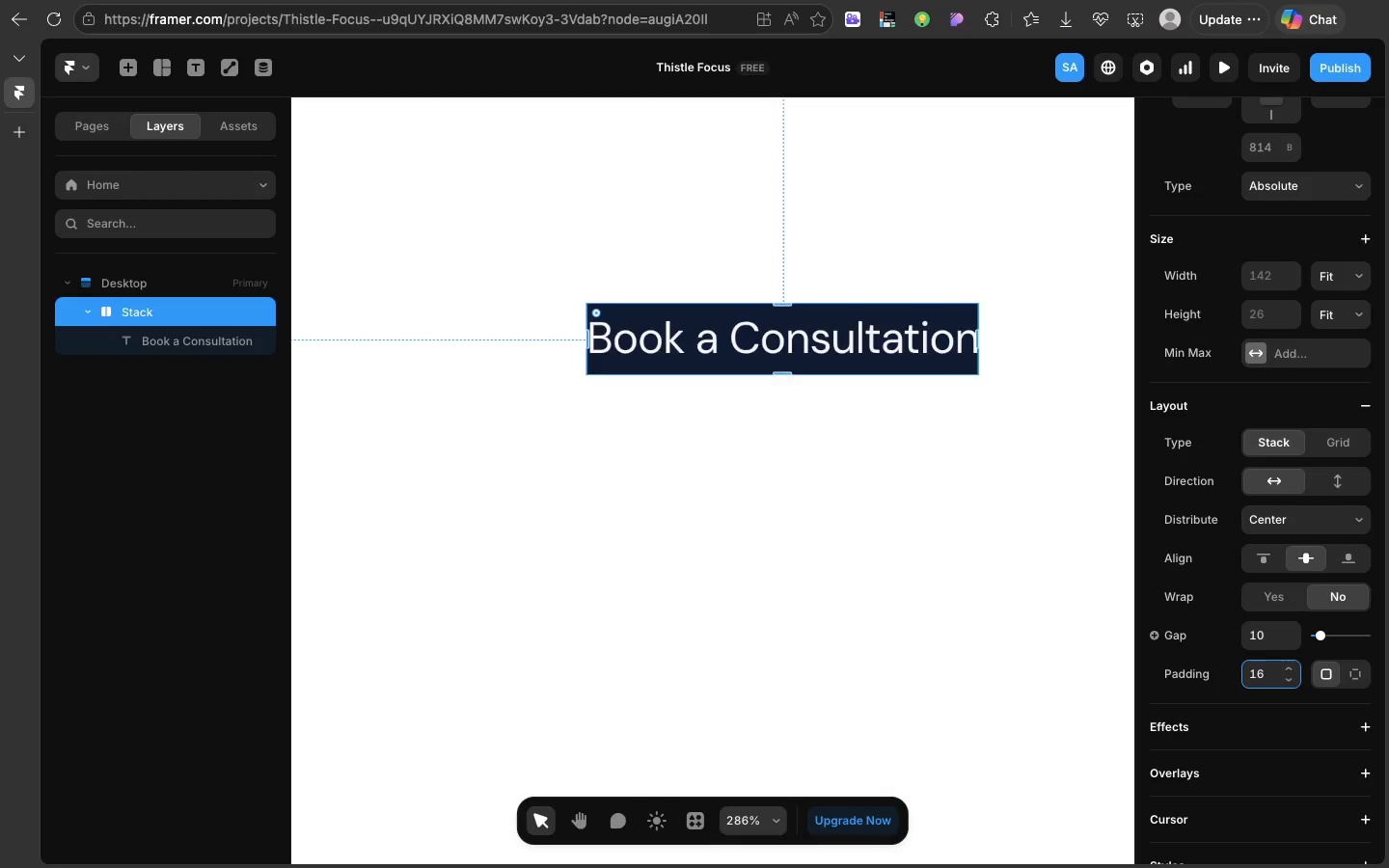 
key(6)
 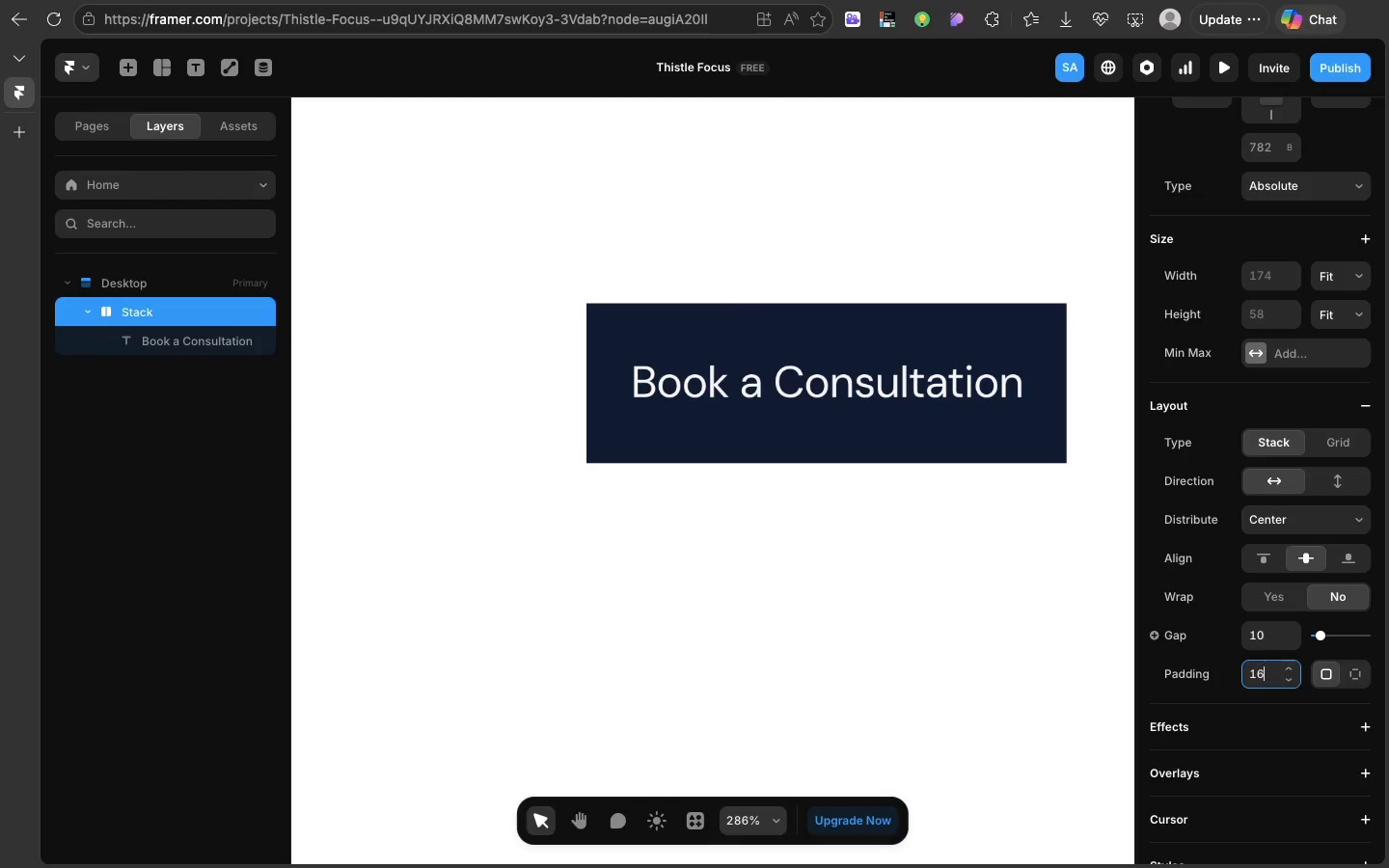 
key(Enter)
 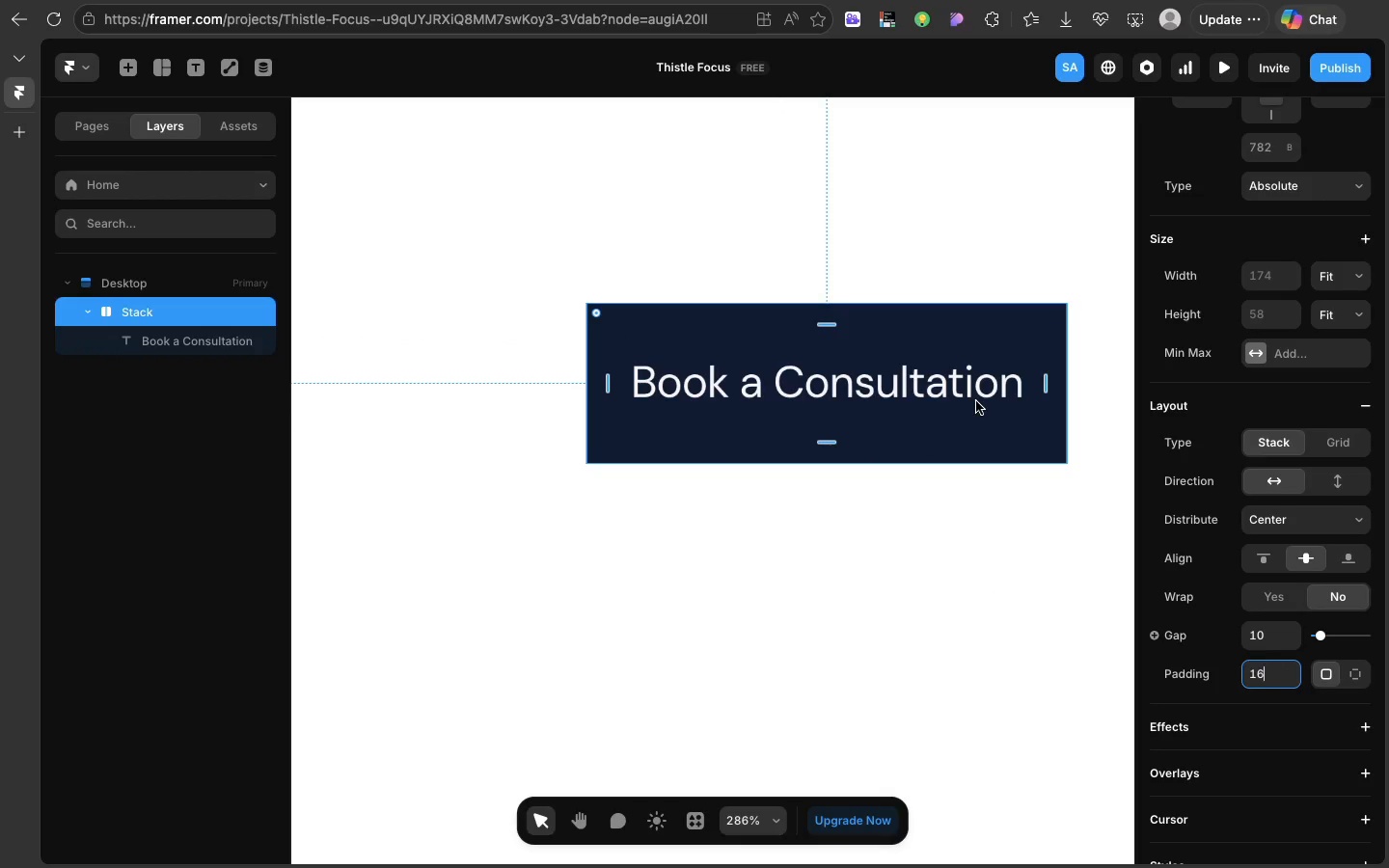 
double_click([976, 401])
 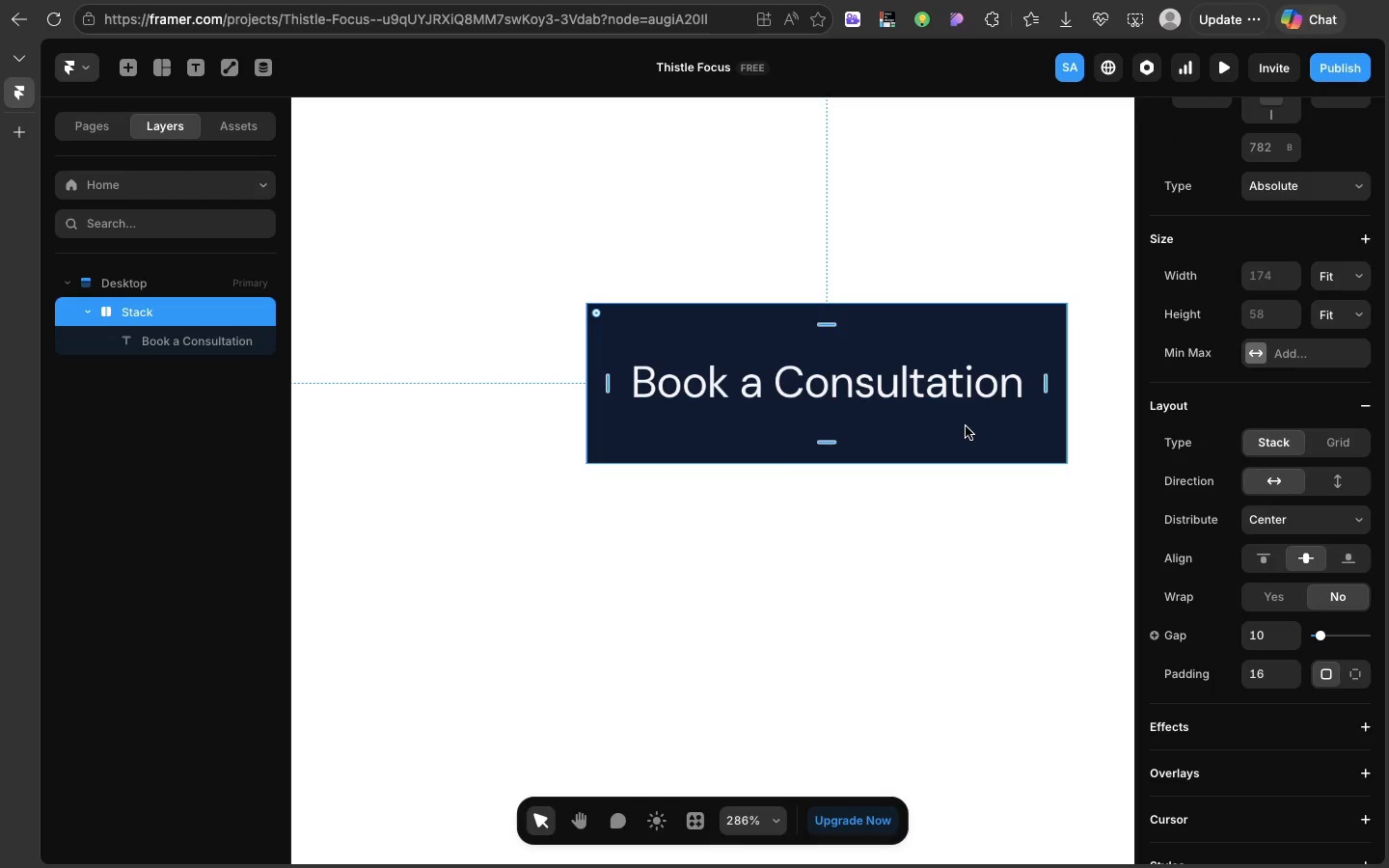 
left_click([966, 426])
 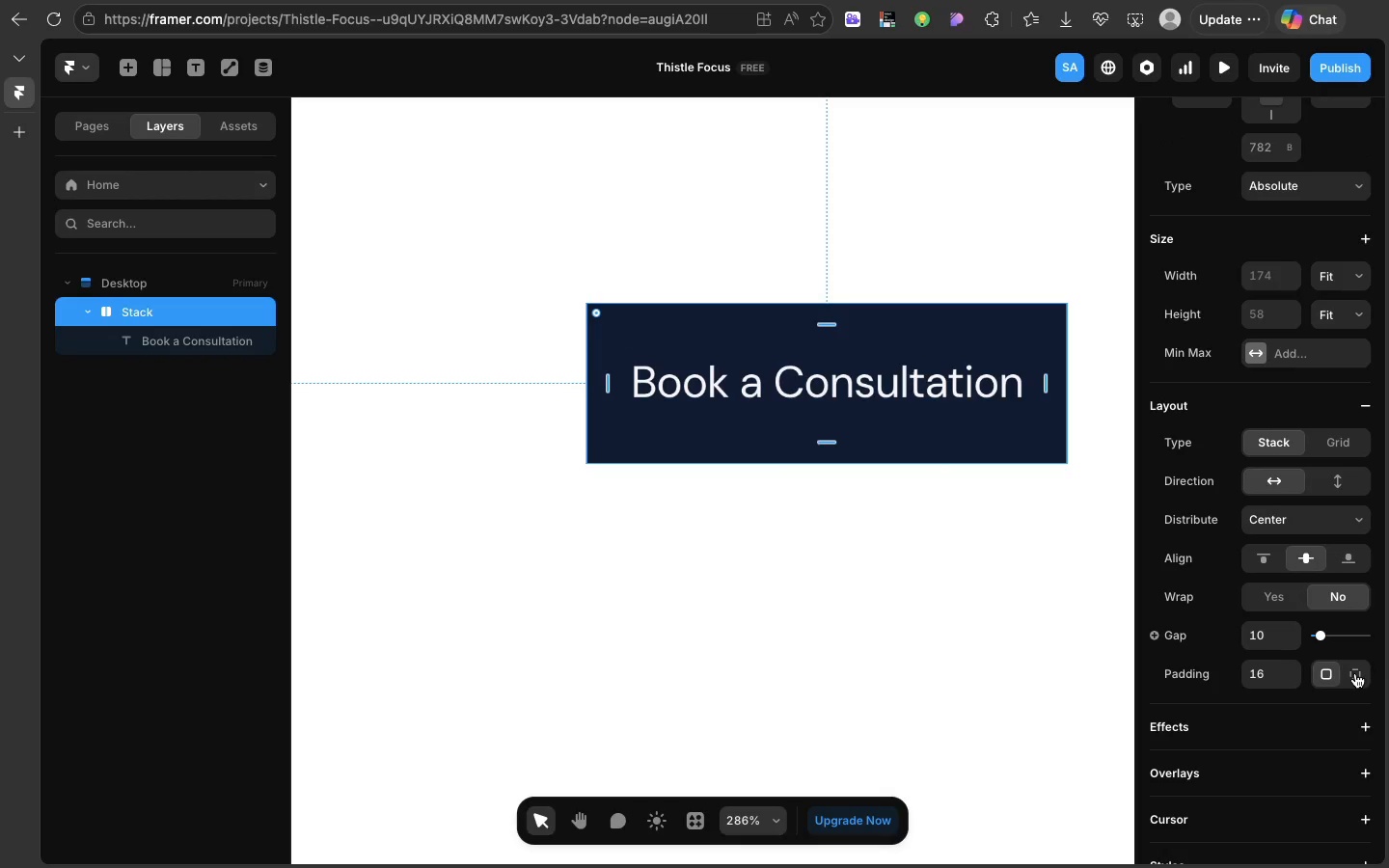 
left_click([1355, 673])
 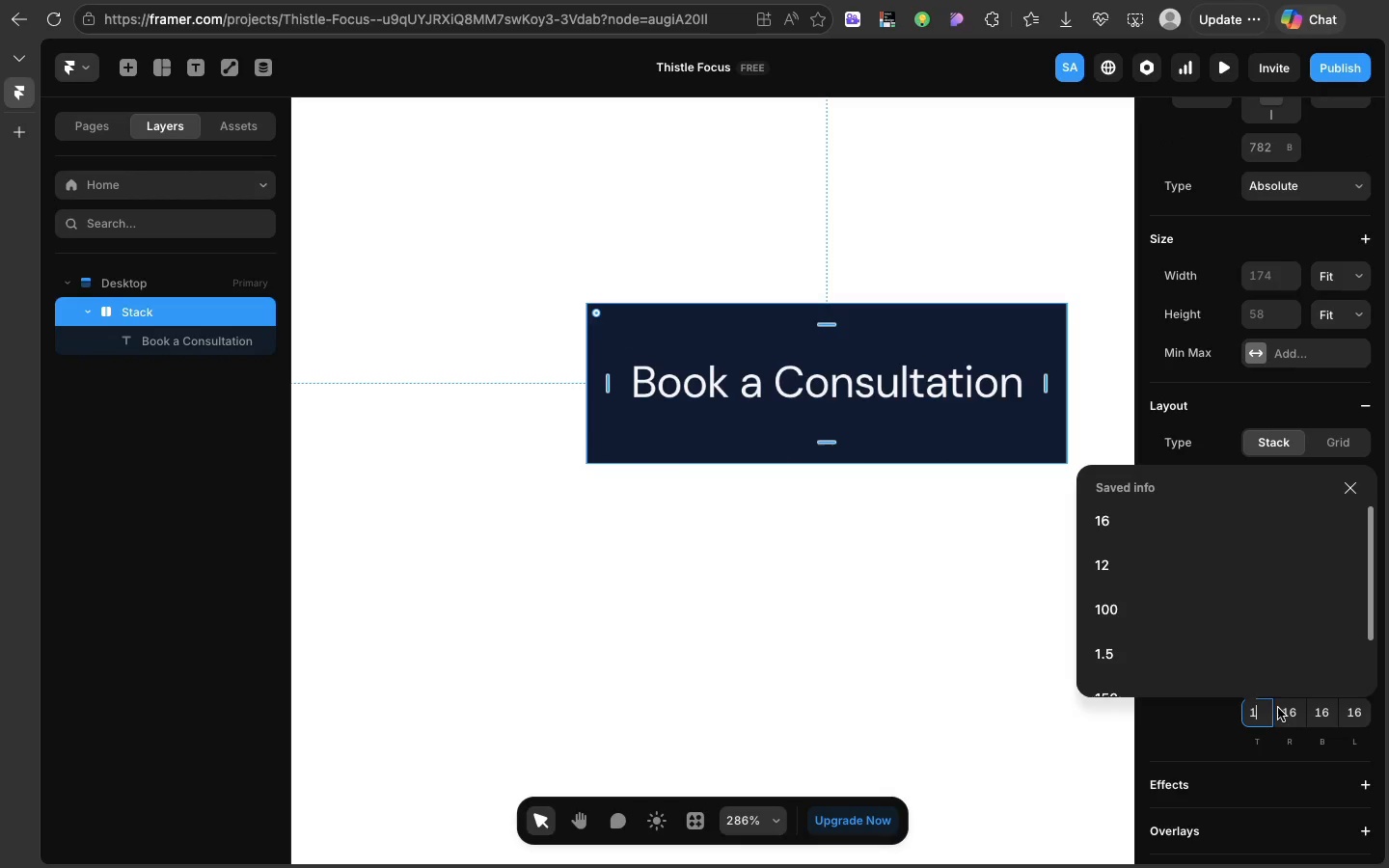 
type(12)
 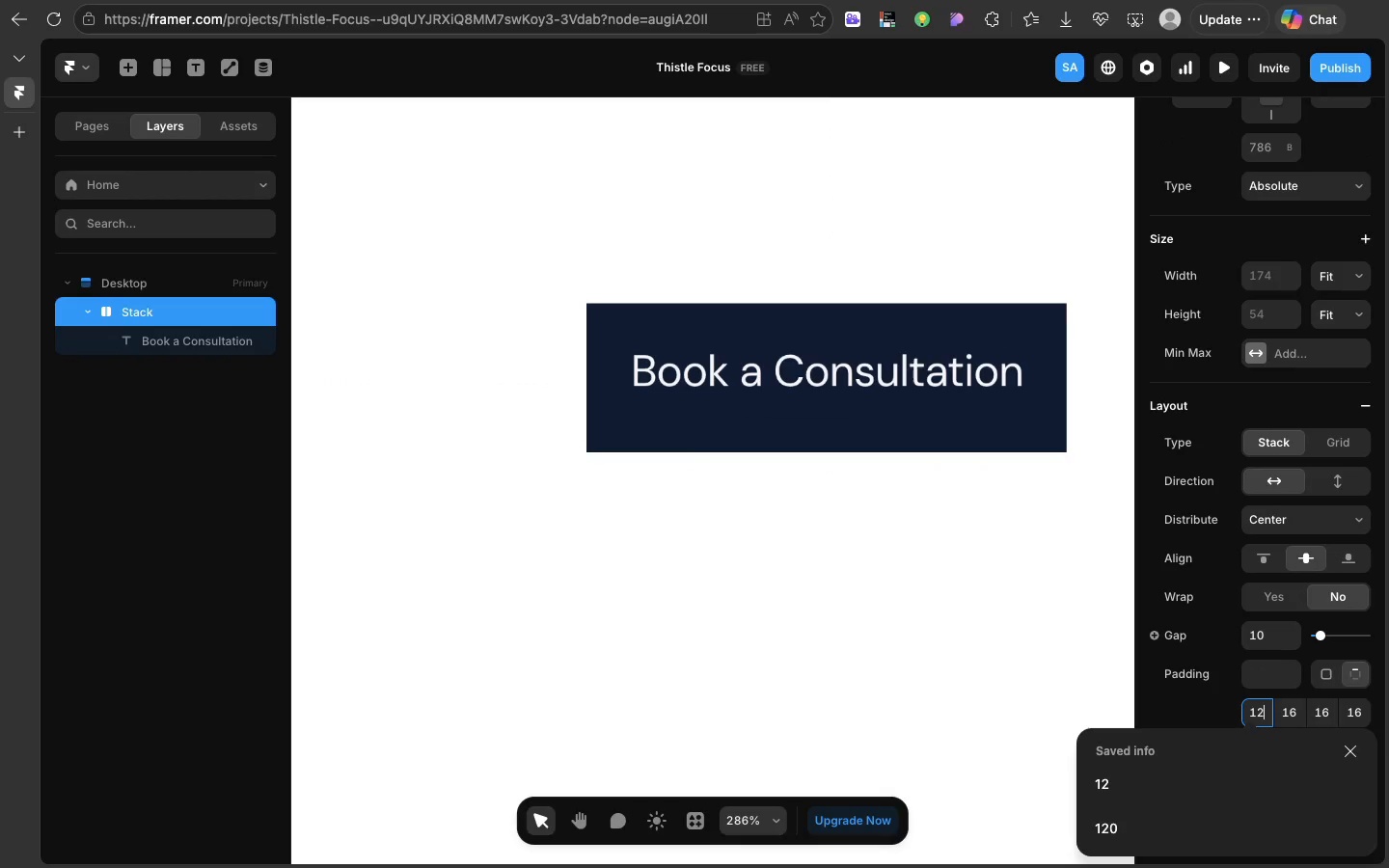 
key(Enter)
 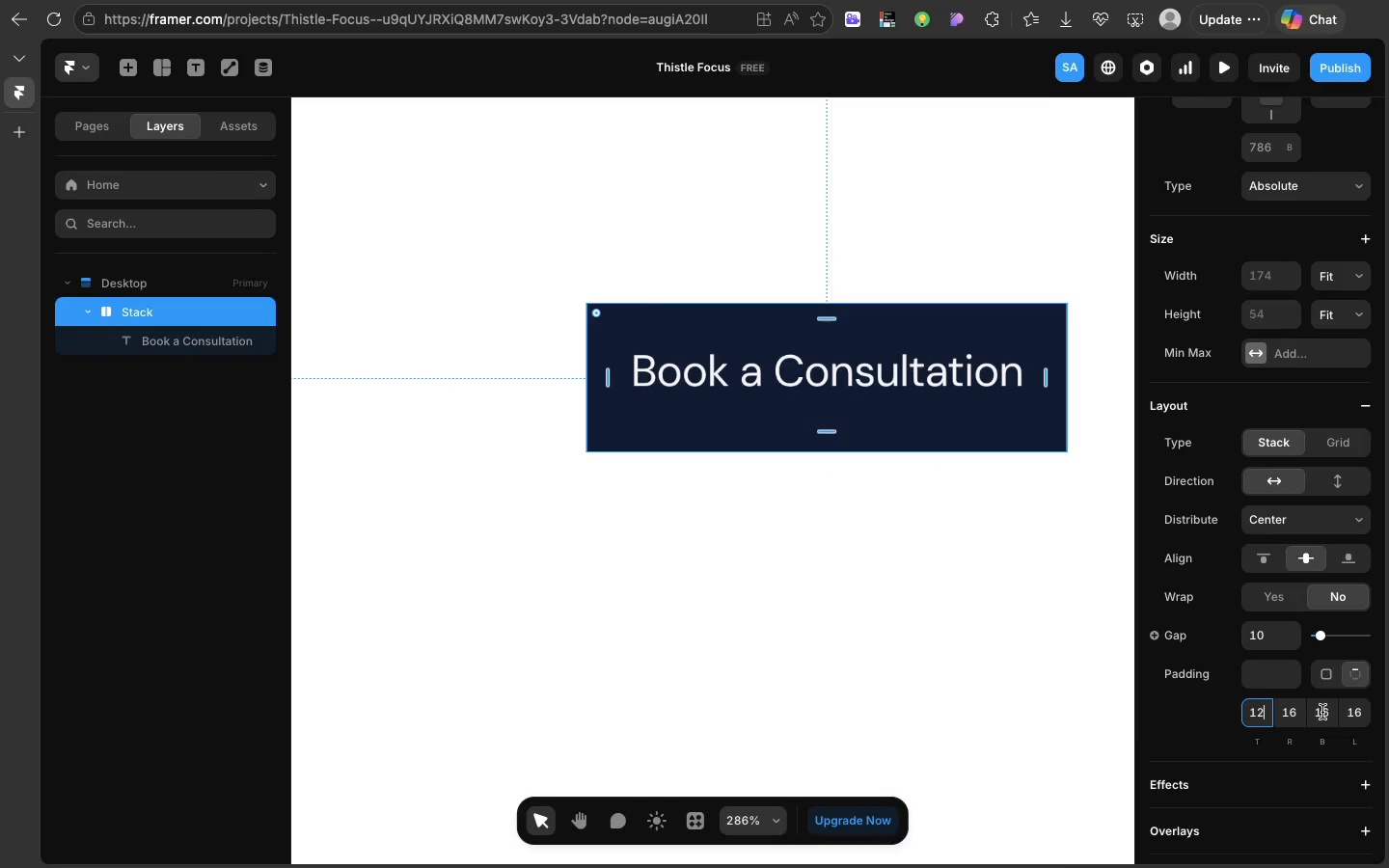 
left_click([1322, 712])
 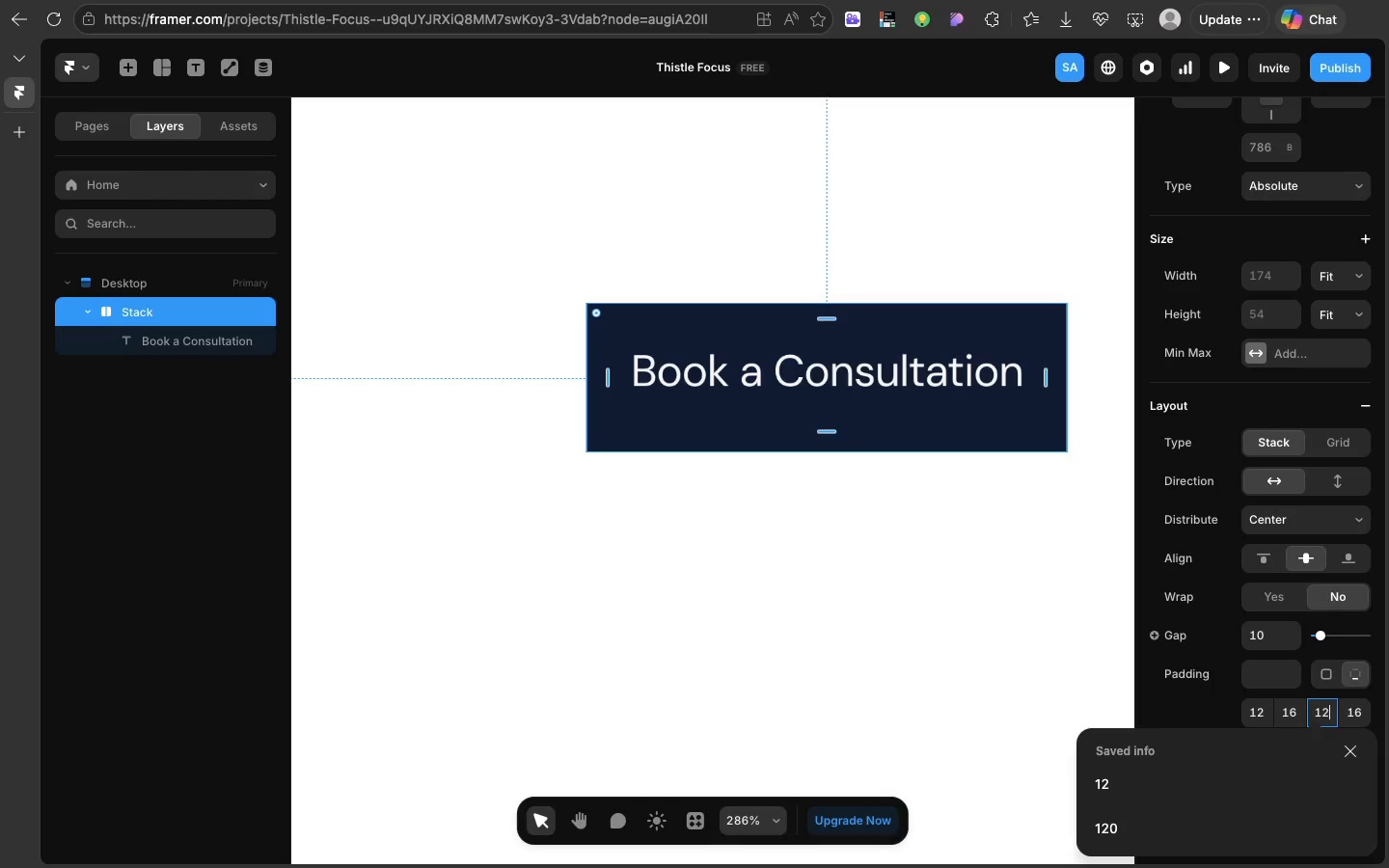 
type(12)
 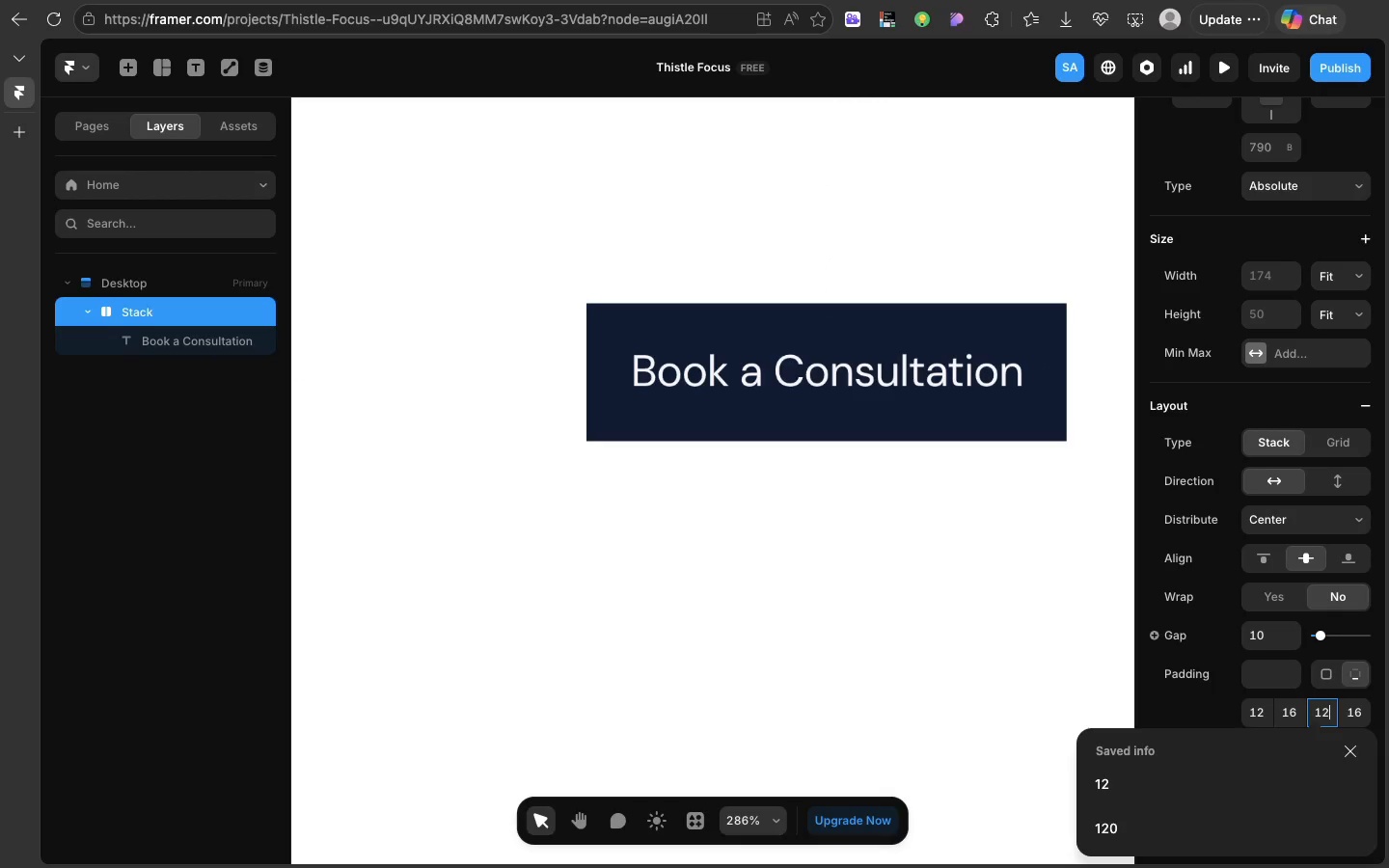 
hold_key(key=Enter, duration=0.39)
 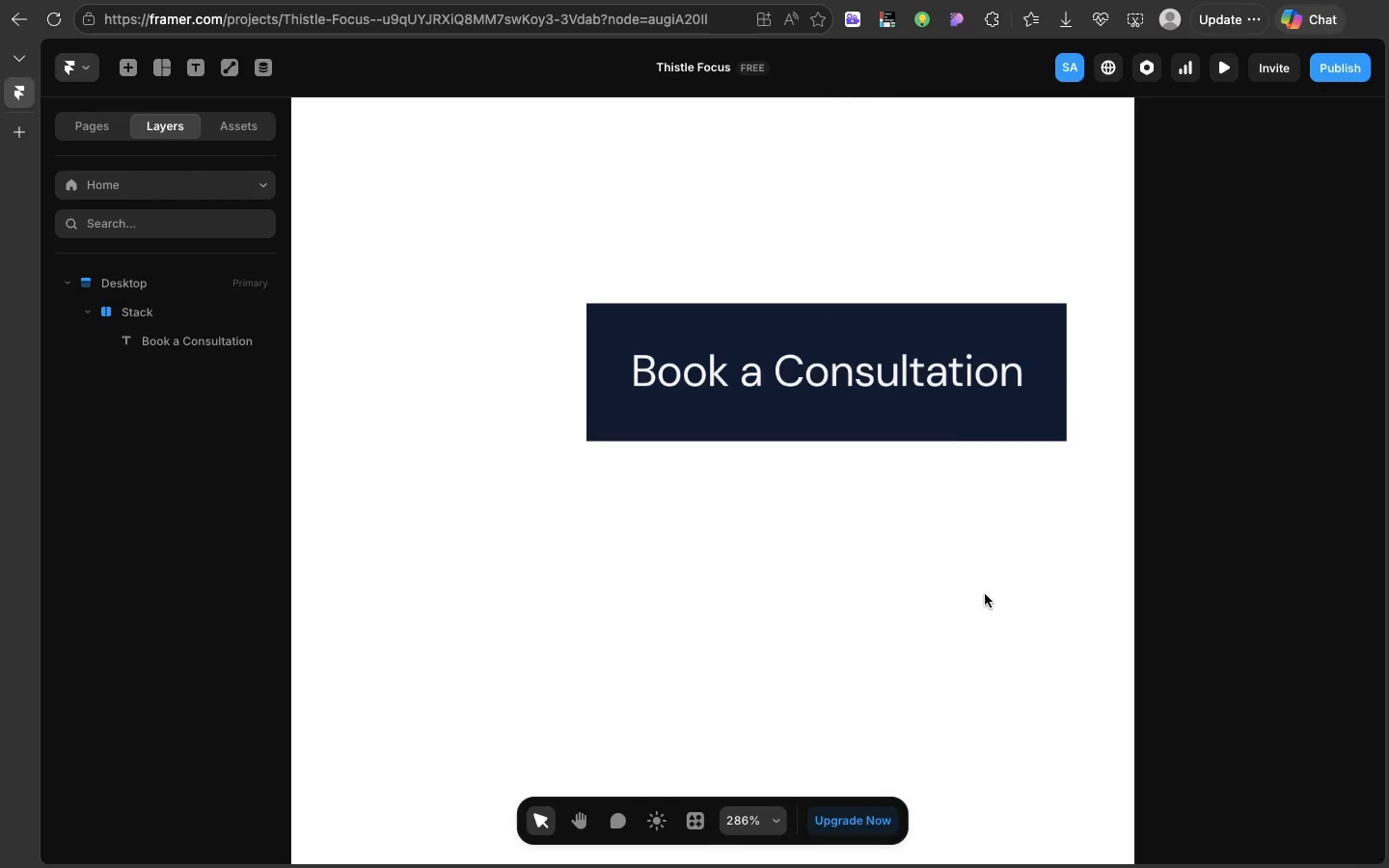 
left_click([989, 609])
 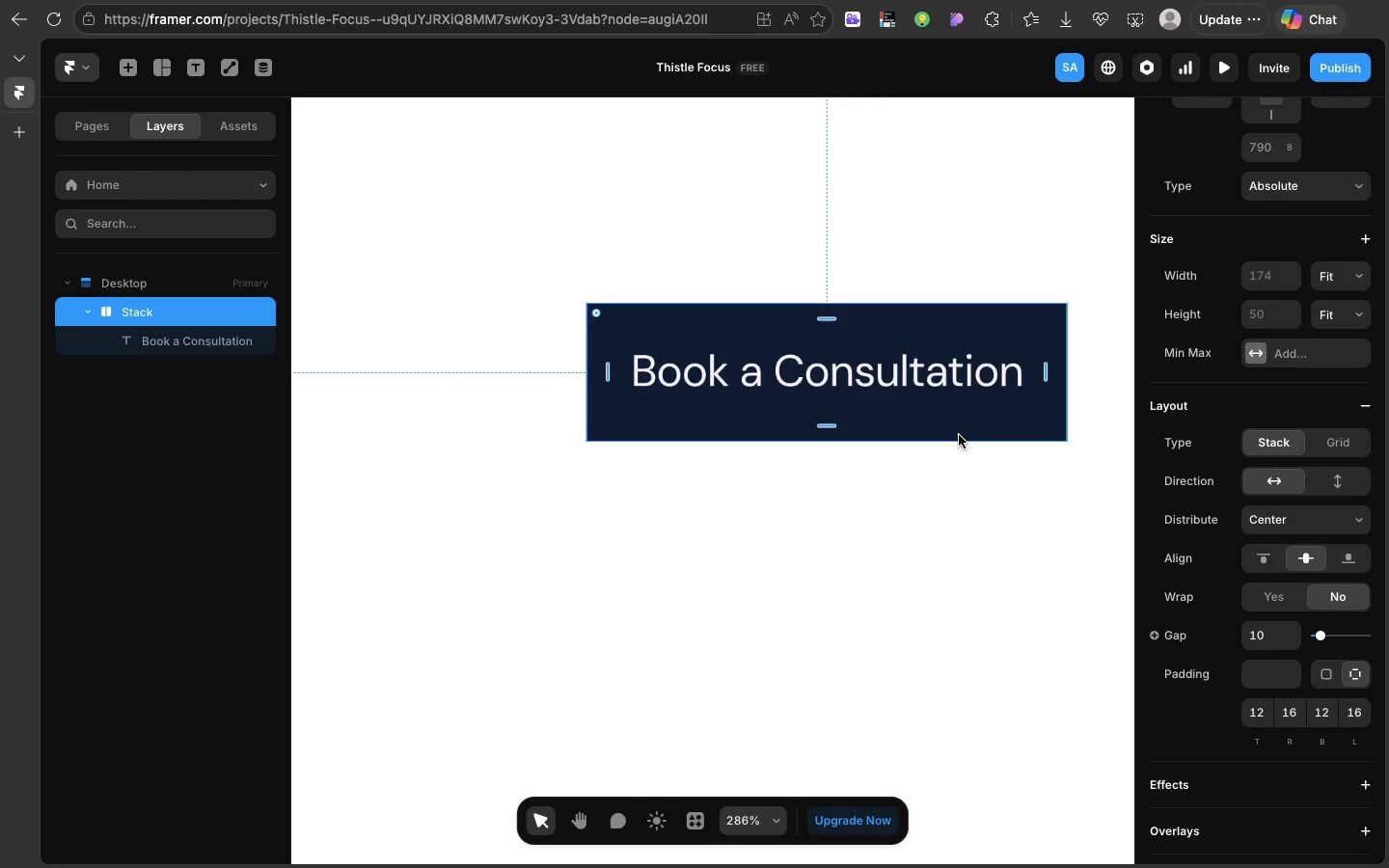 
left_click([959, 435])
 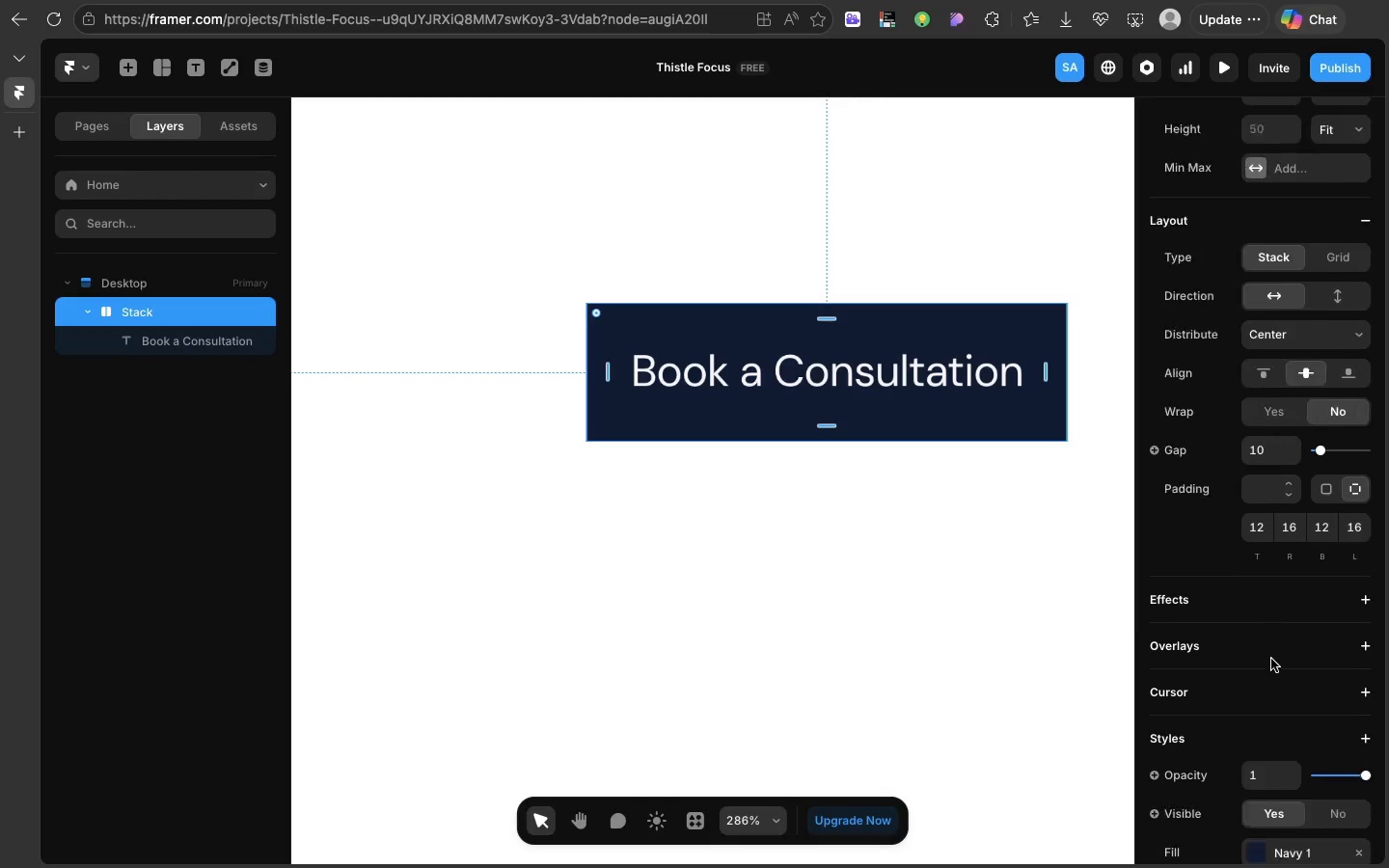 
scroll: coordinate [1271, 659], scroll_direction: down, amount: 42.0
 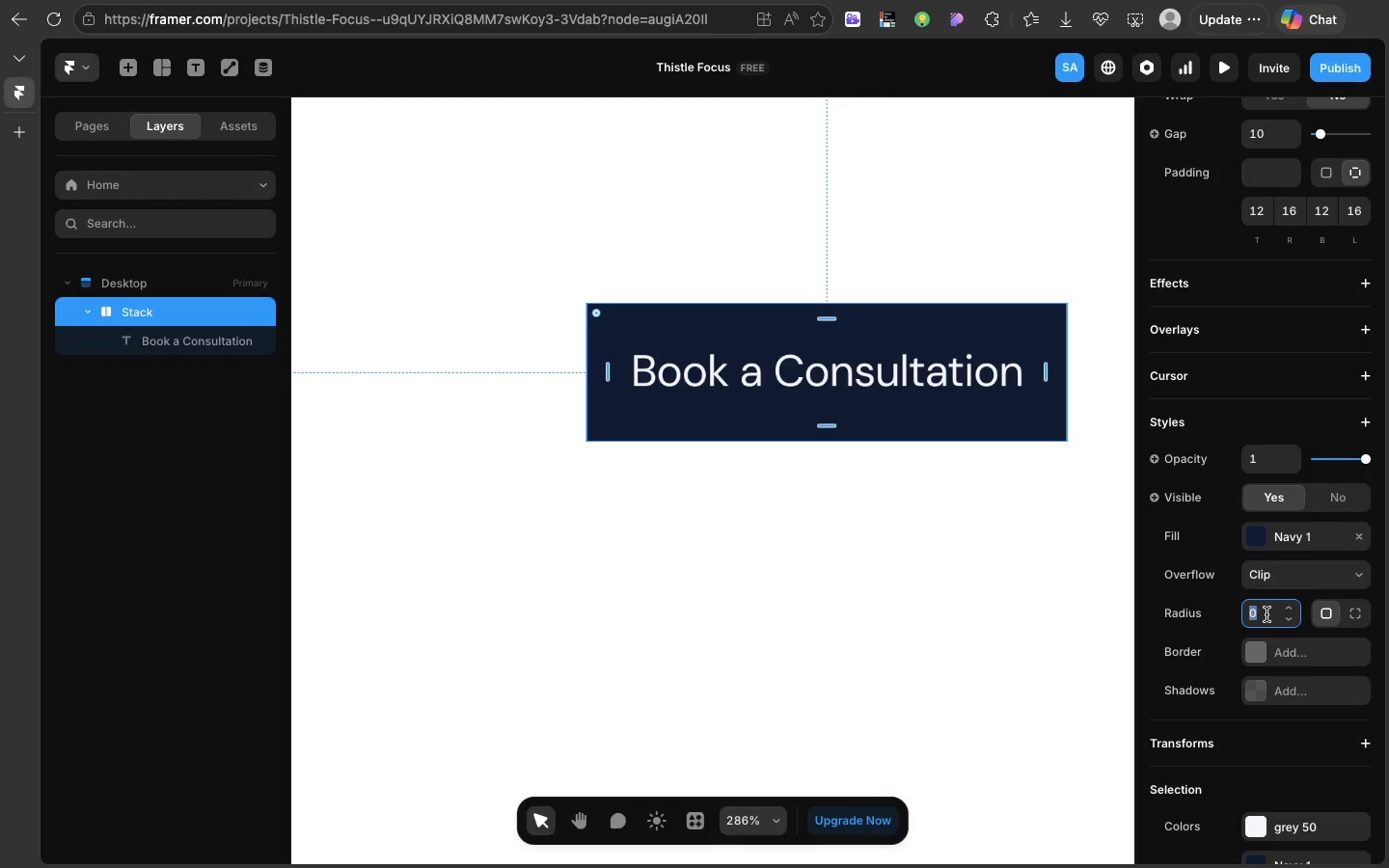 
left_click([1266, 614])
 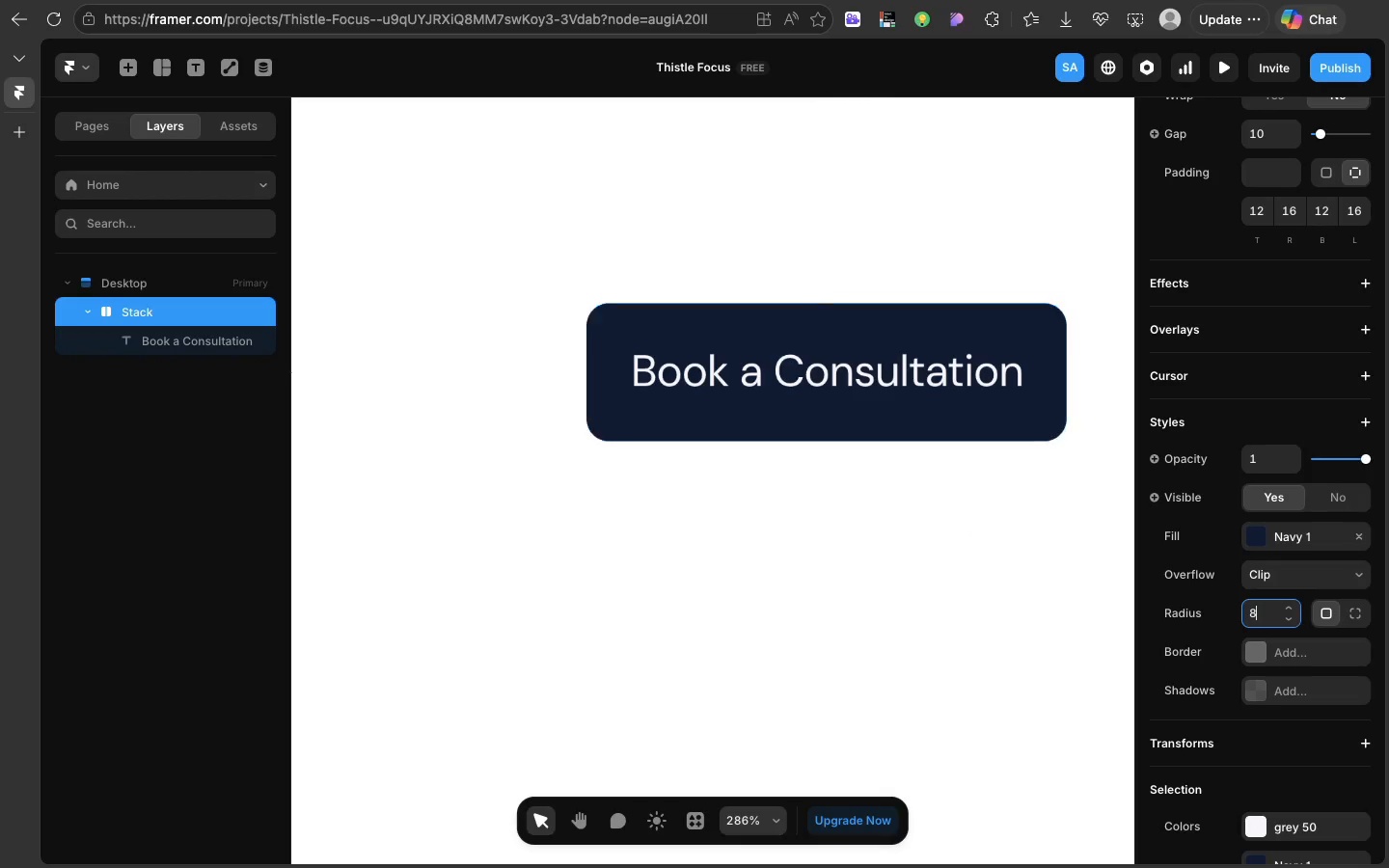 
key(8)
 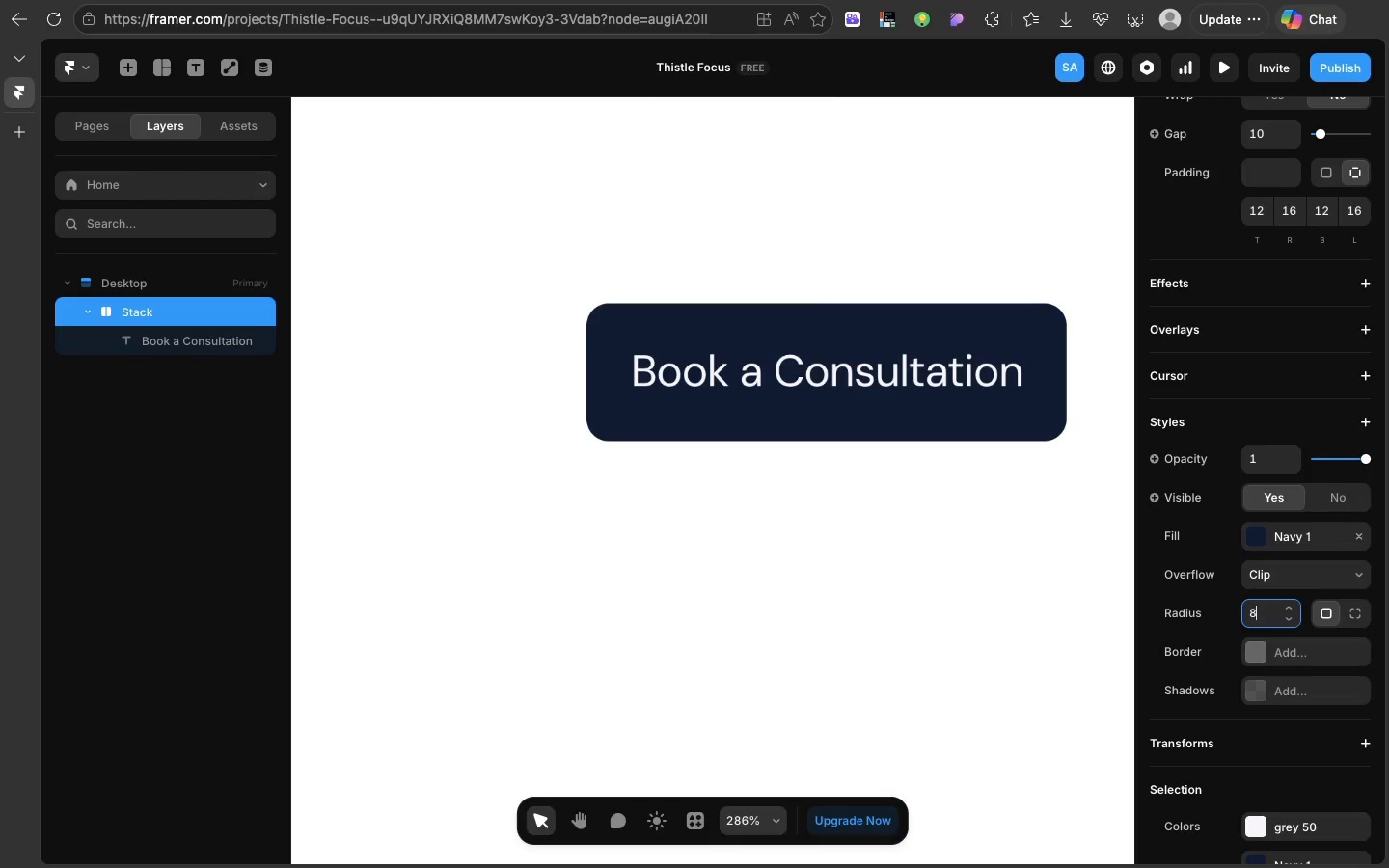 
key(Enter)
 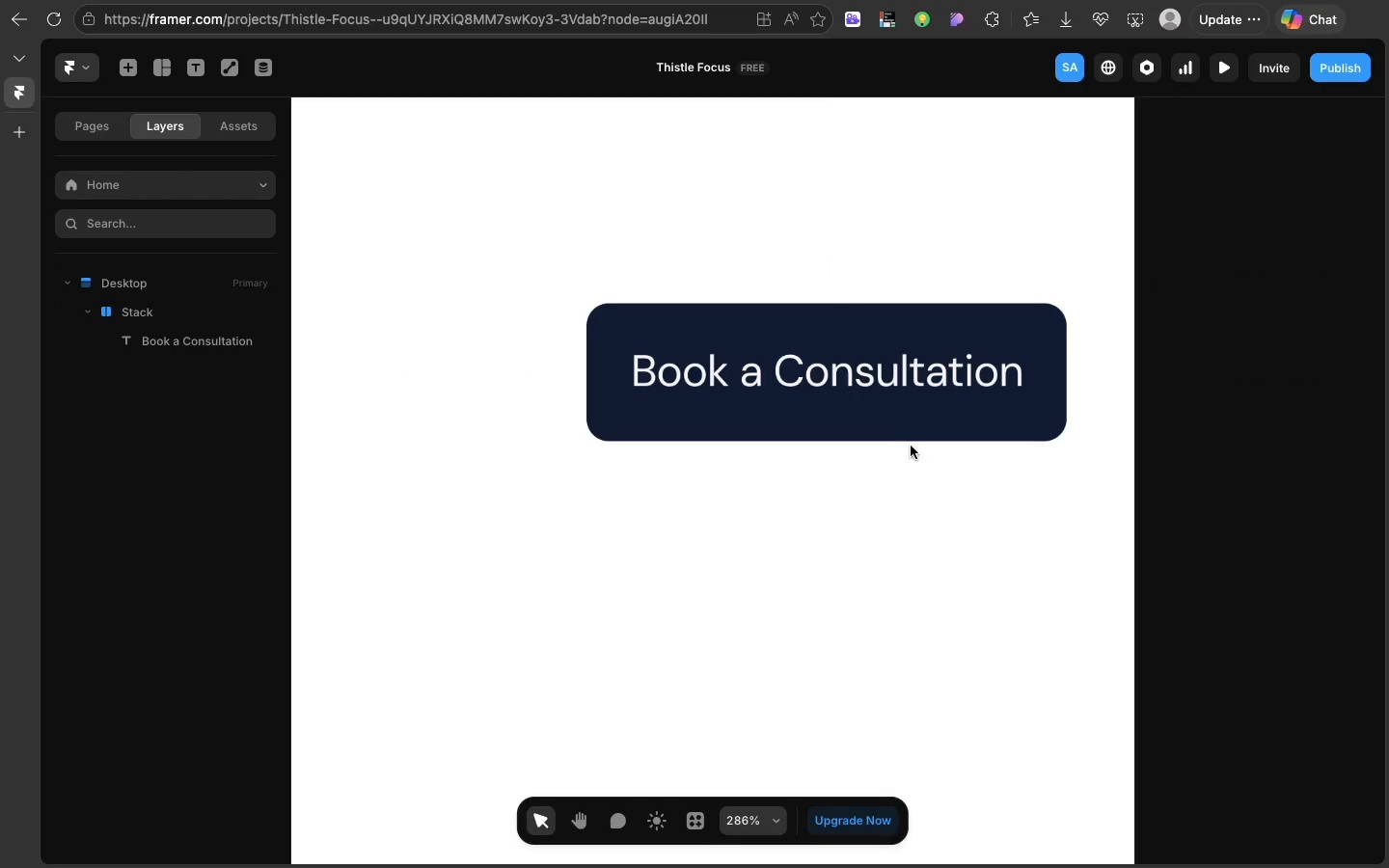 
left_click([911, 446])
 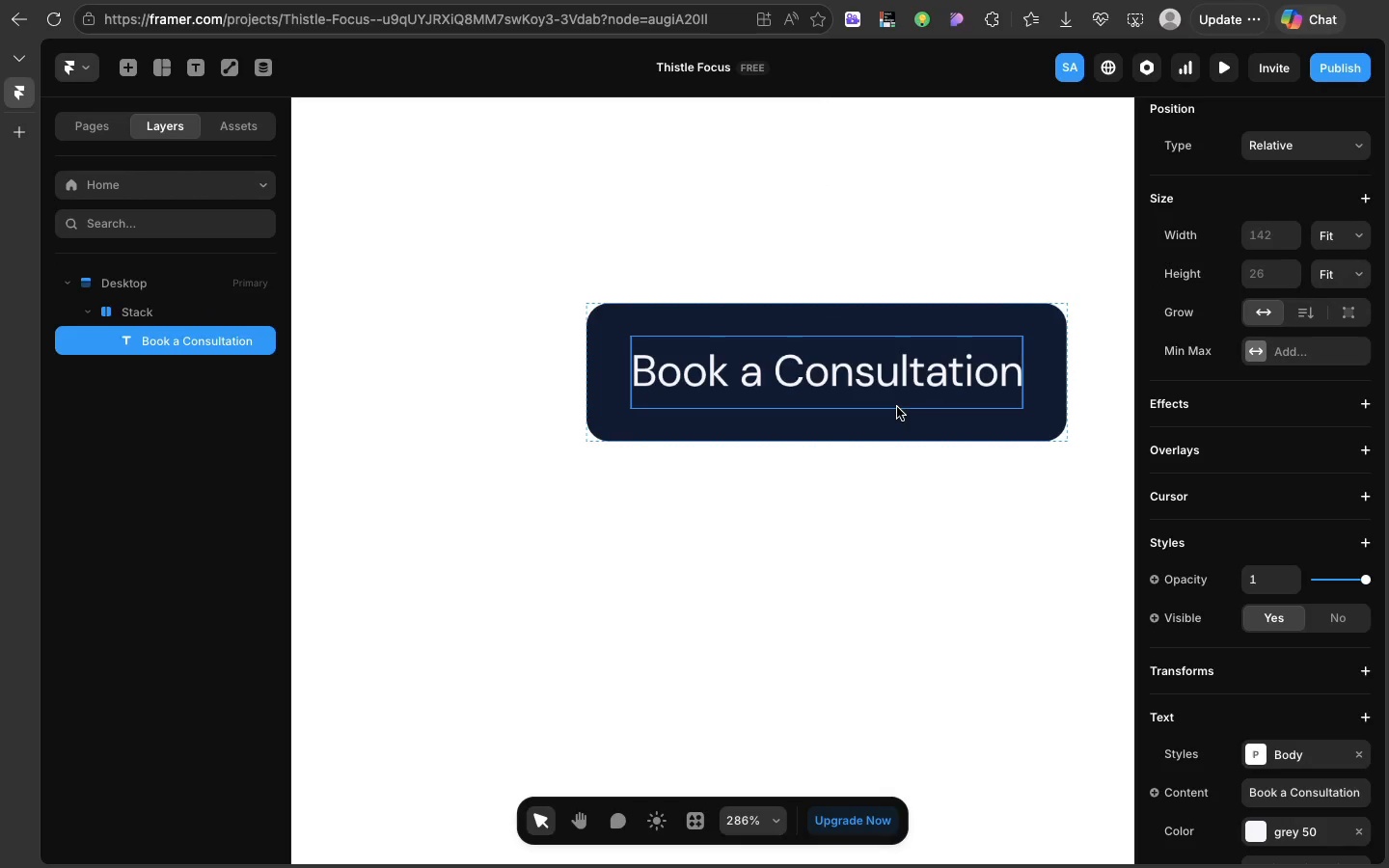 
left_click([897, 407])
 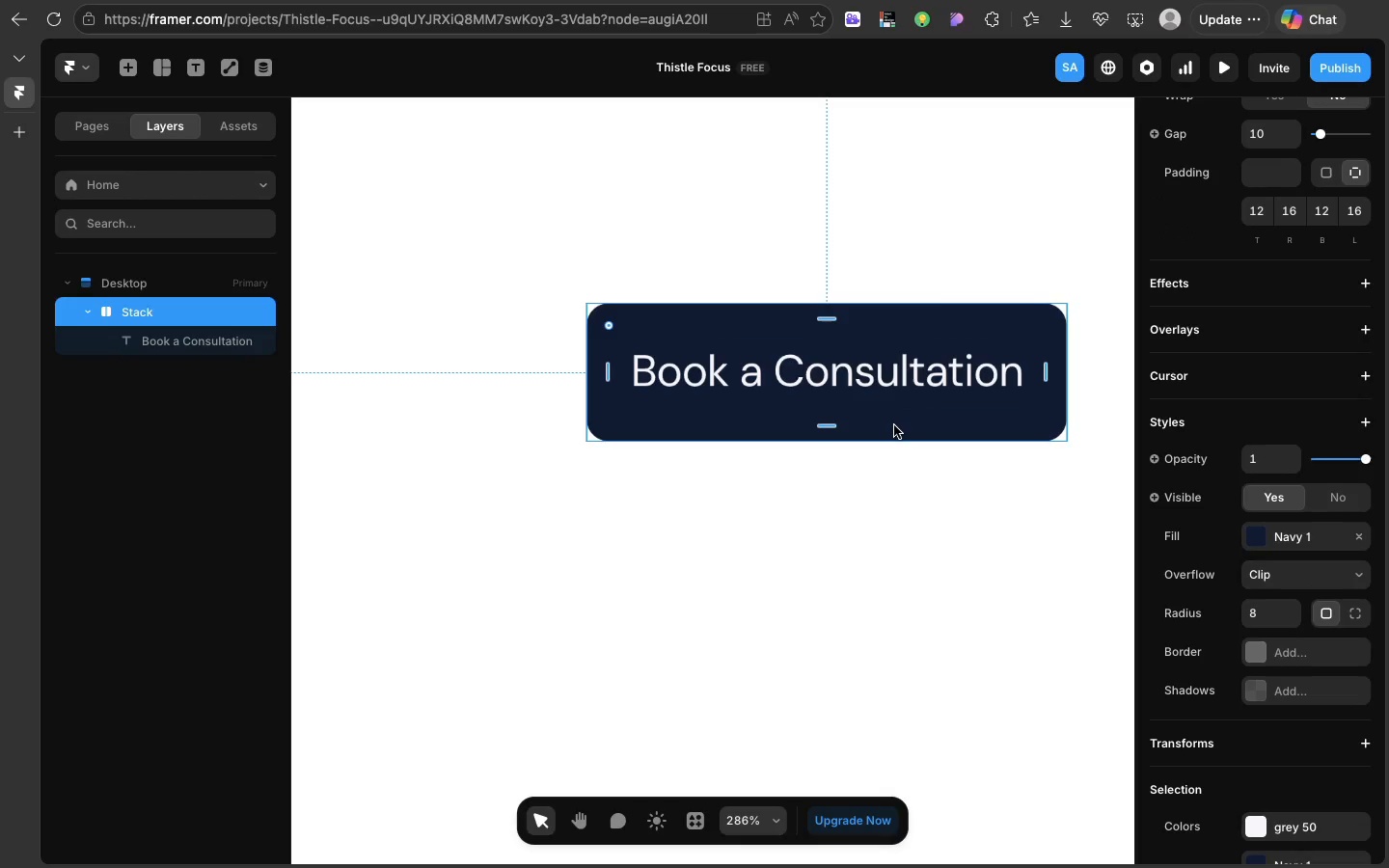 
left_click([894, 425])
 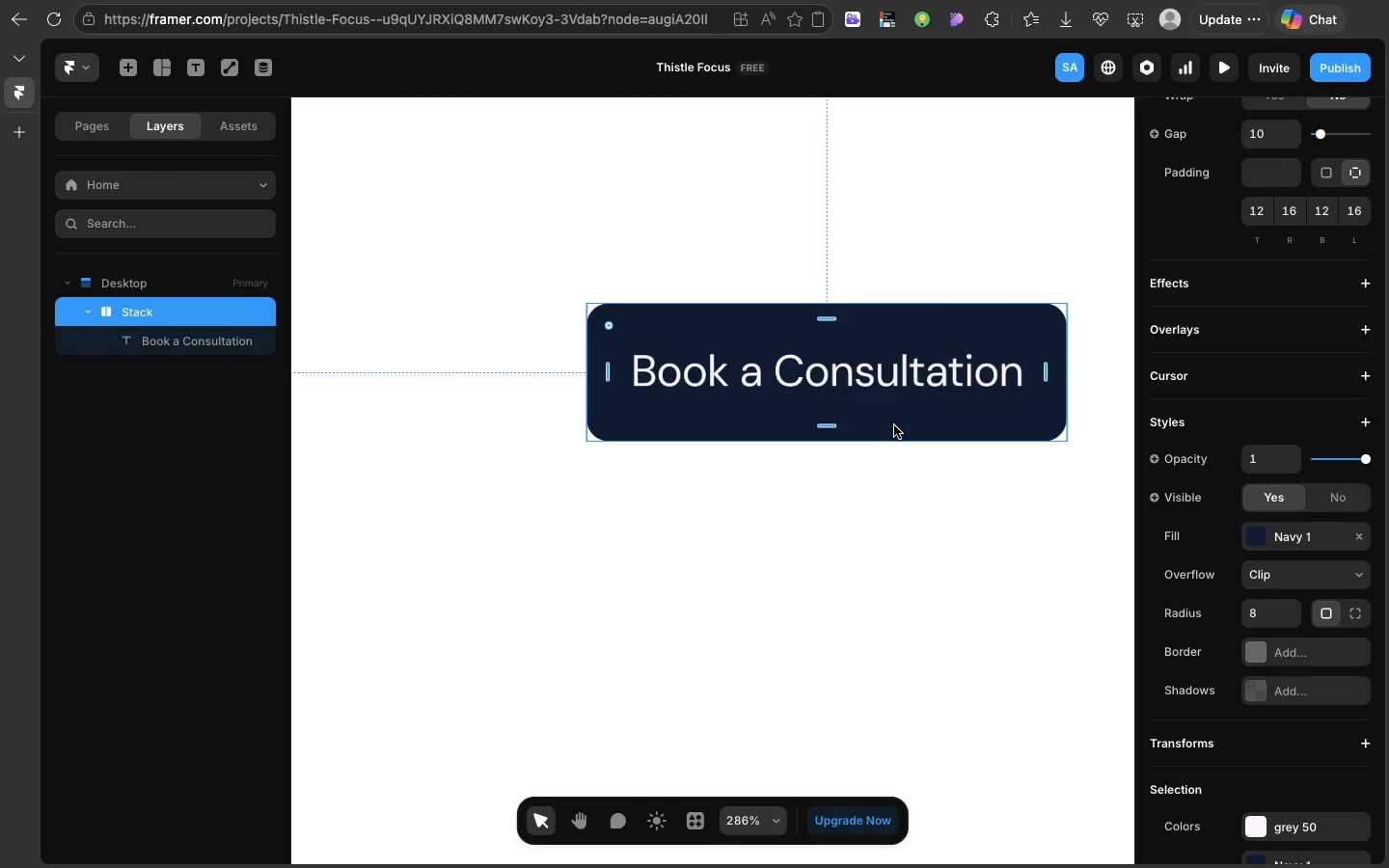 
right_click([894, 425])
 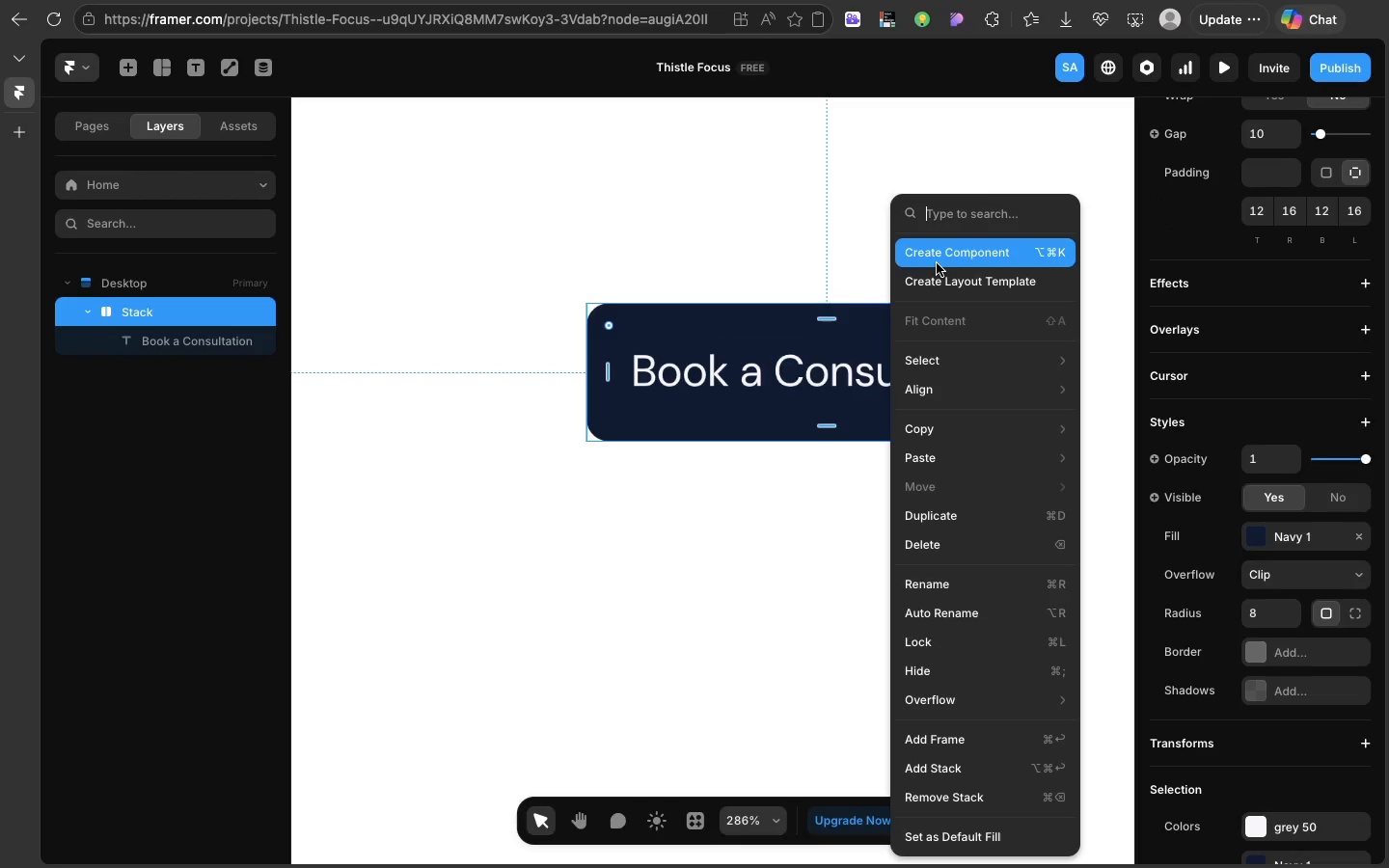 
left_click([937, 263])
 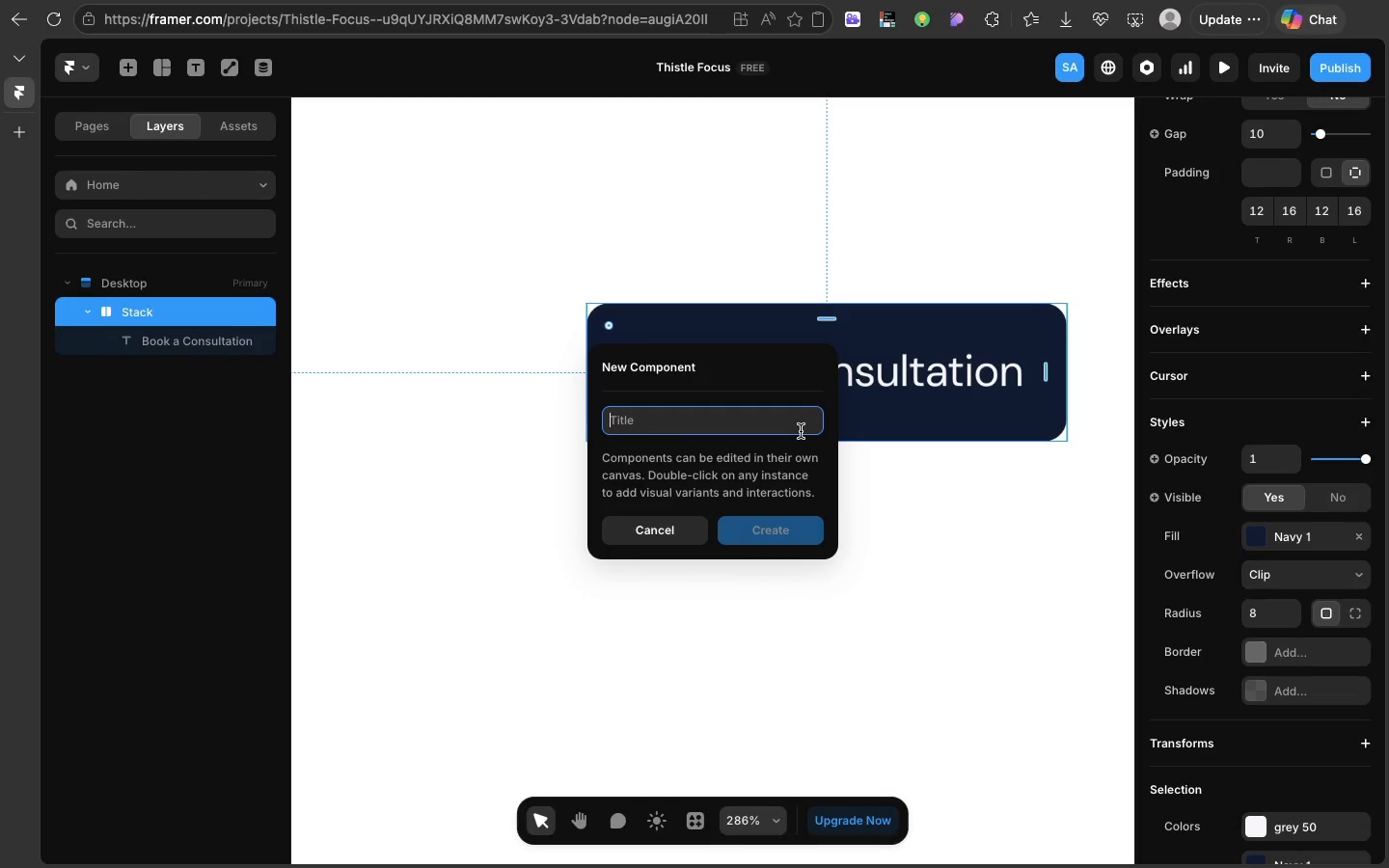 
type(Butt)
 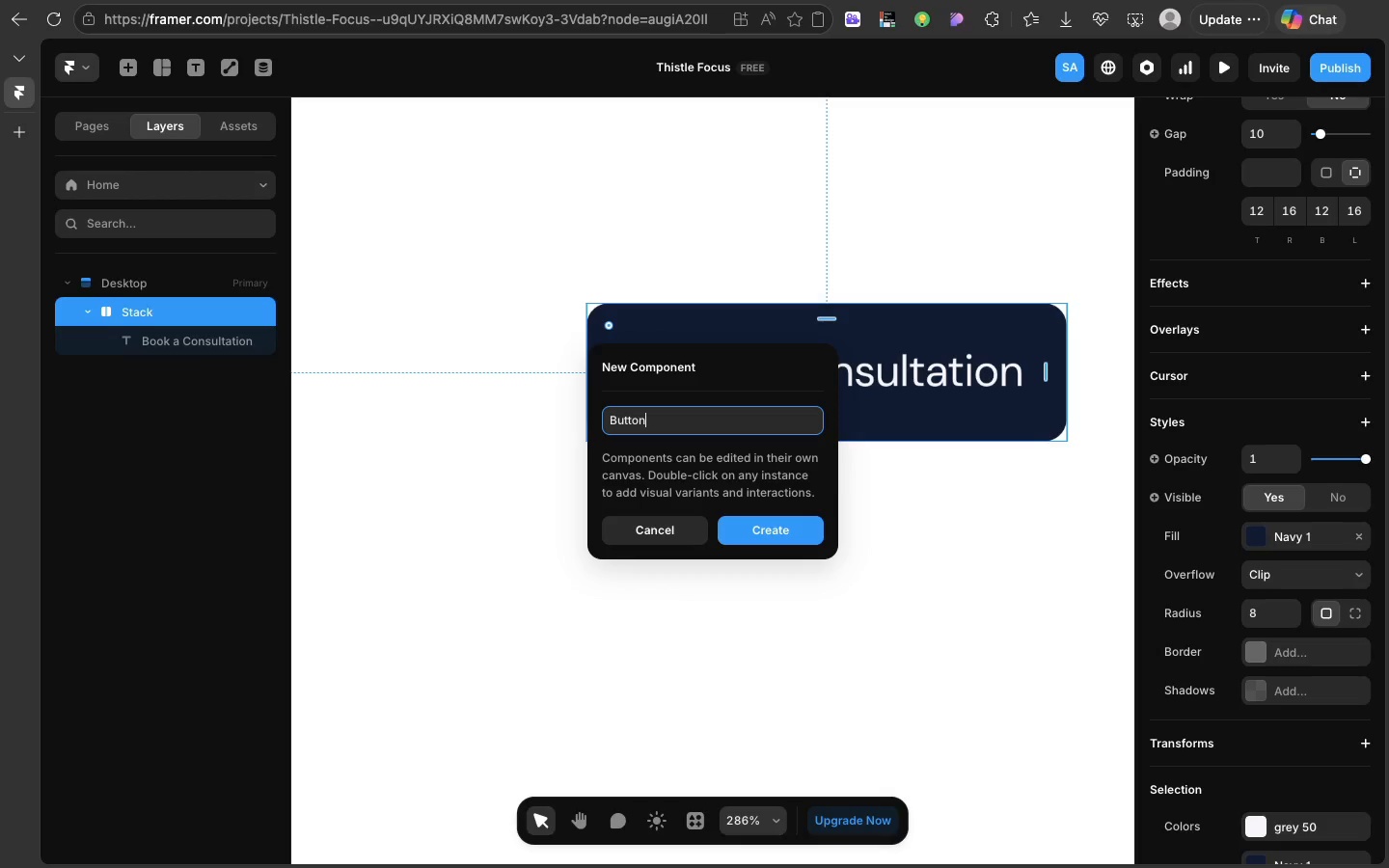 
type(ons)
 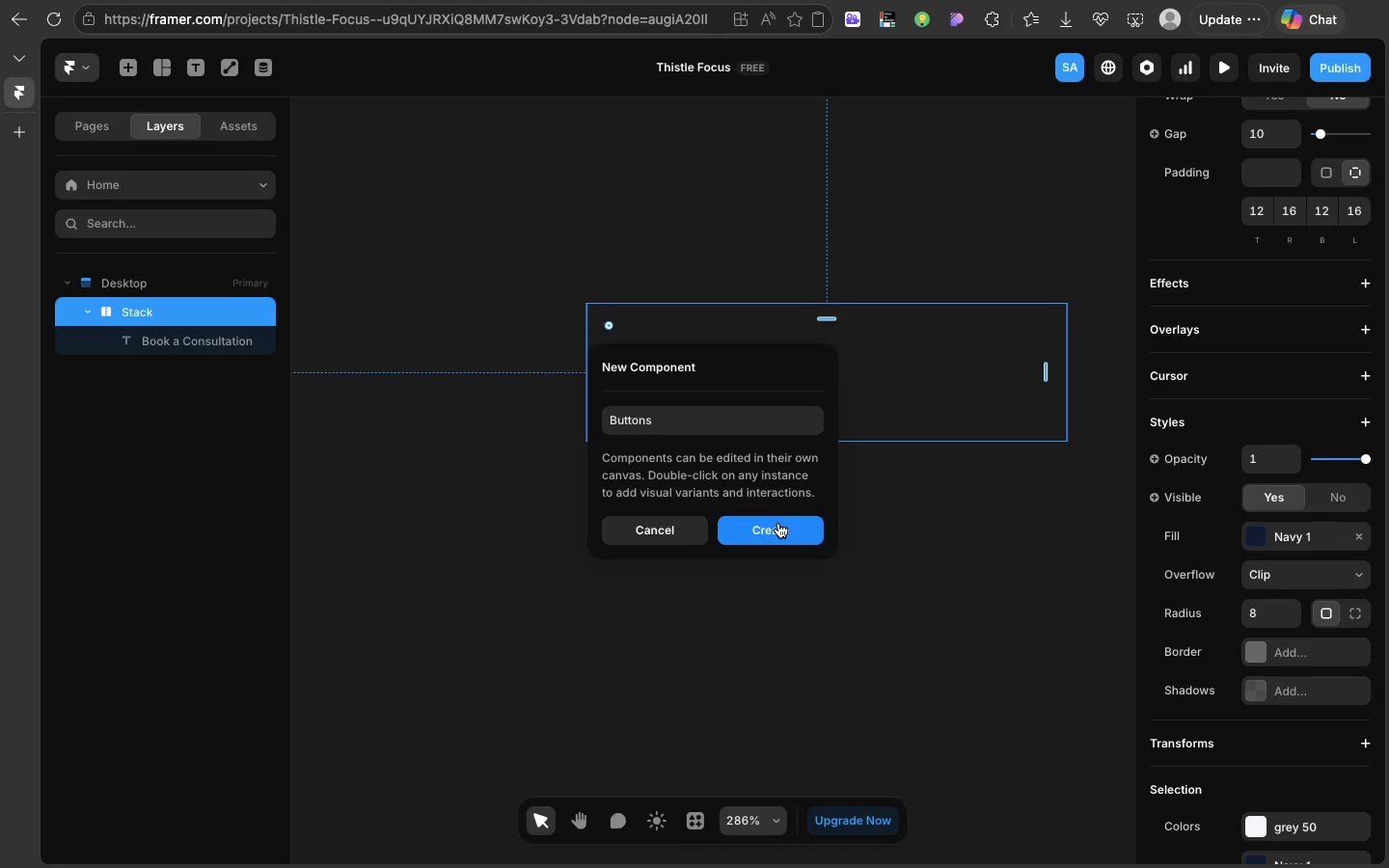 
left_click([778, 523])
 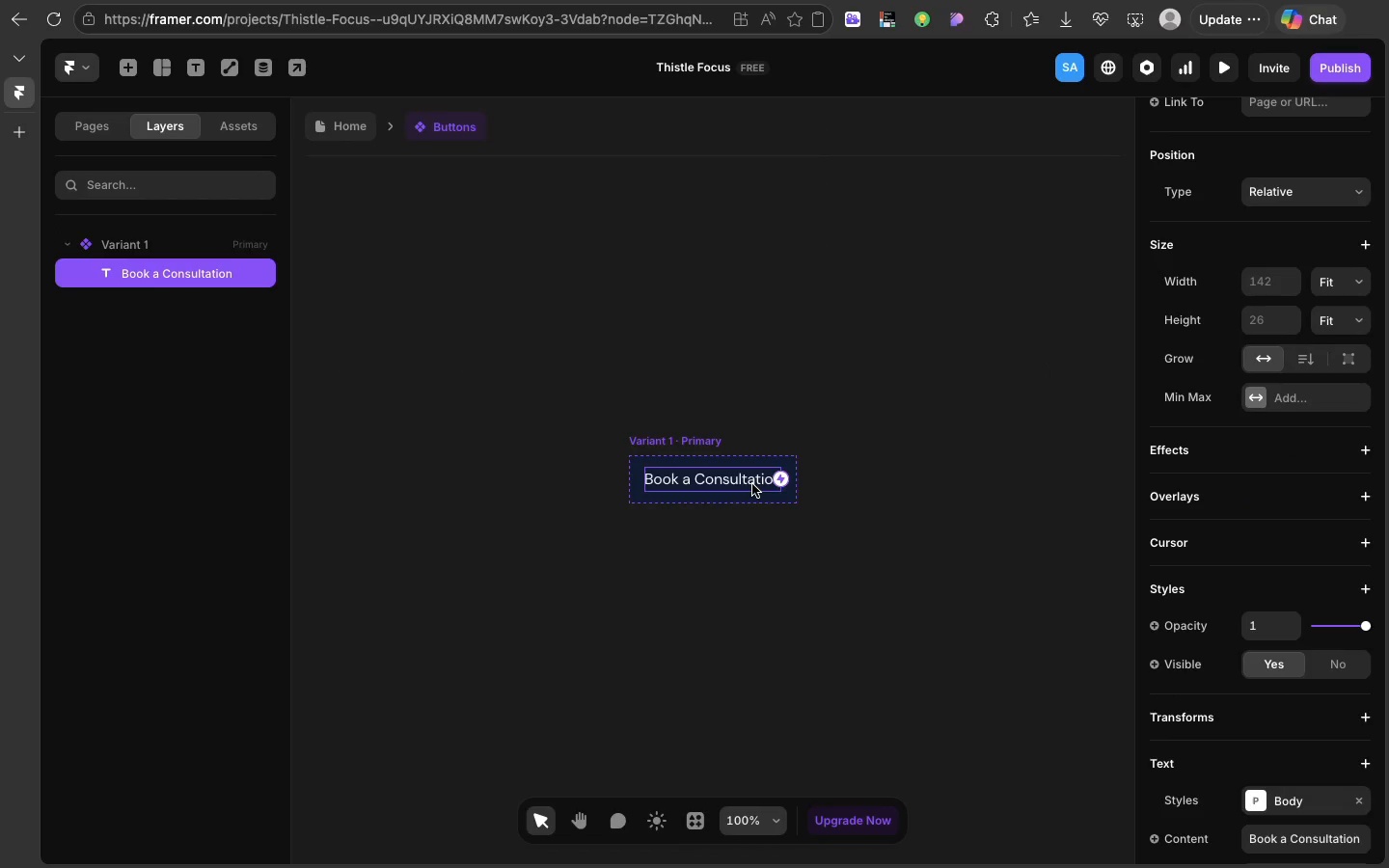 
left_click([752, 484])
 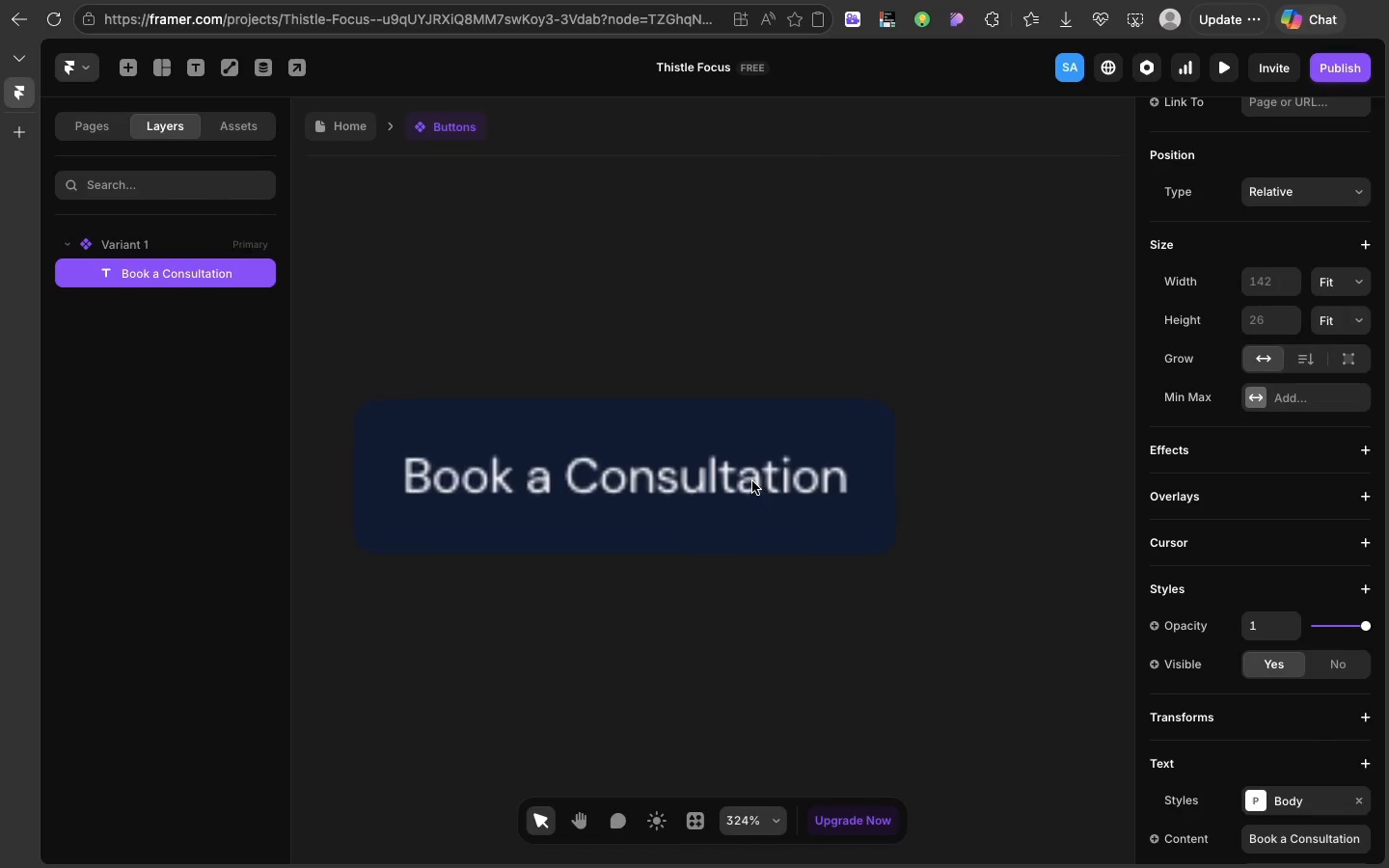 
mouse_move([523, 412])
 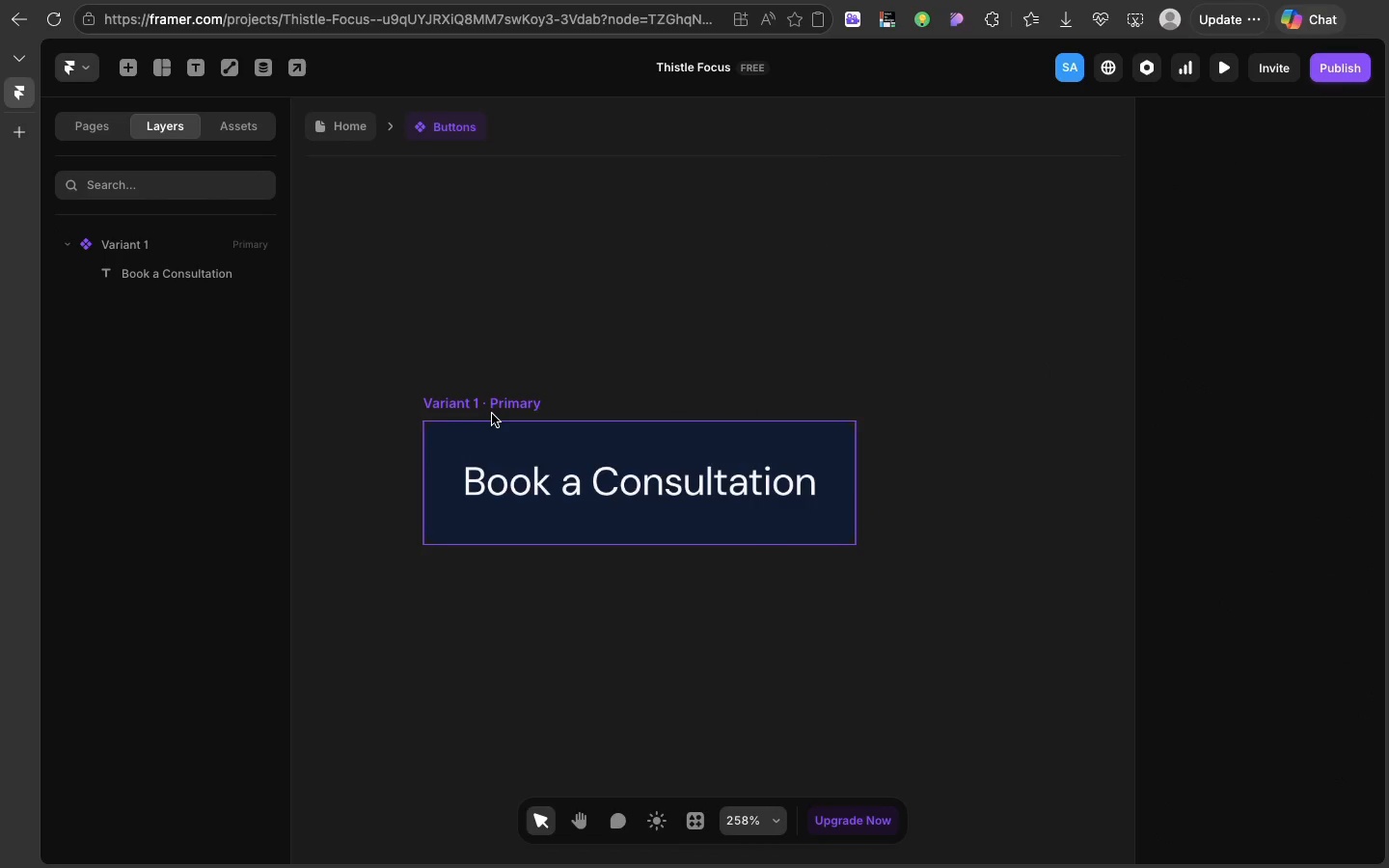 
left_click([555, 384])
 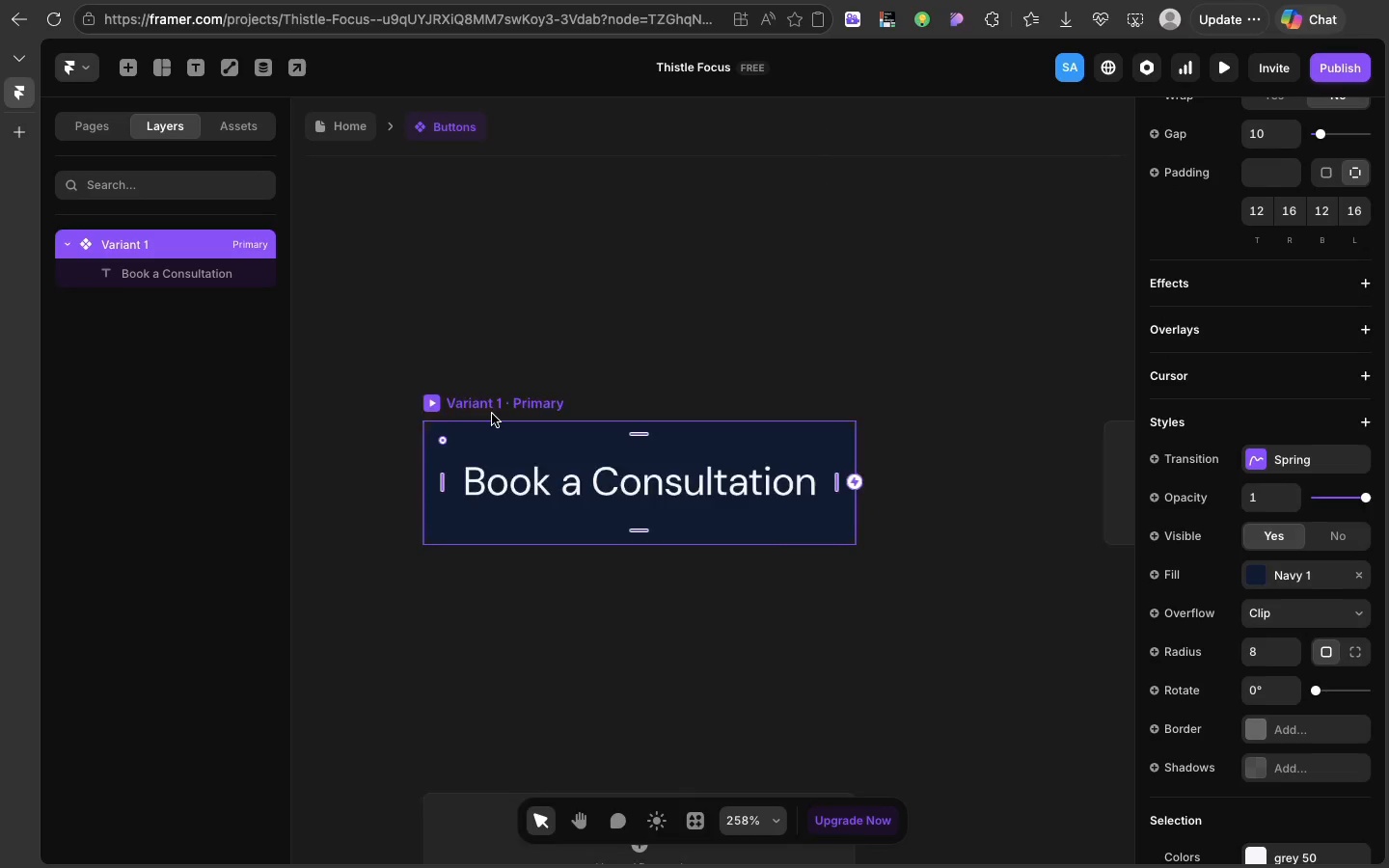 
left_click([492, 414])
 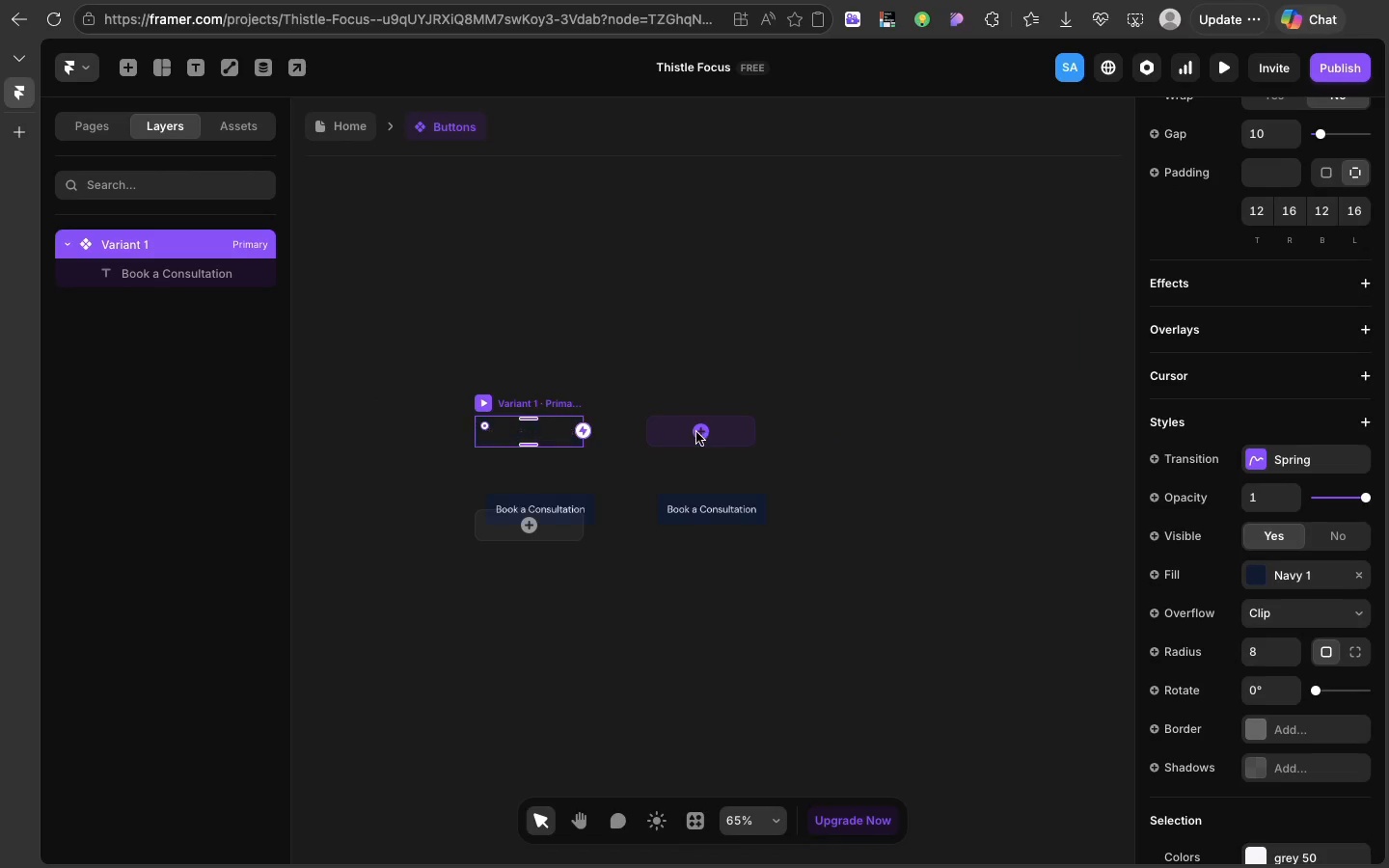 
left_click([696, 432])
 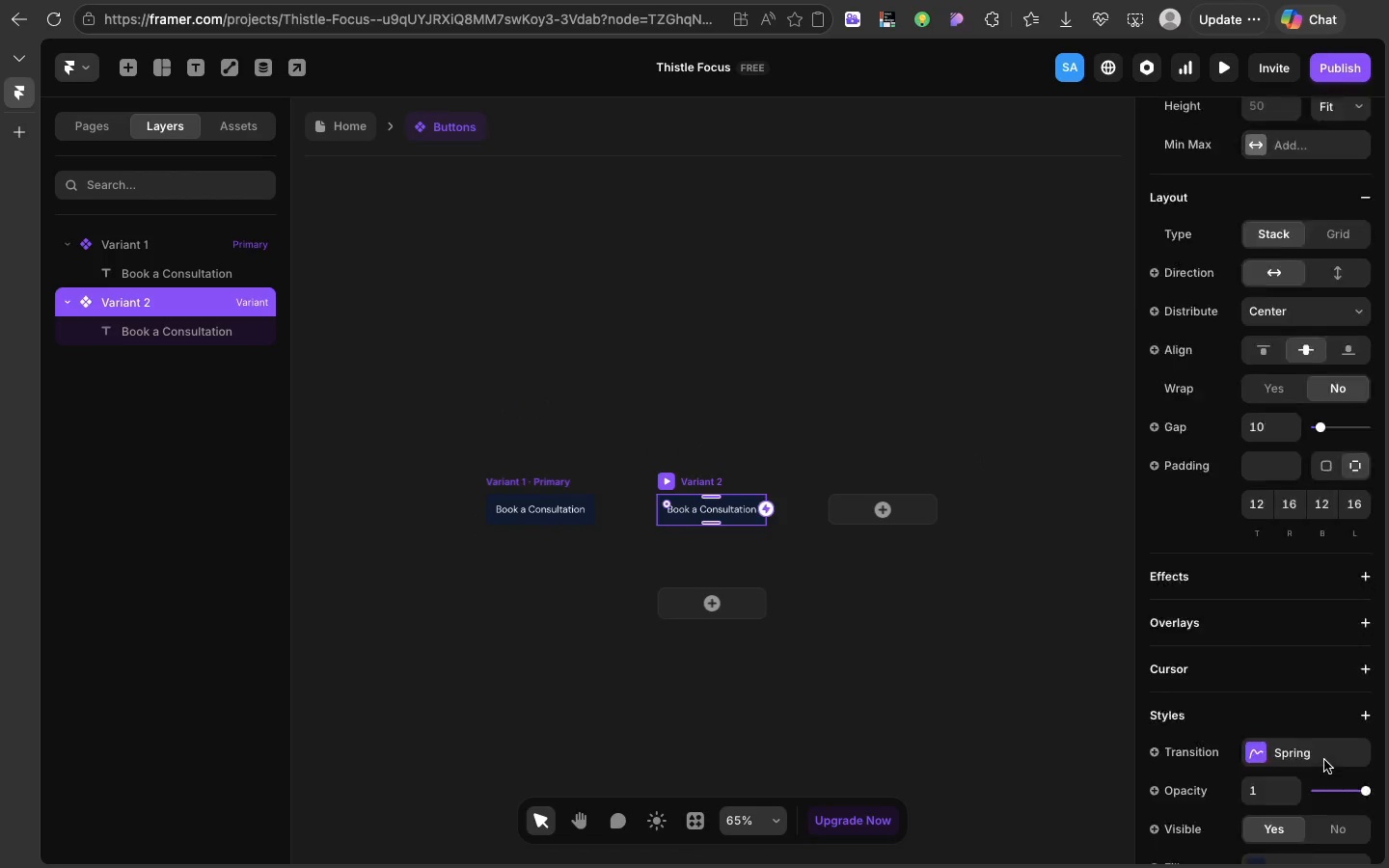 
scroll: coordinate [1324, 760], scroll_direction: down, amount: 66.0
 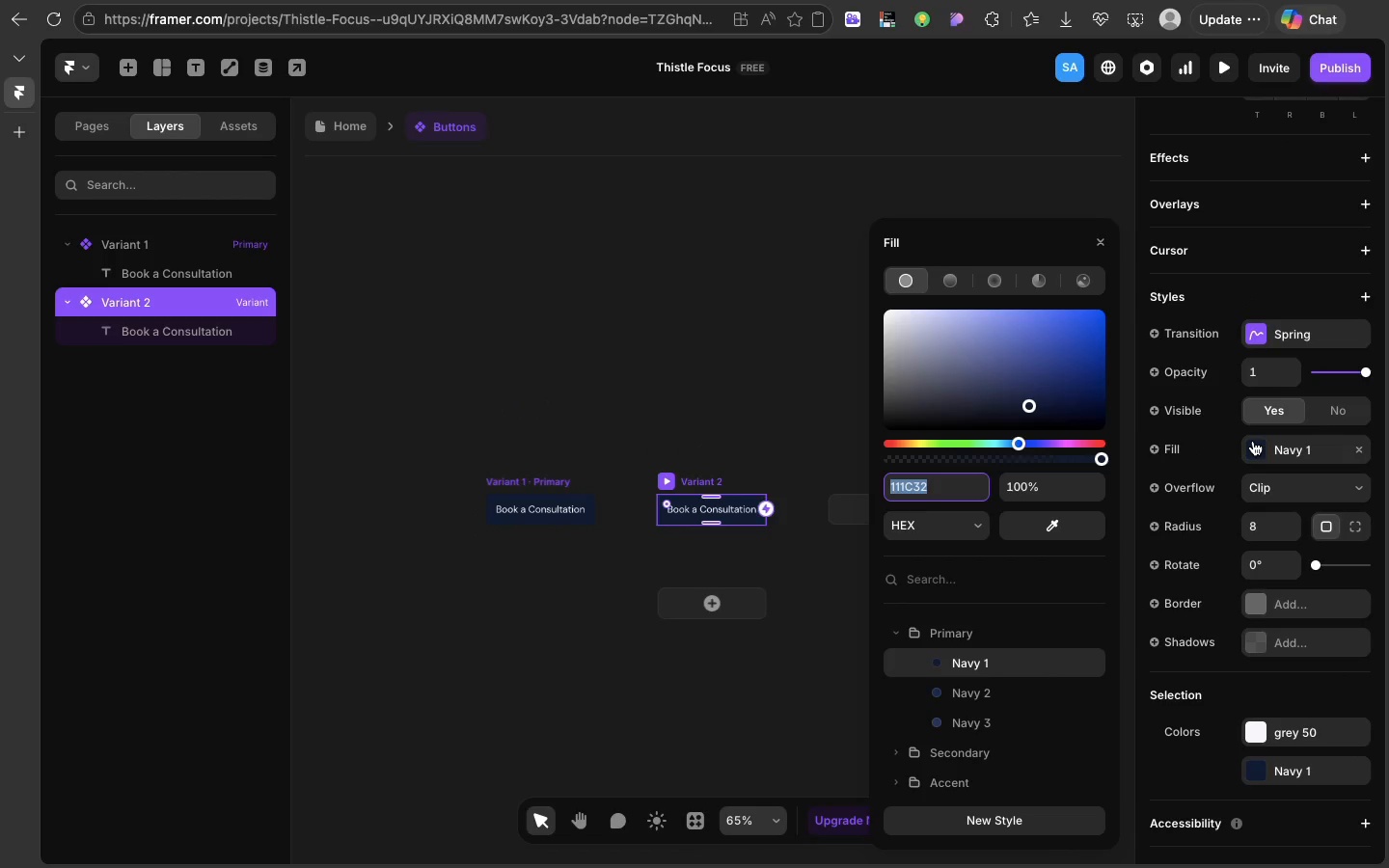 
left_click([1253, 441])
 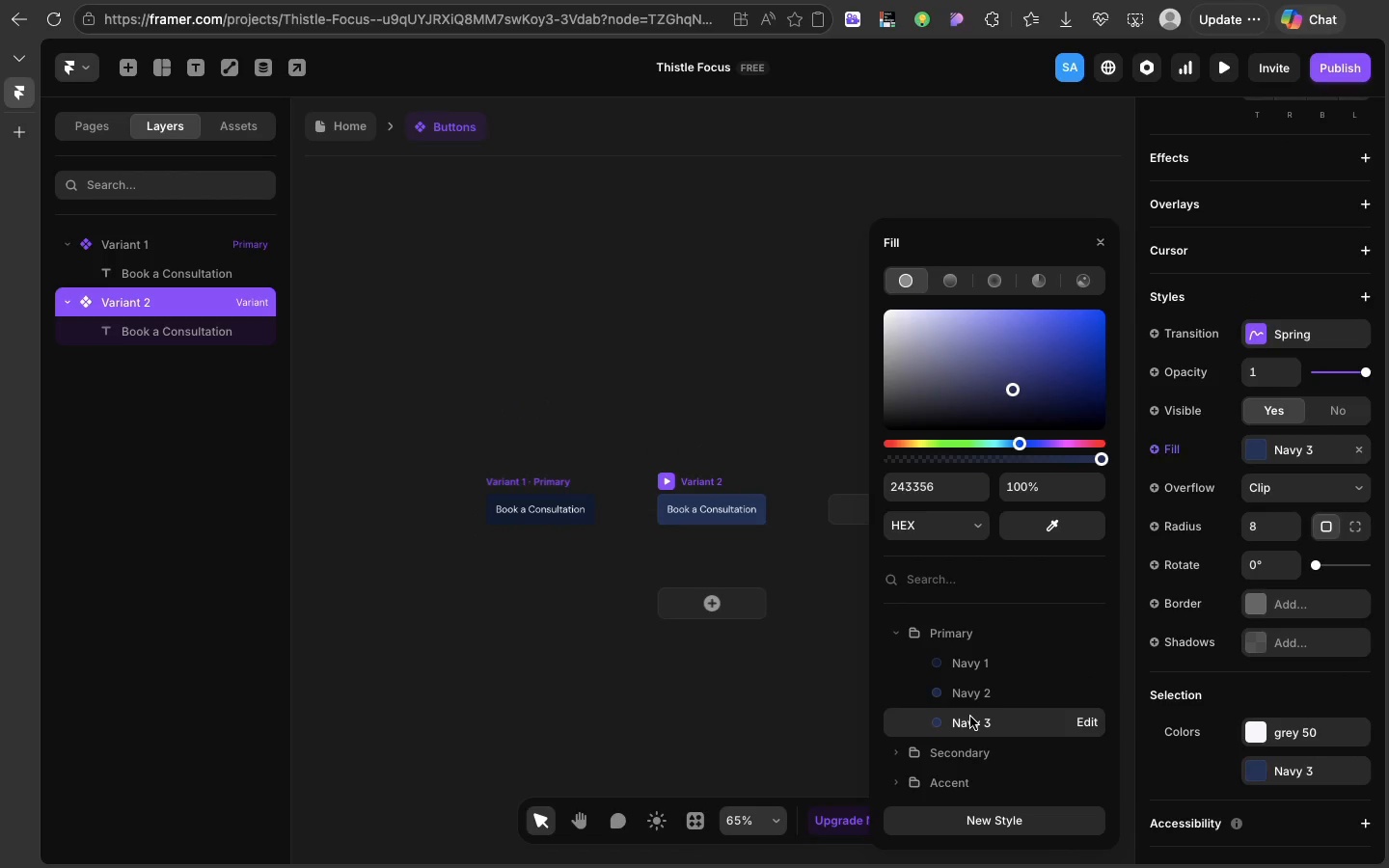 
left_click([970, 717])
 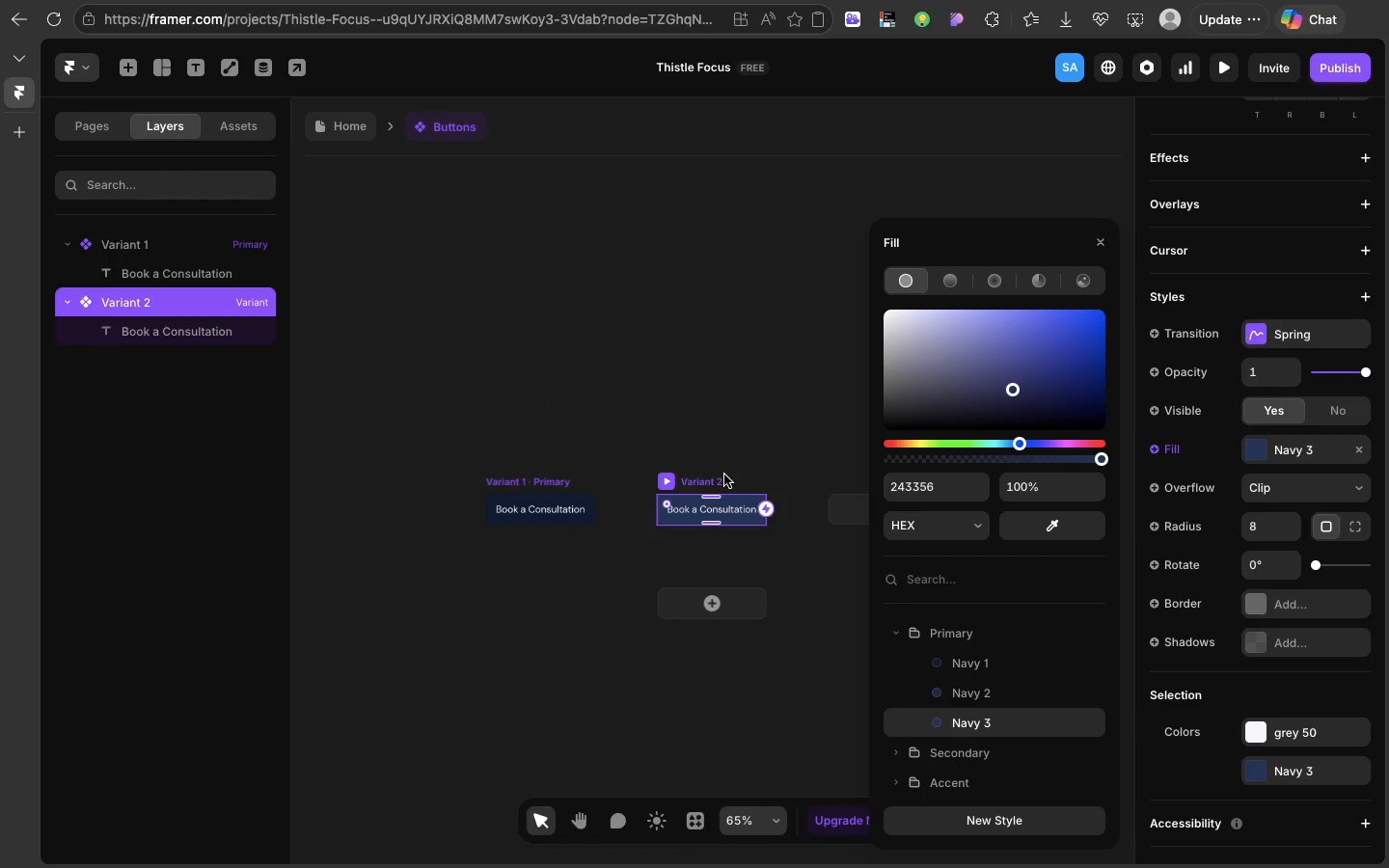 
left_click([724, 475])
 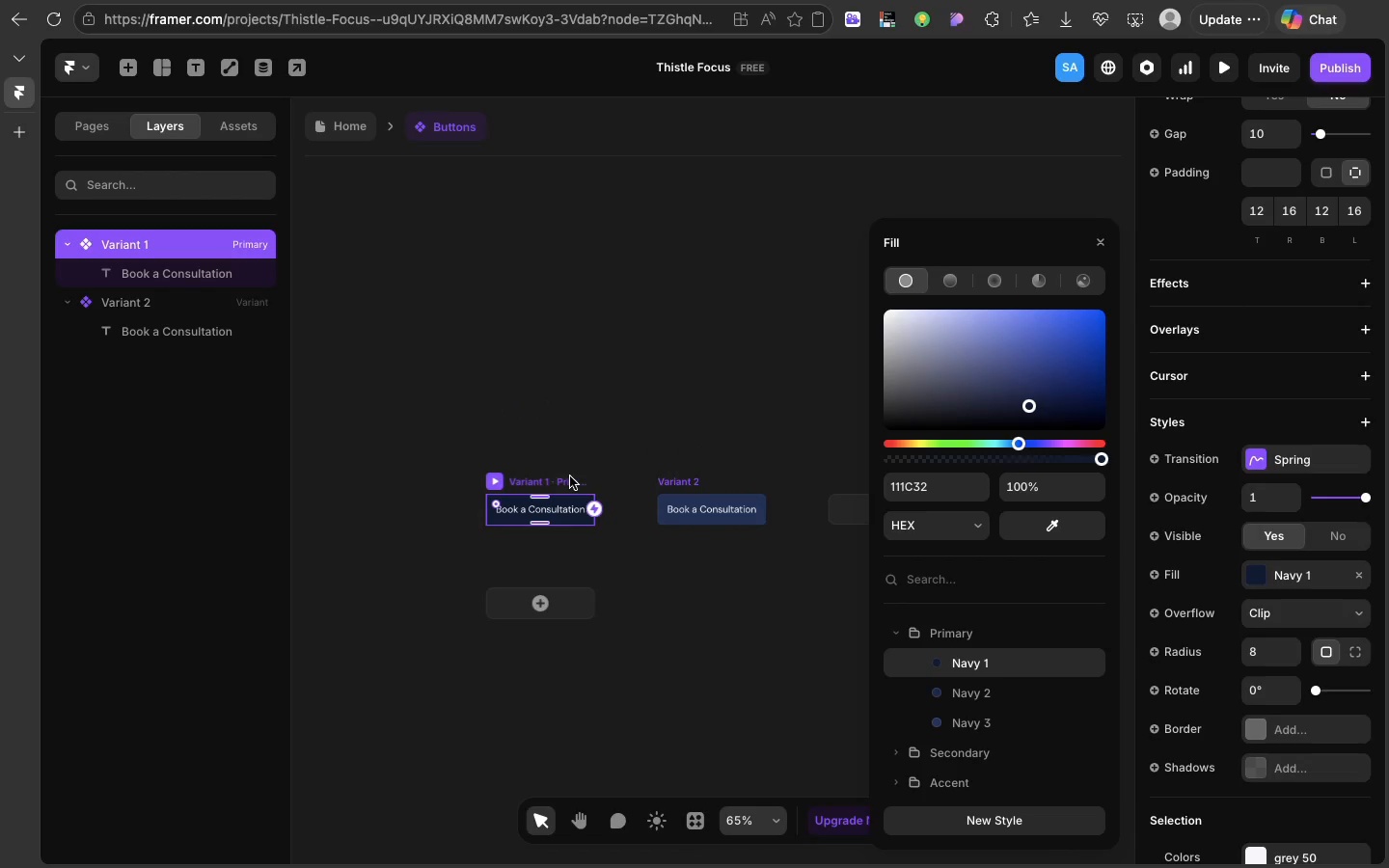 
left_click([570, 476])
 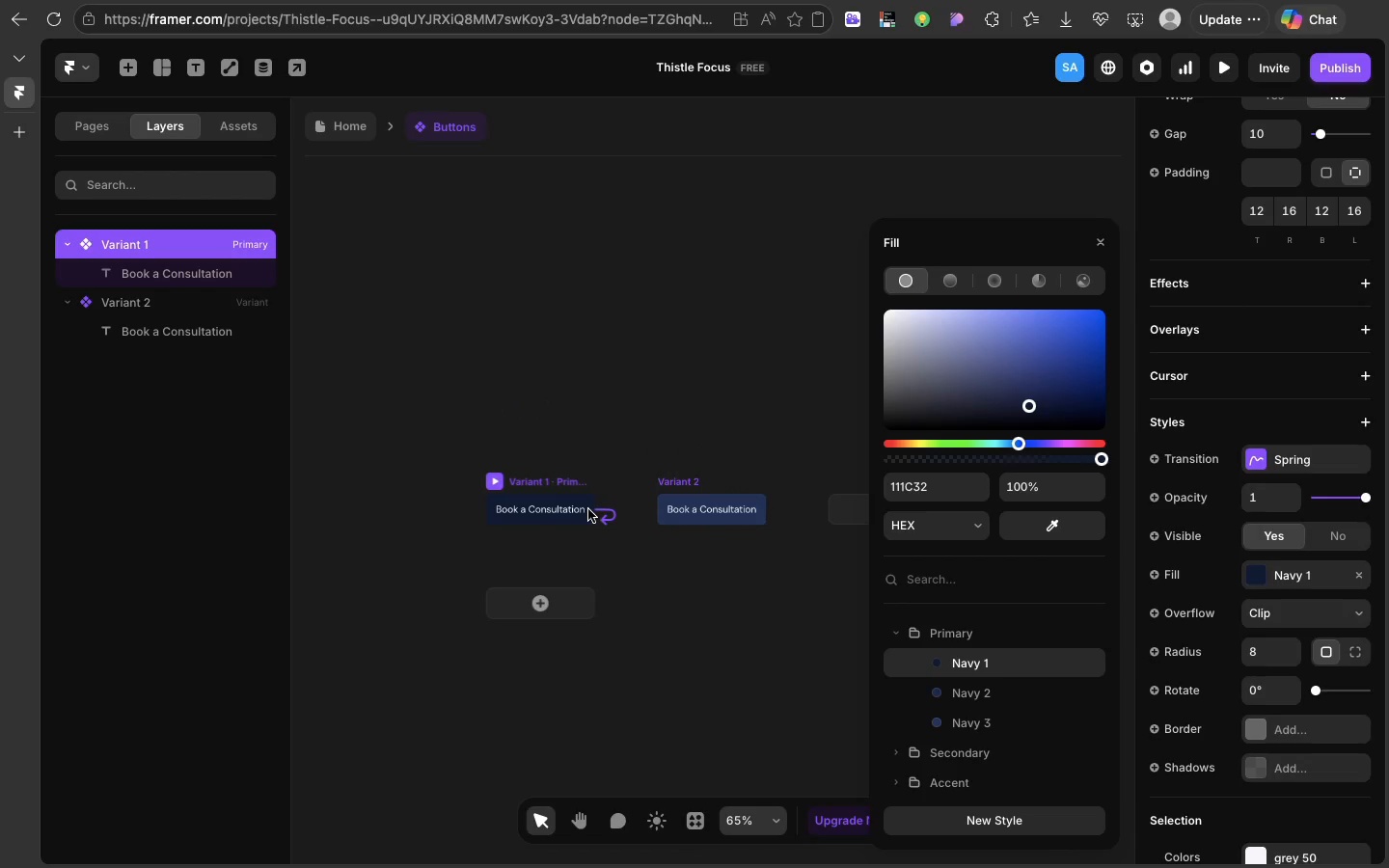 
left_click_drag(start_coordinate=[588, 509], to_coordinate=[707, 516])
 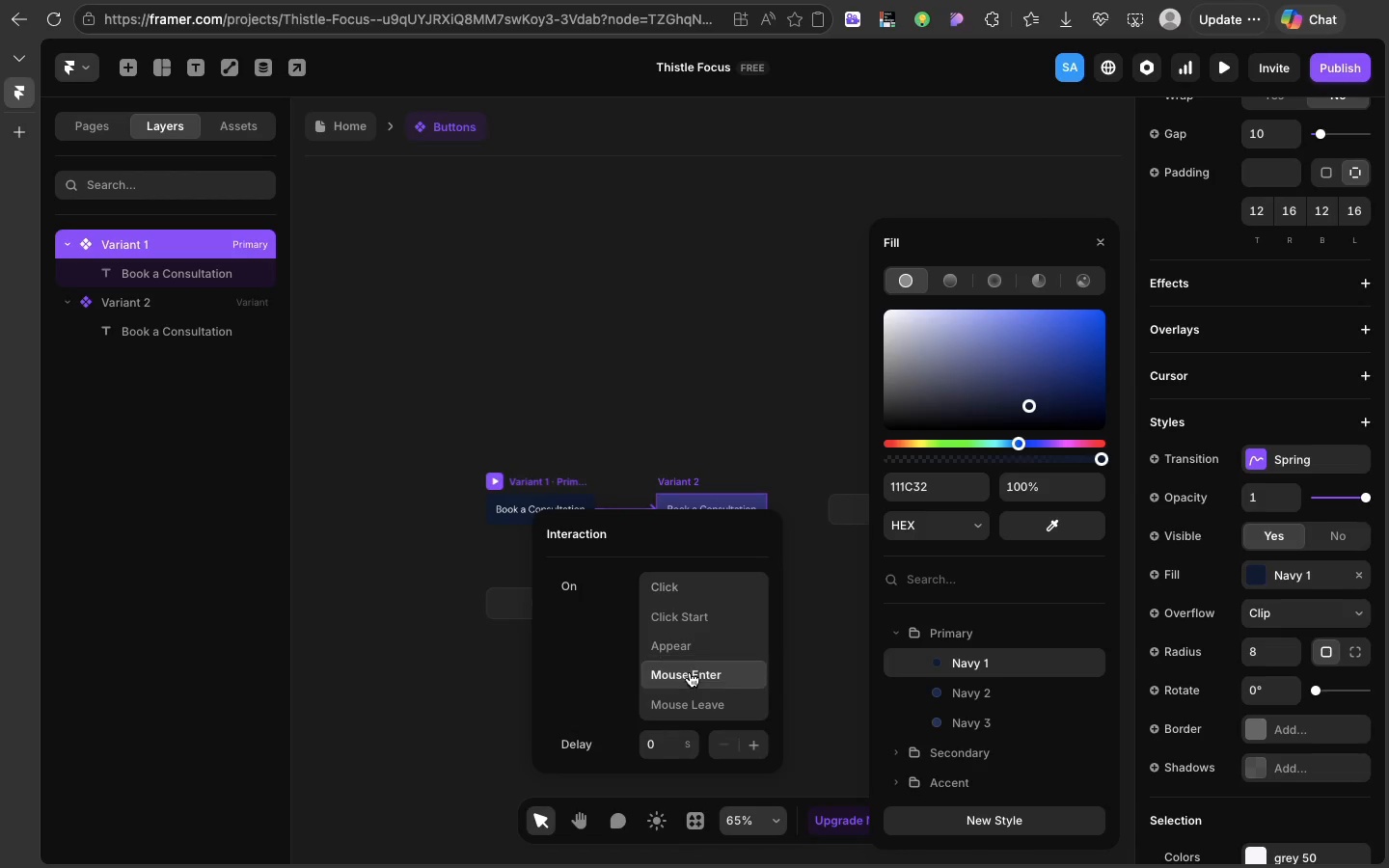 
left_click([690, 672])
 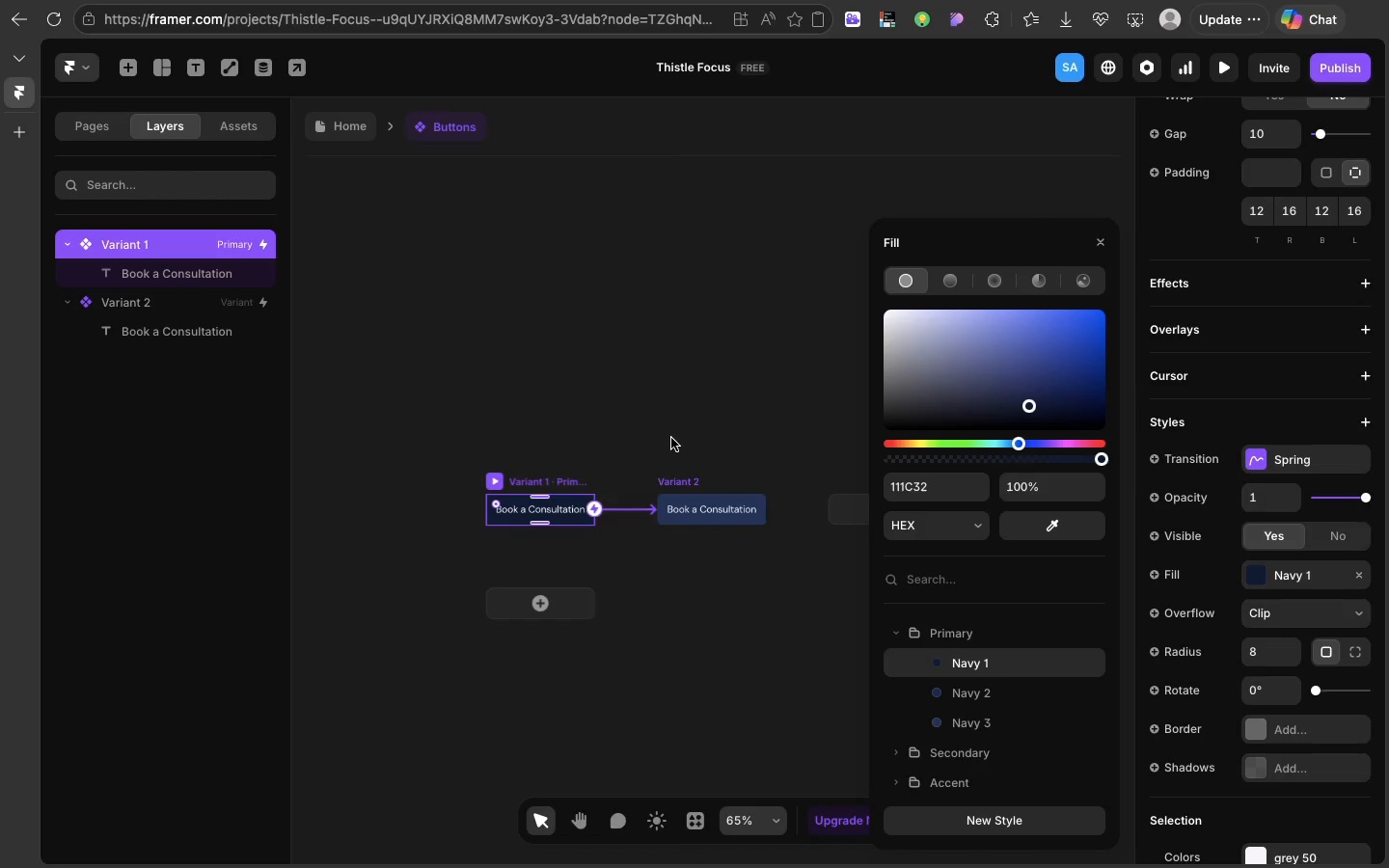 
left_click([671, 420])
 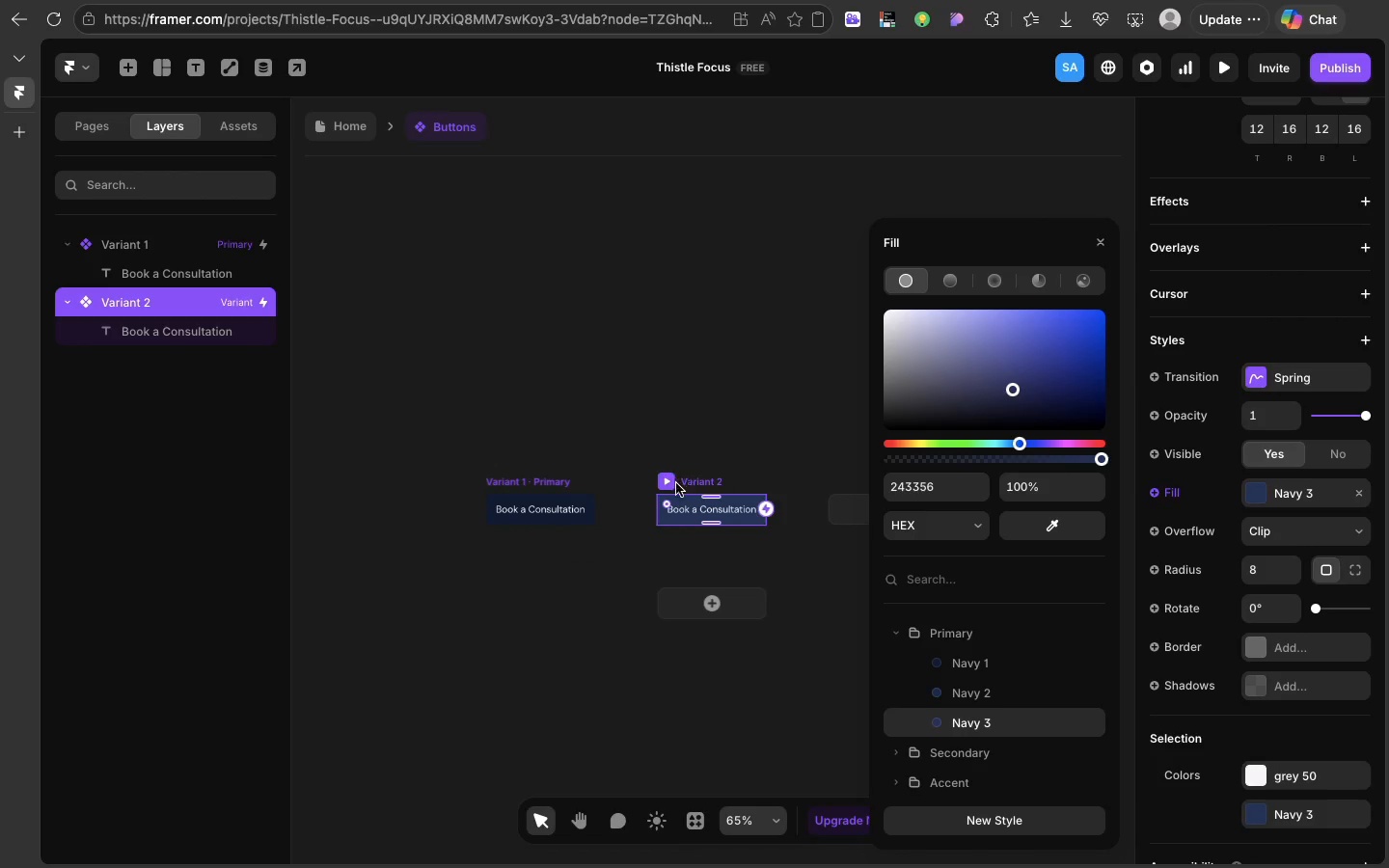 
left_click([676, 478])
 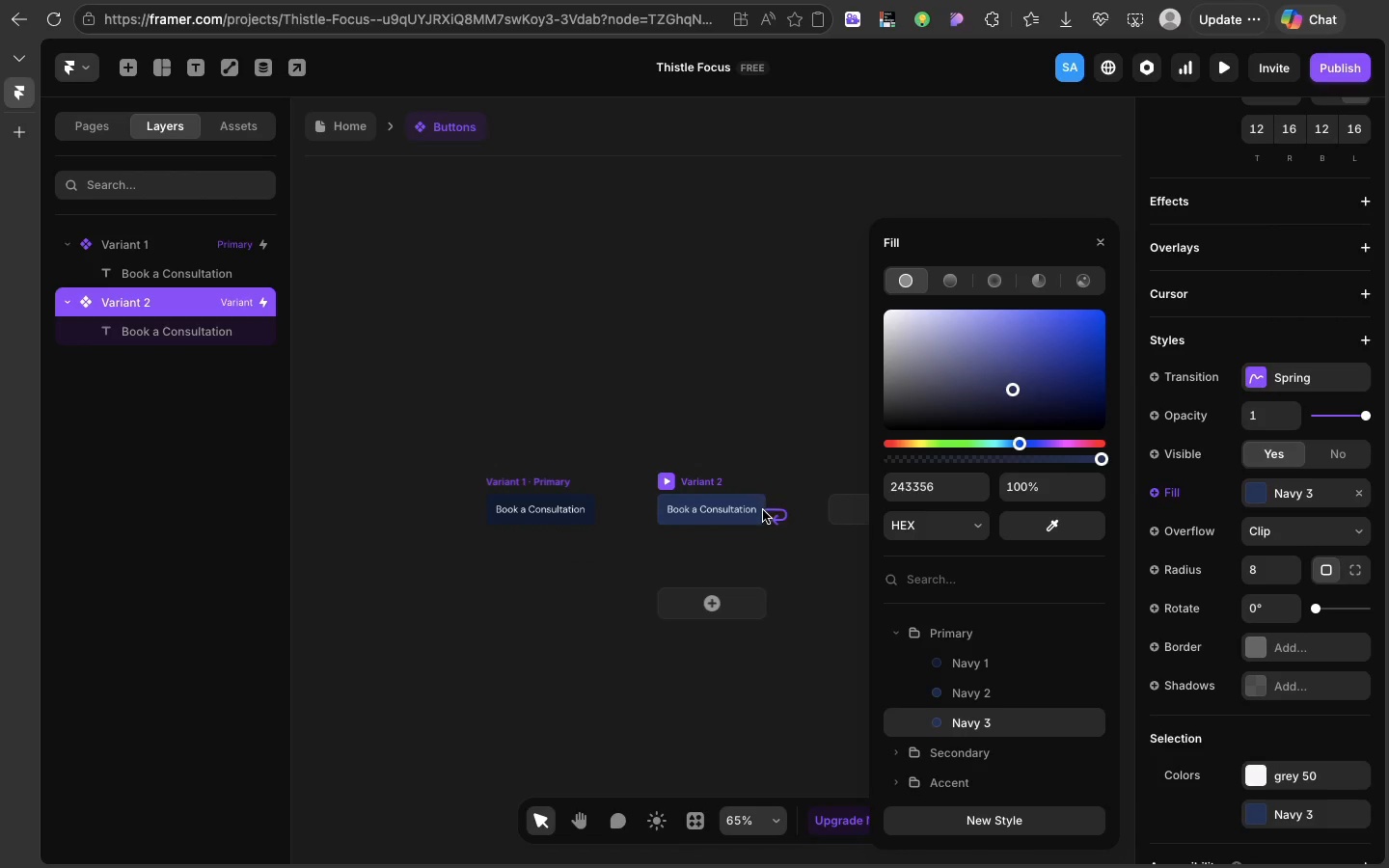 
left_click_drag(start_coordinate=[765, 510], to_coordinate=[560, 515])
 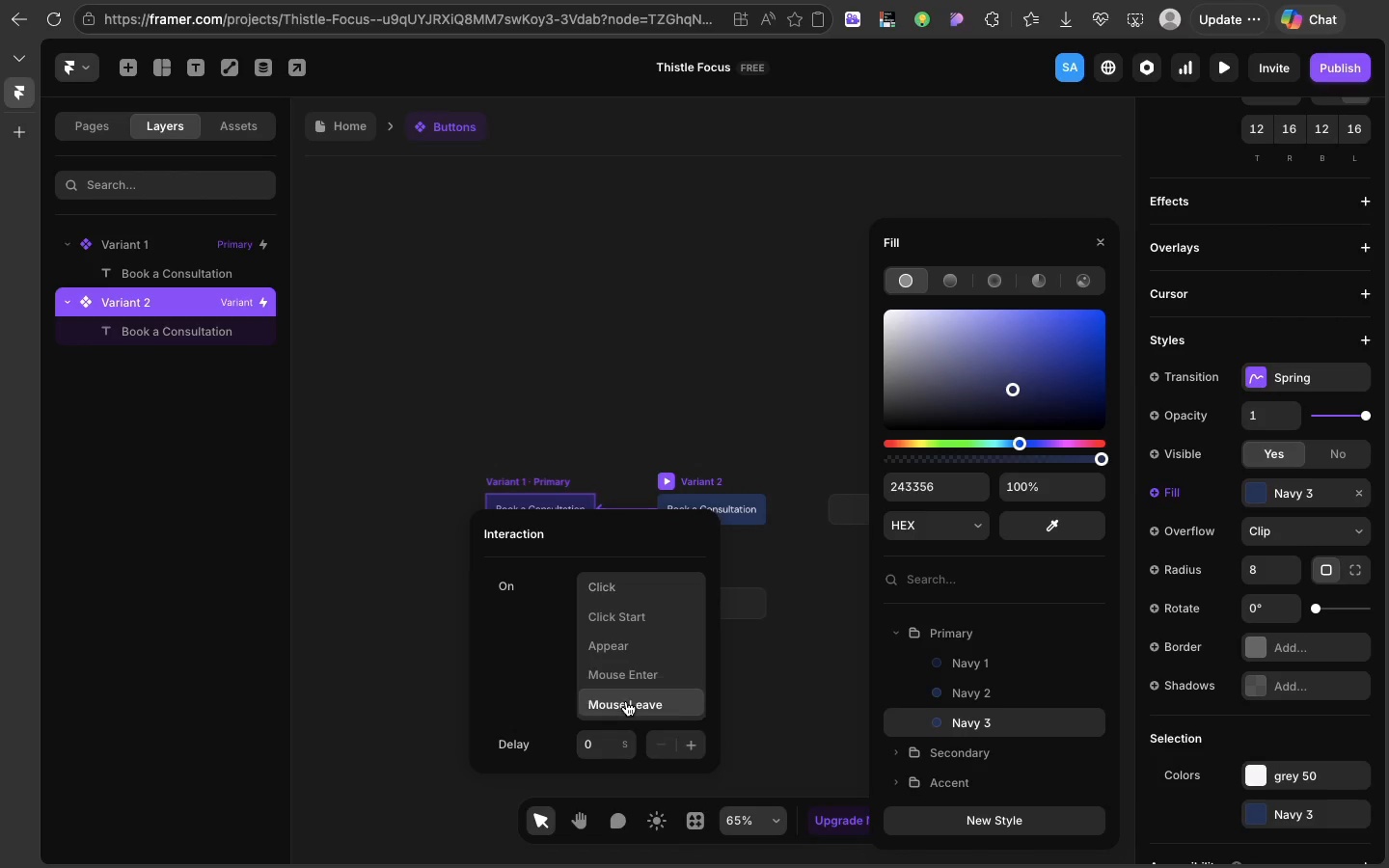 
left_click([626, 701])
 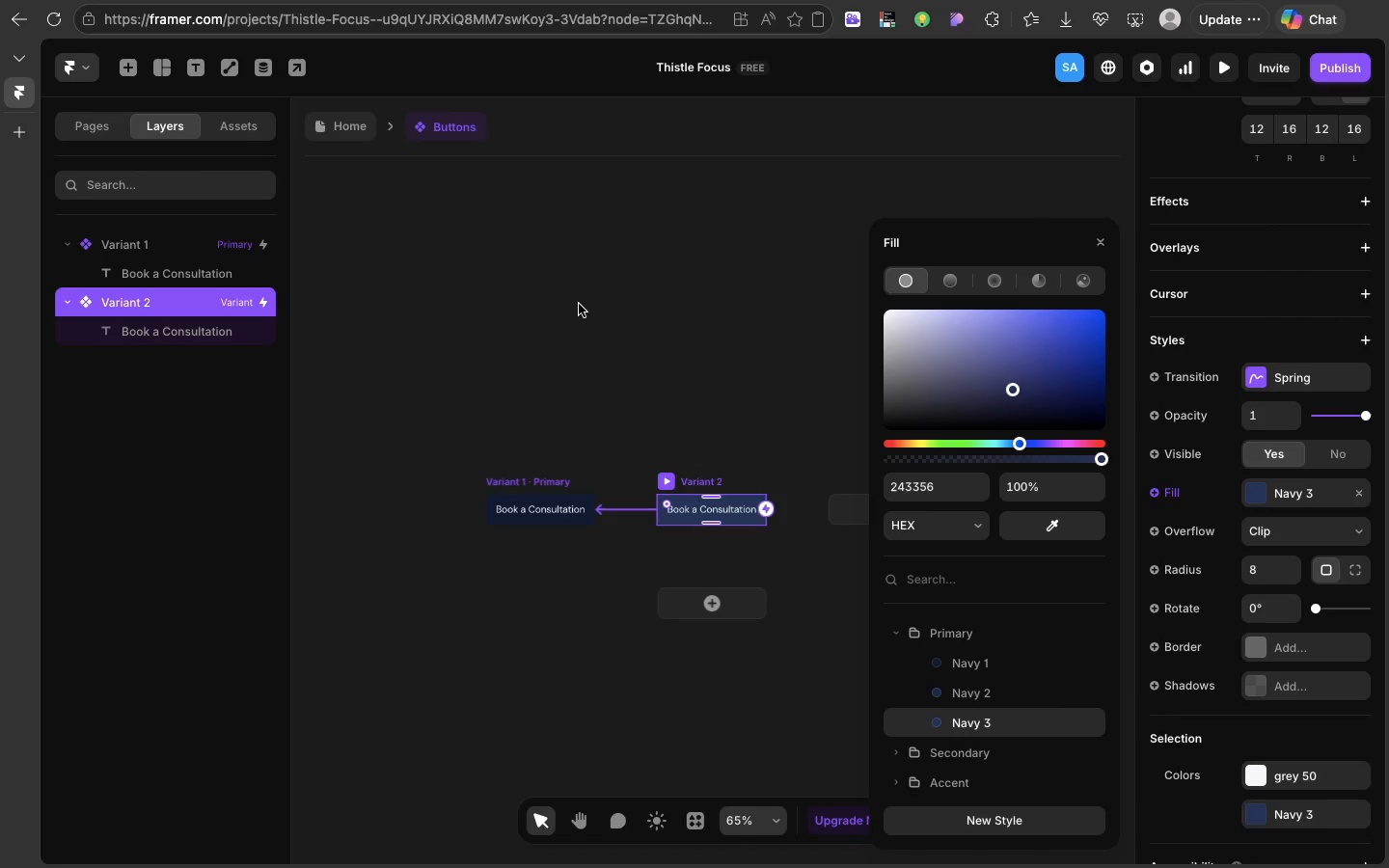 
scroll: coordinate [741, 480], scroll_direction: down, amount: 19.0
 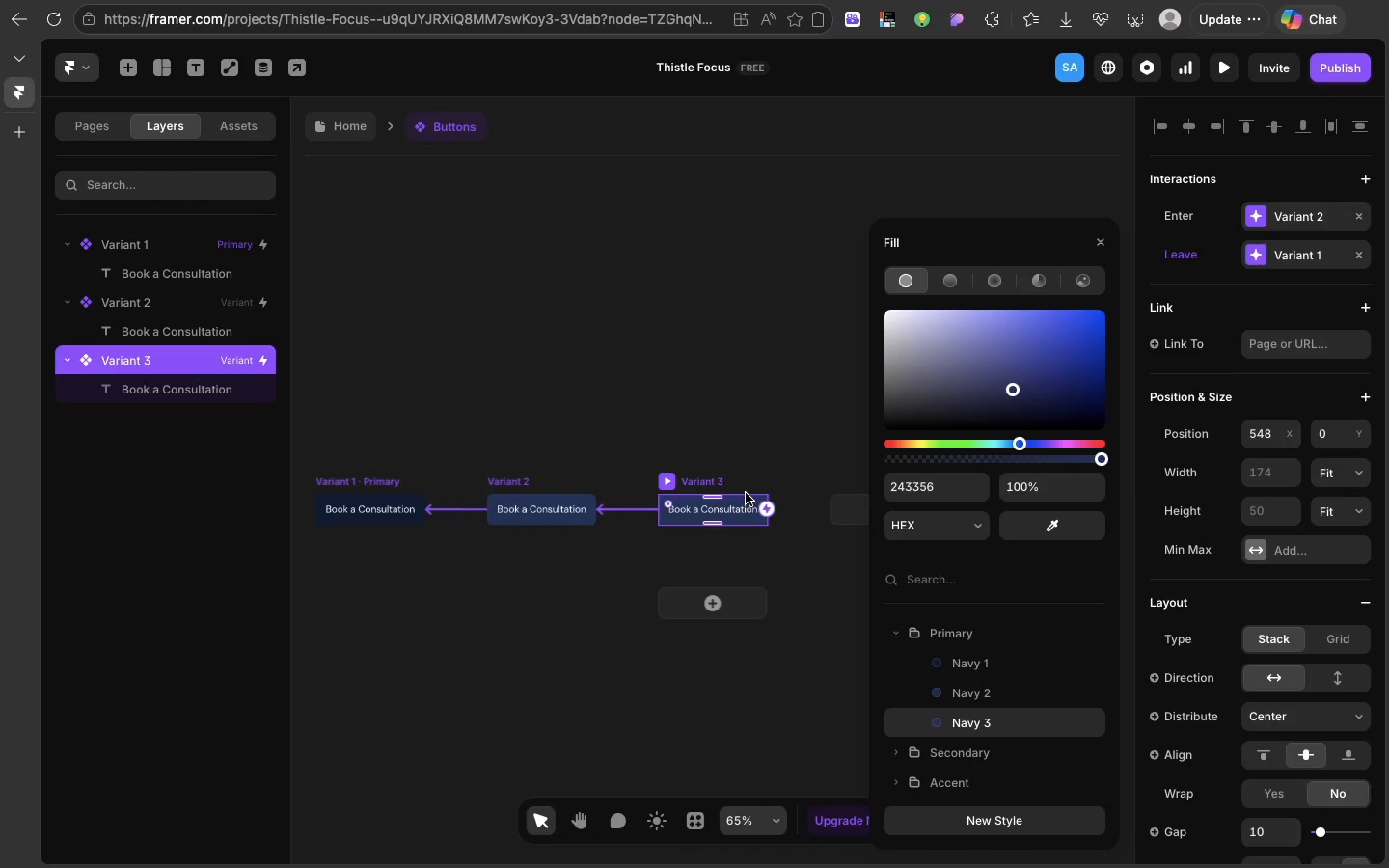 
left_click([579, 304])
 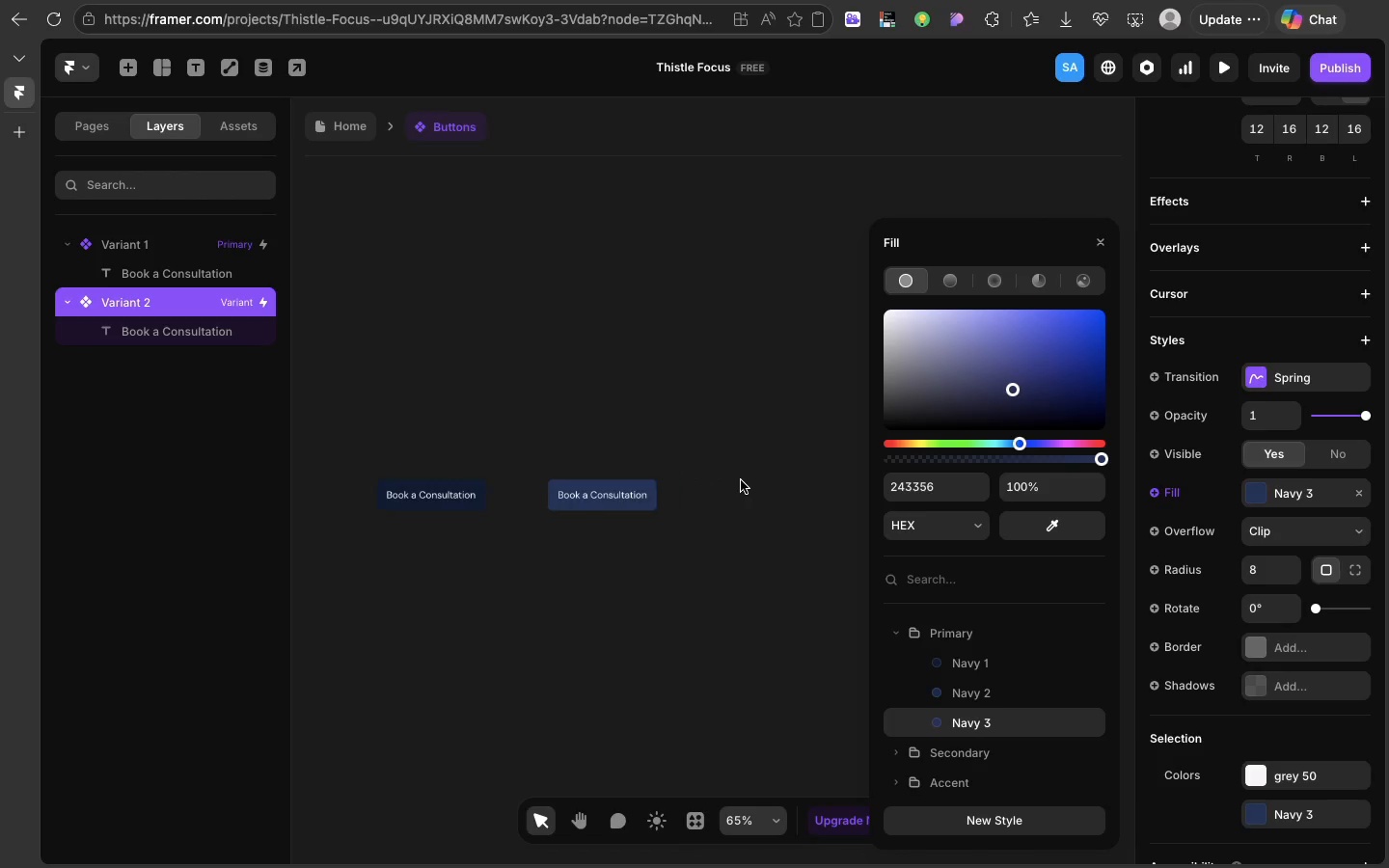 
left_click([746, 493])
 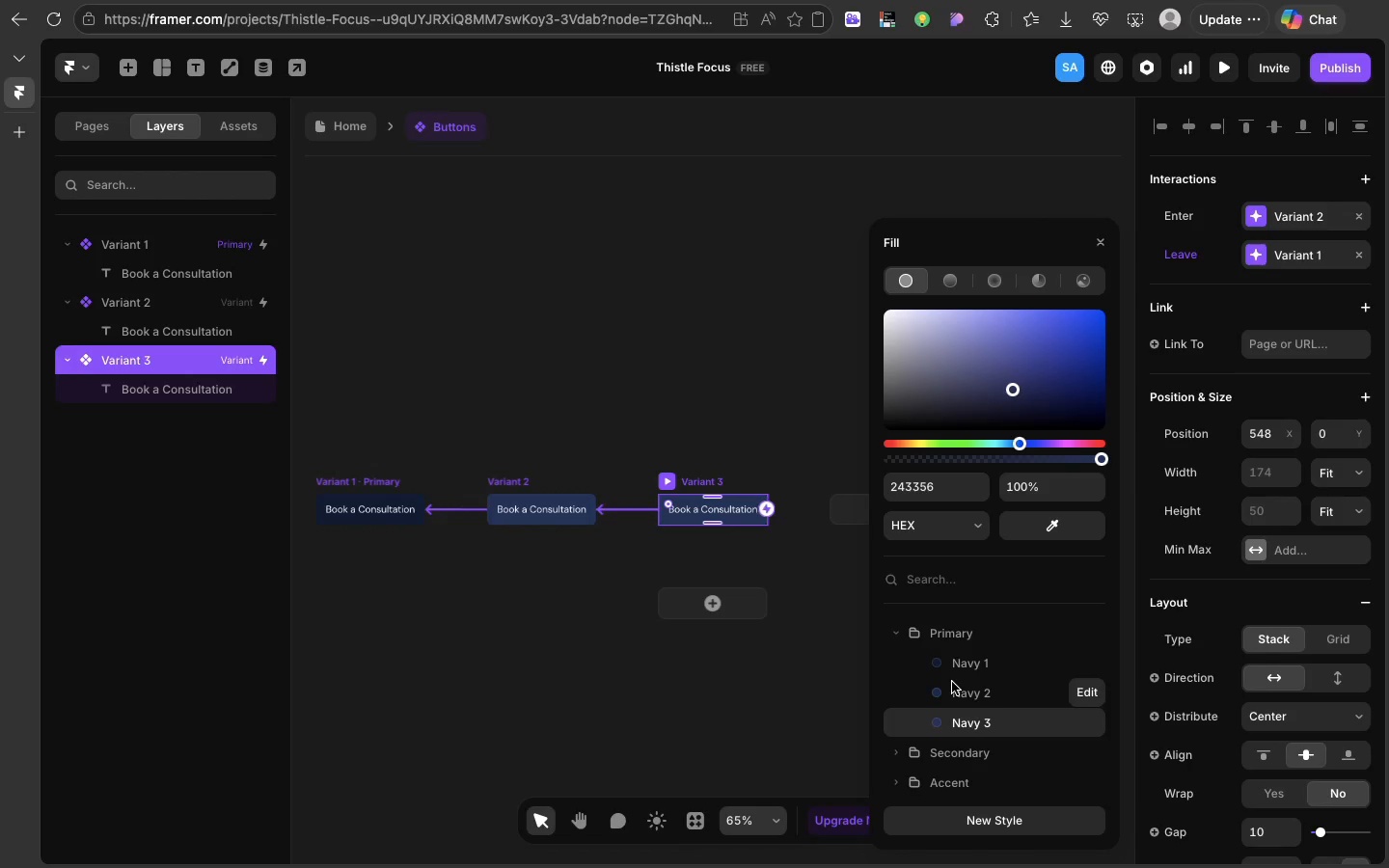 
scroll: coordinate [1339, 702], scroll_direction: down, amount: 133.0
 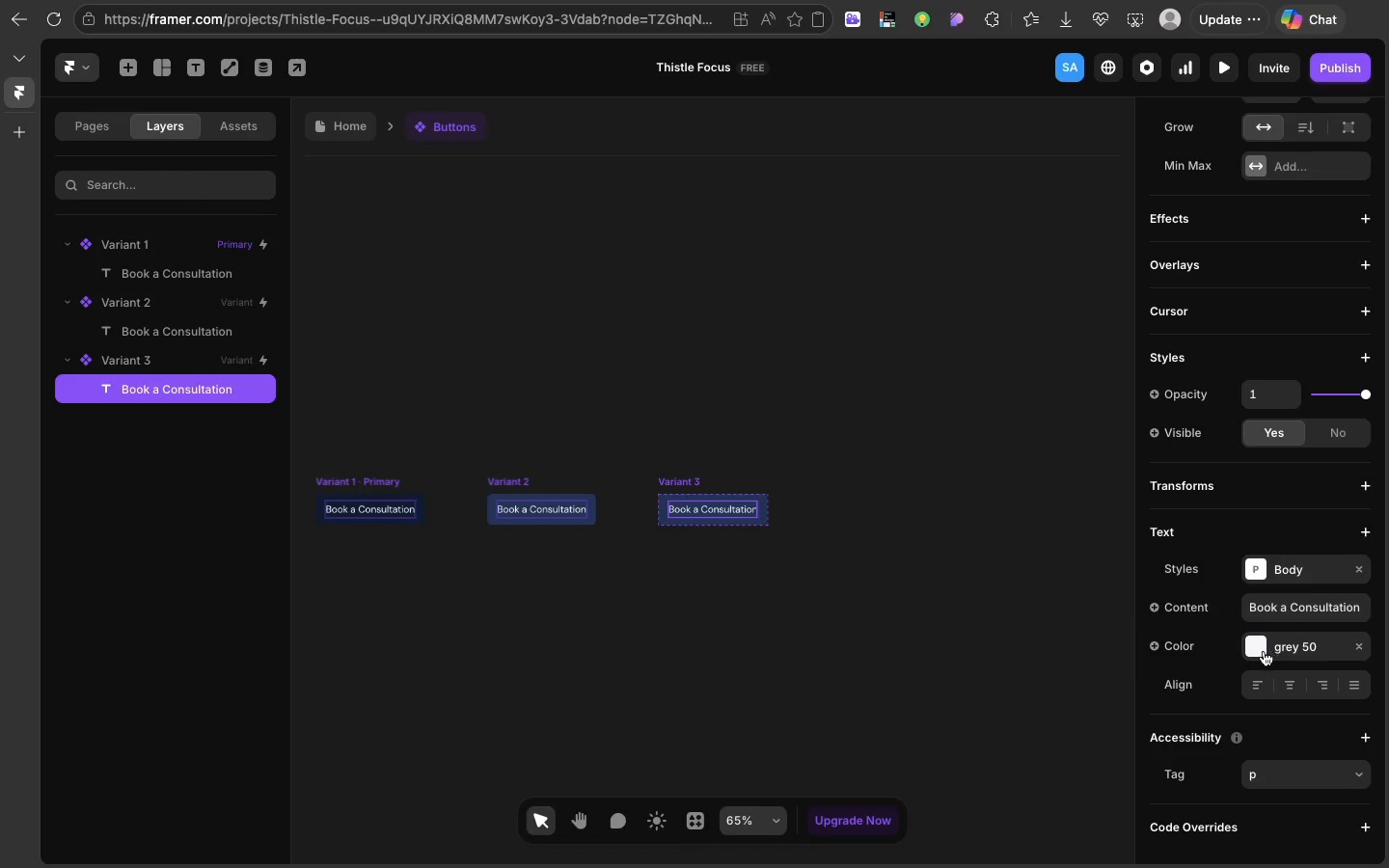 
left_click([726, 503])
 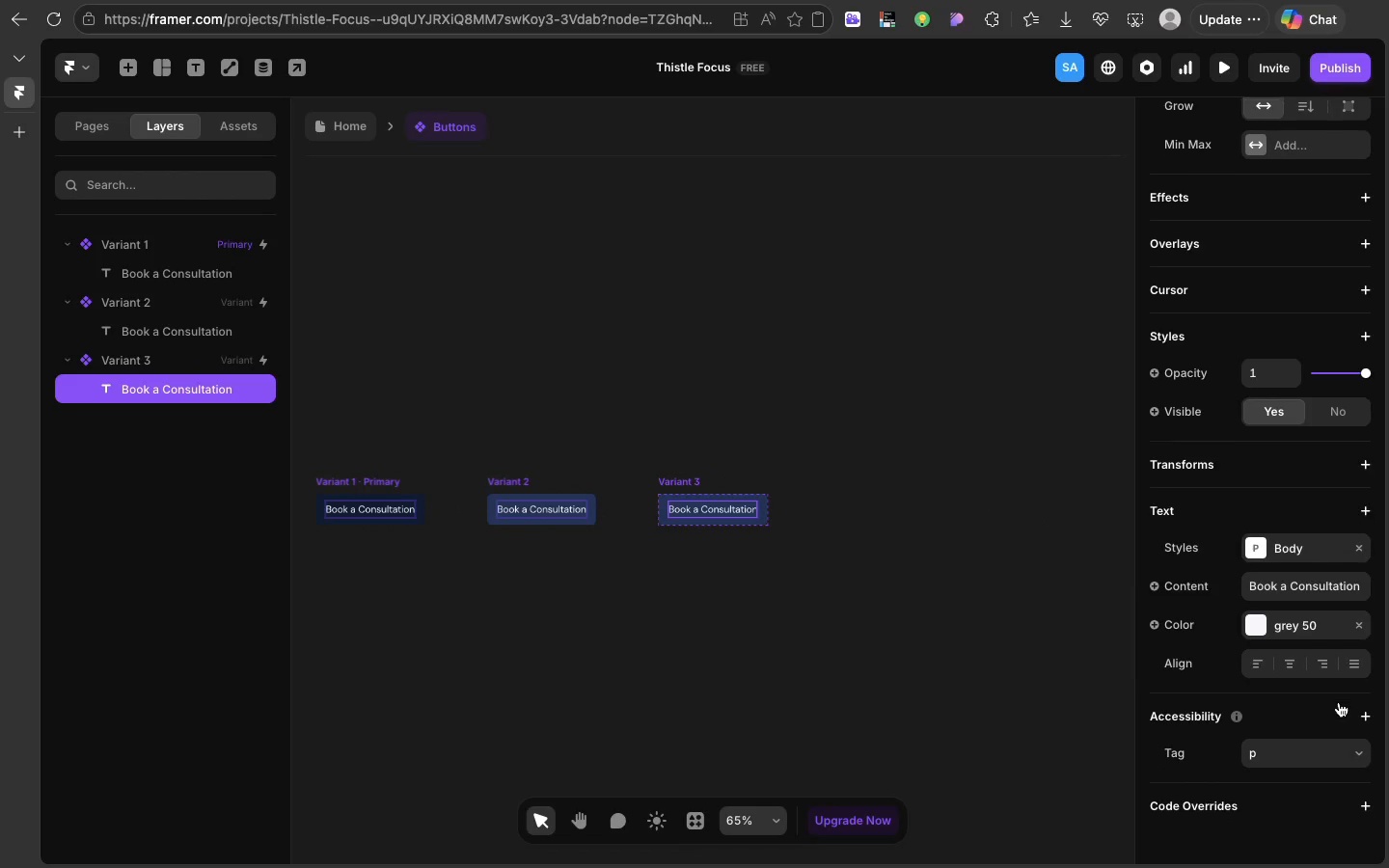 
mouse_move([947, 518])
 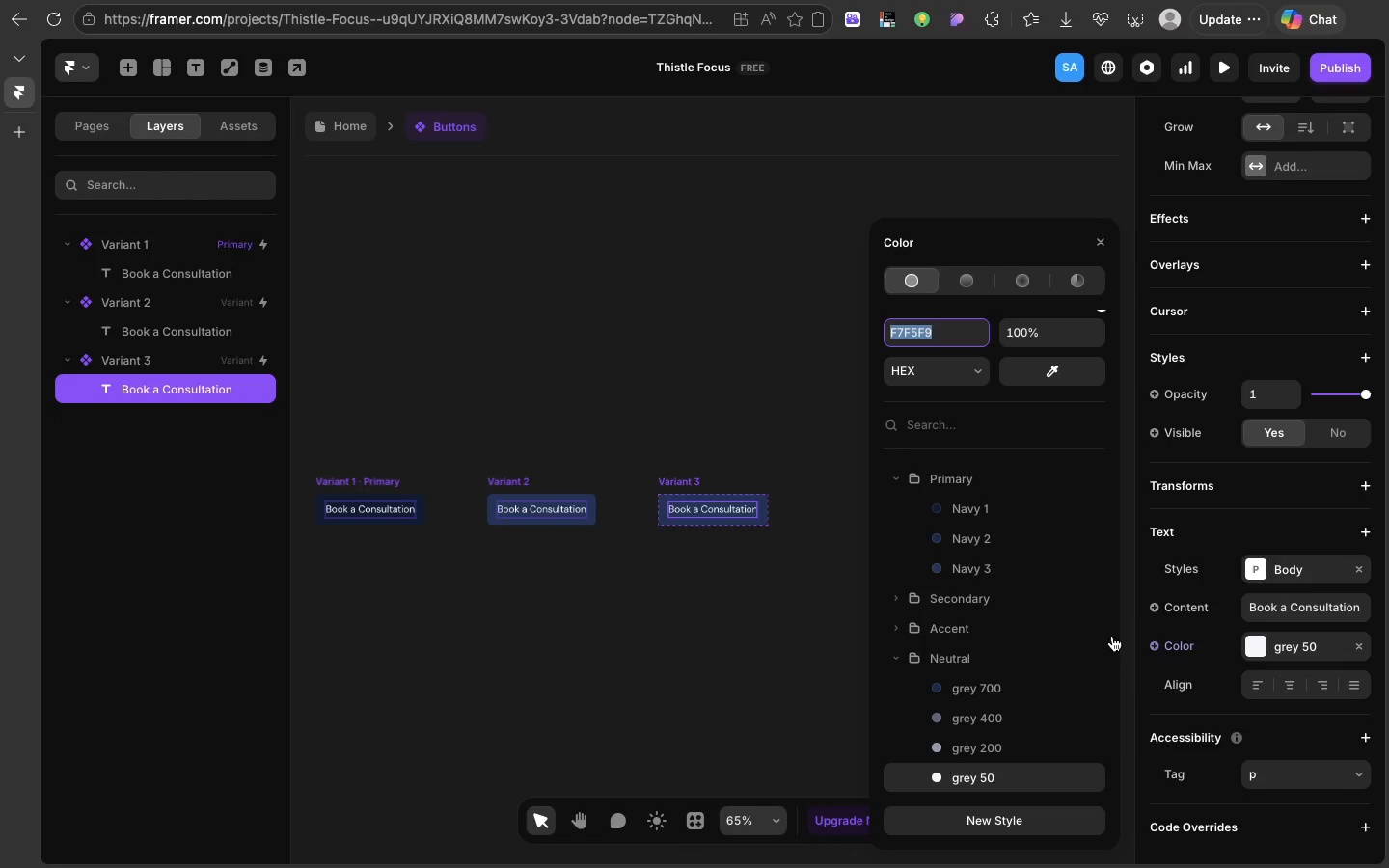 
left_click([1259, 648])
 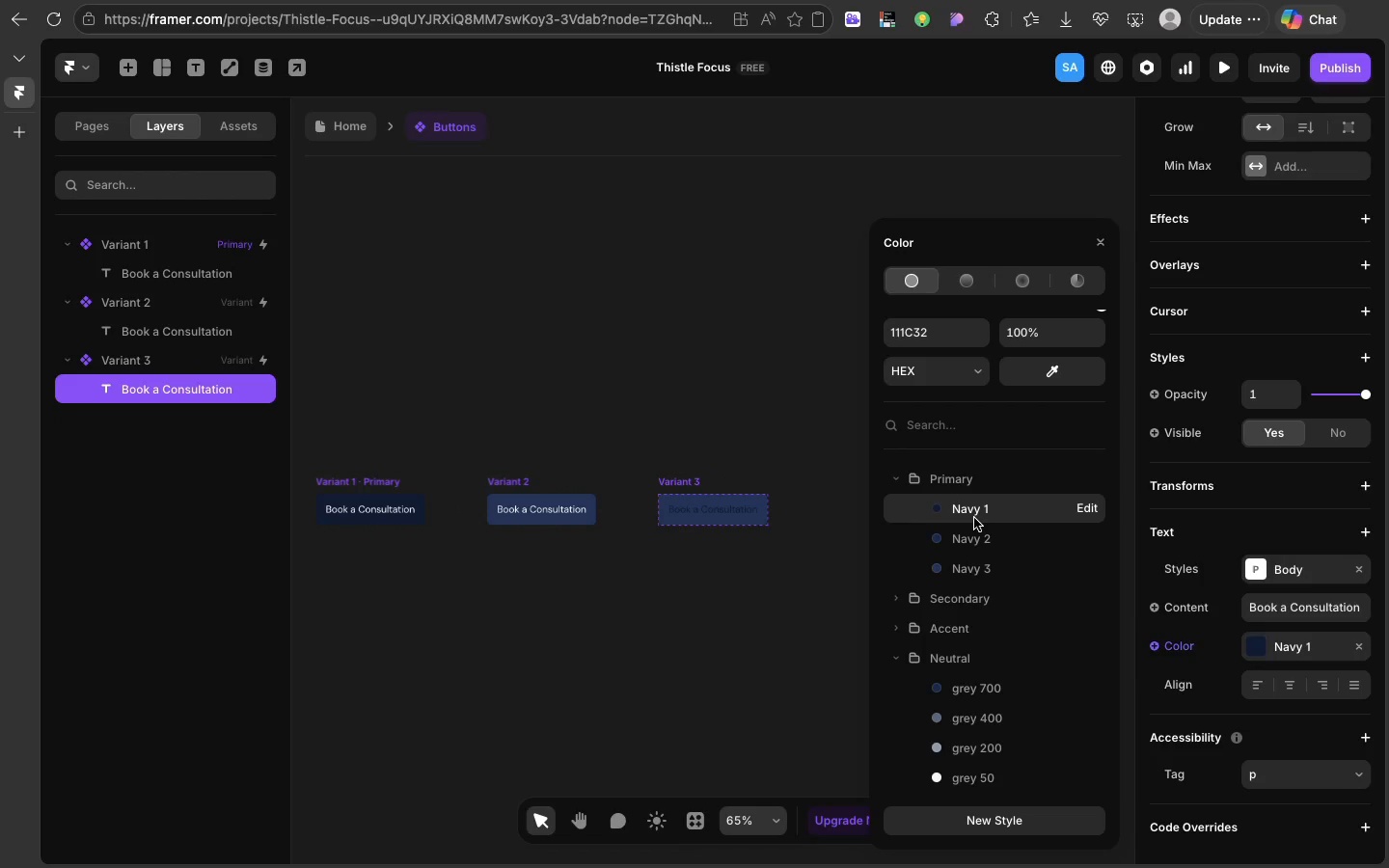 
left_click([974, 518])
 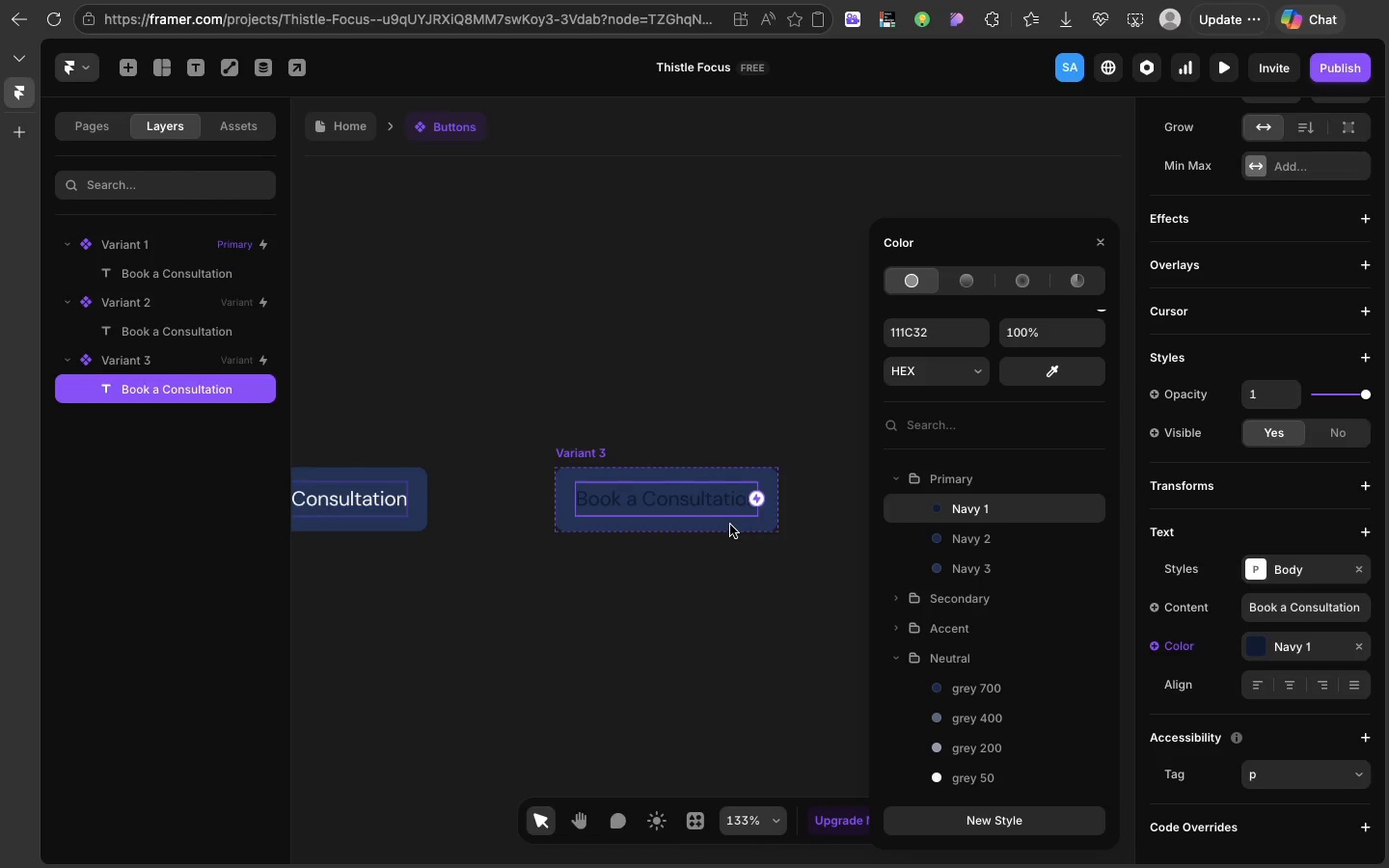 
left_click([730, 525])
 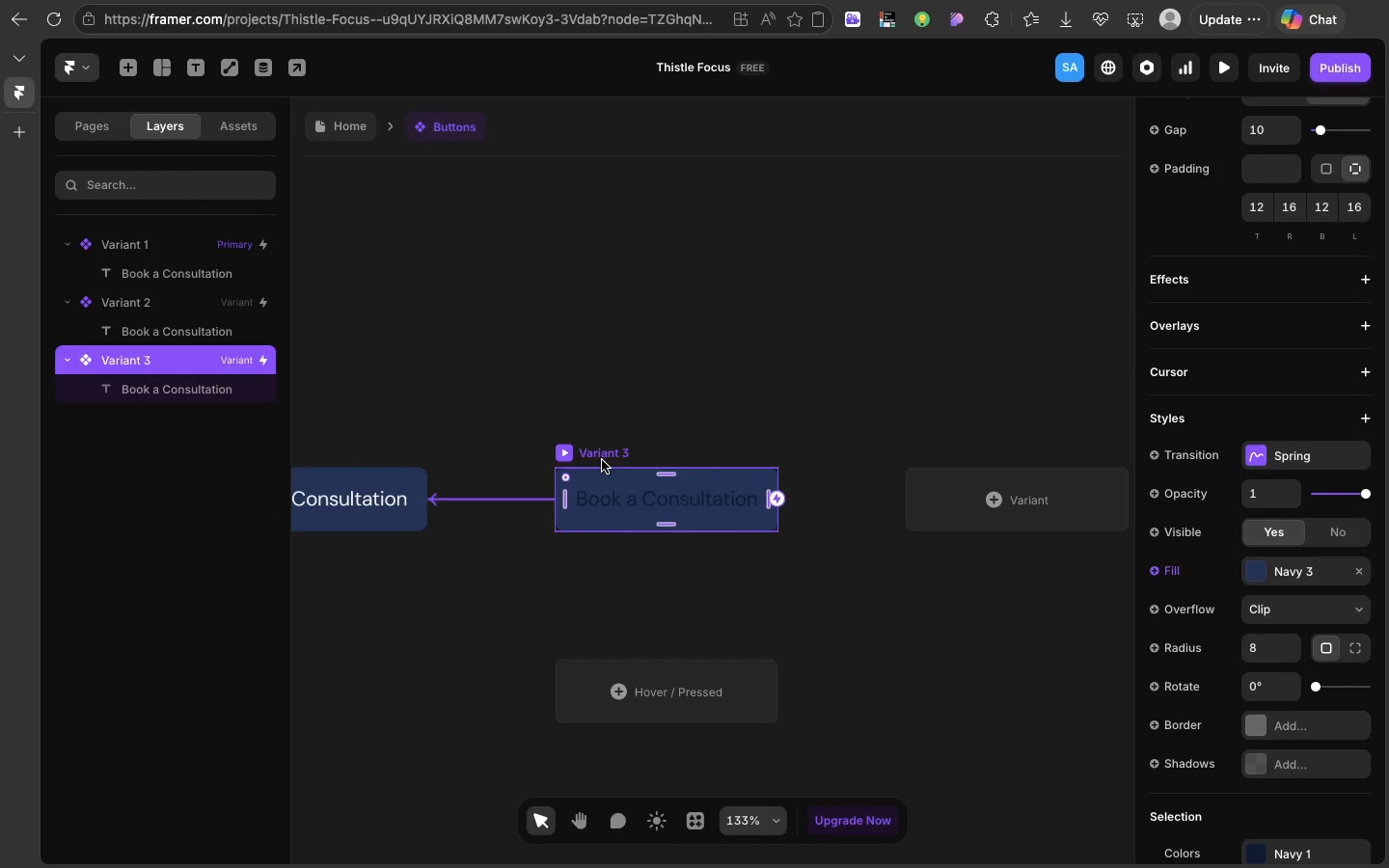 
left_click([602, 460])
 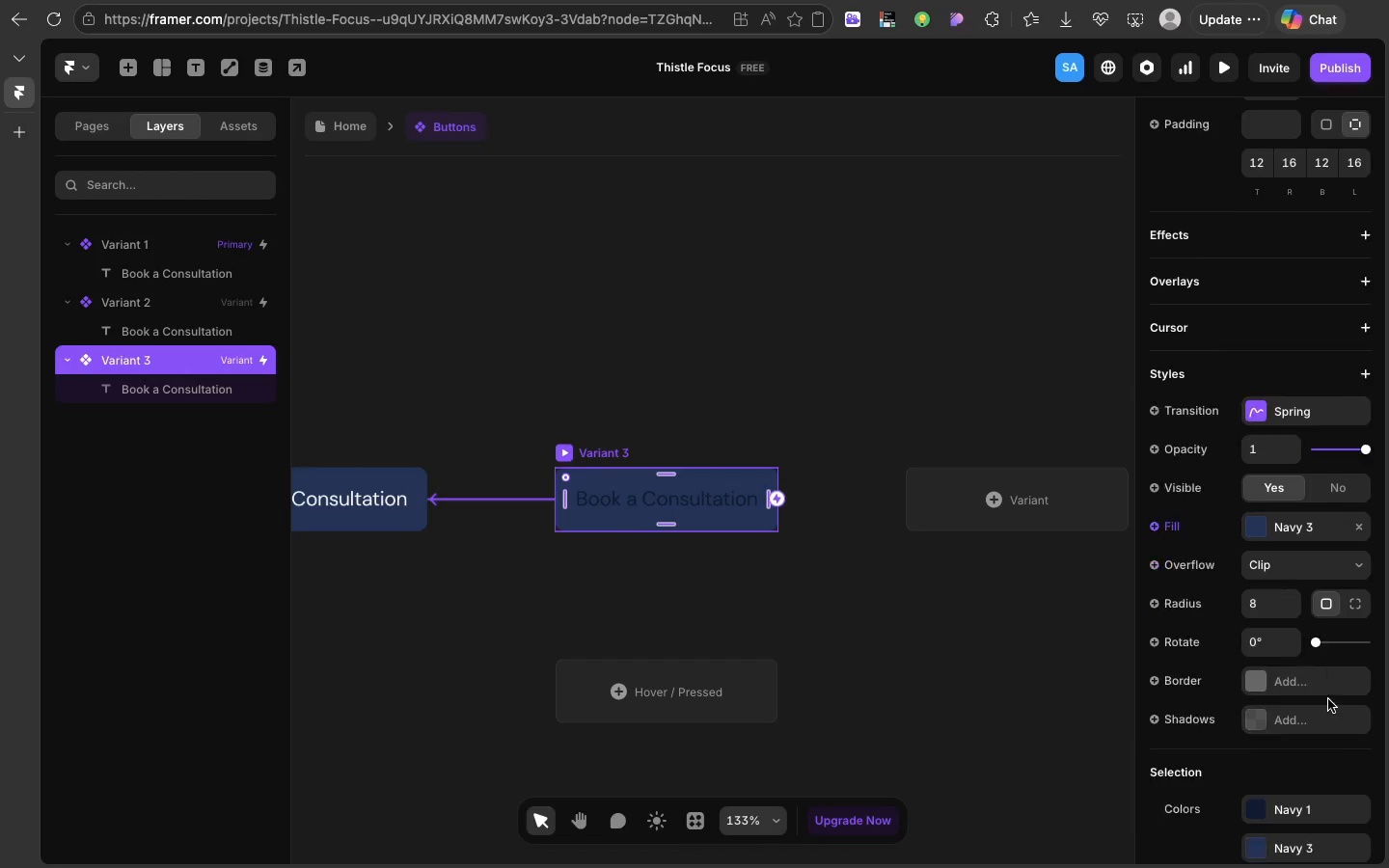 
scroll: coordinate [1328, 699], scroll_direction: down, amount: 14.0
 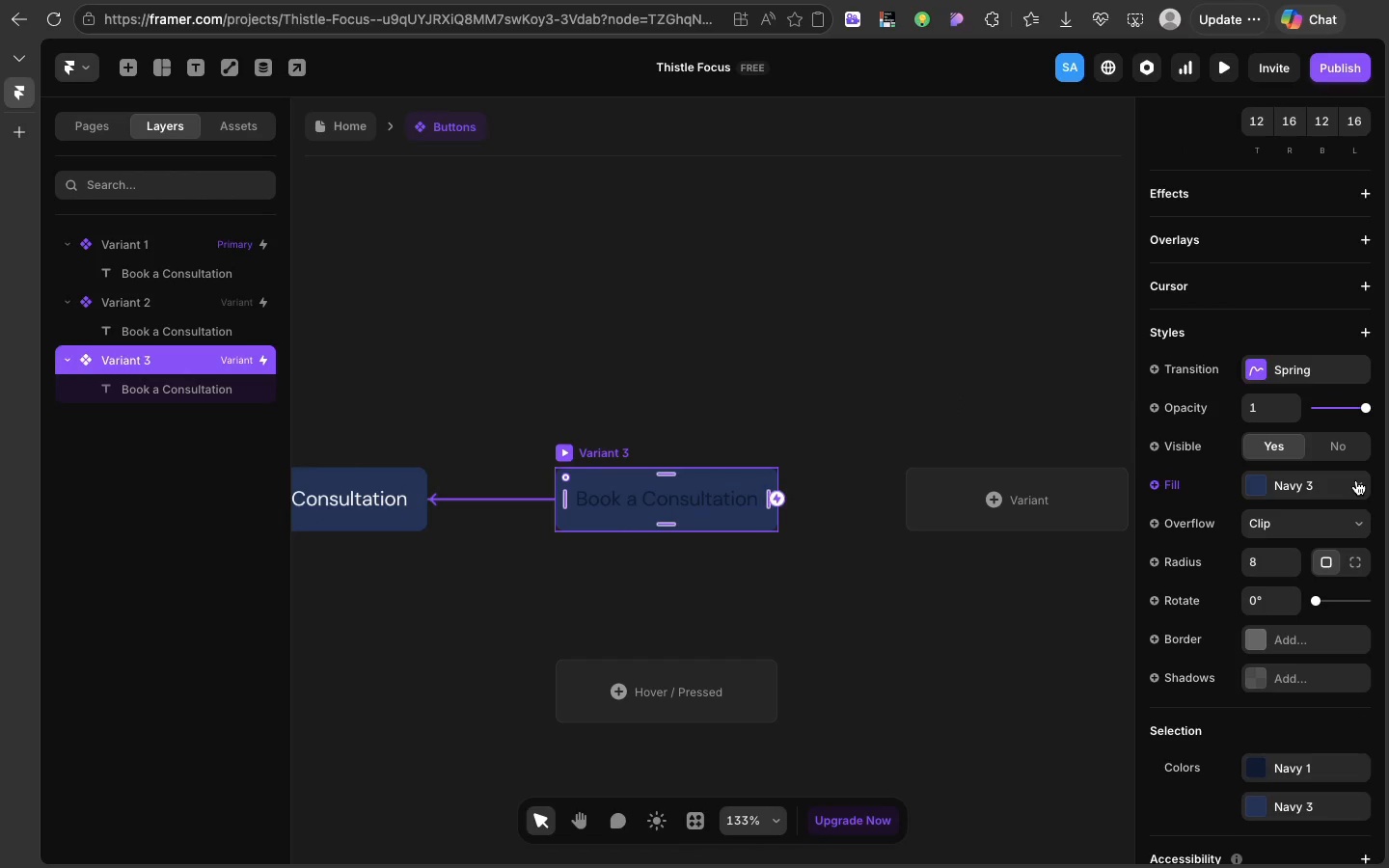 
left_click([1356, 480])
 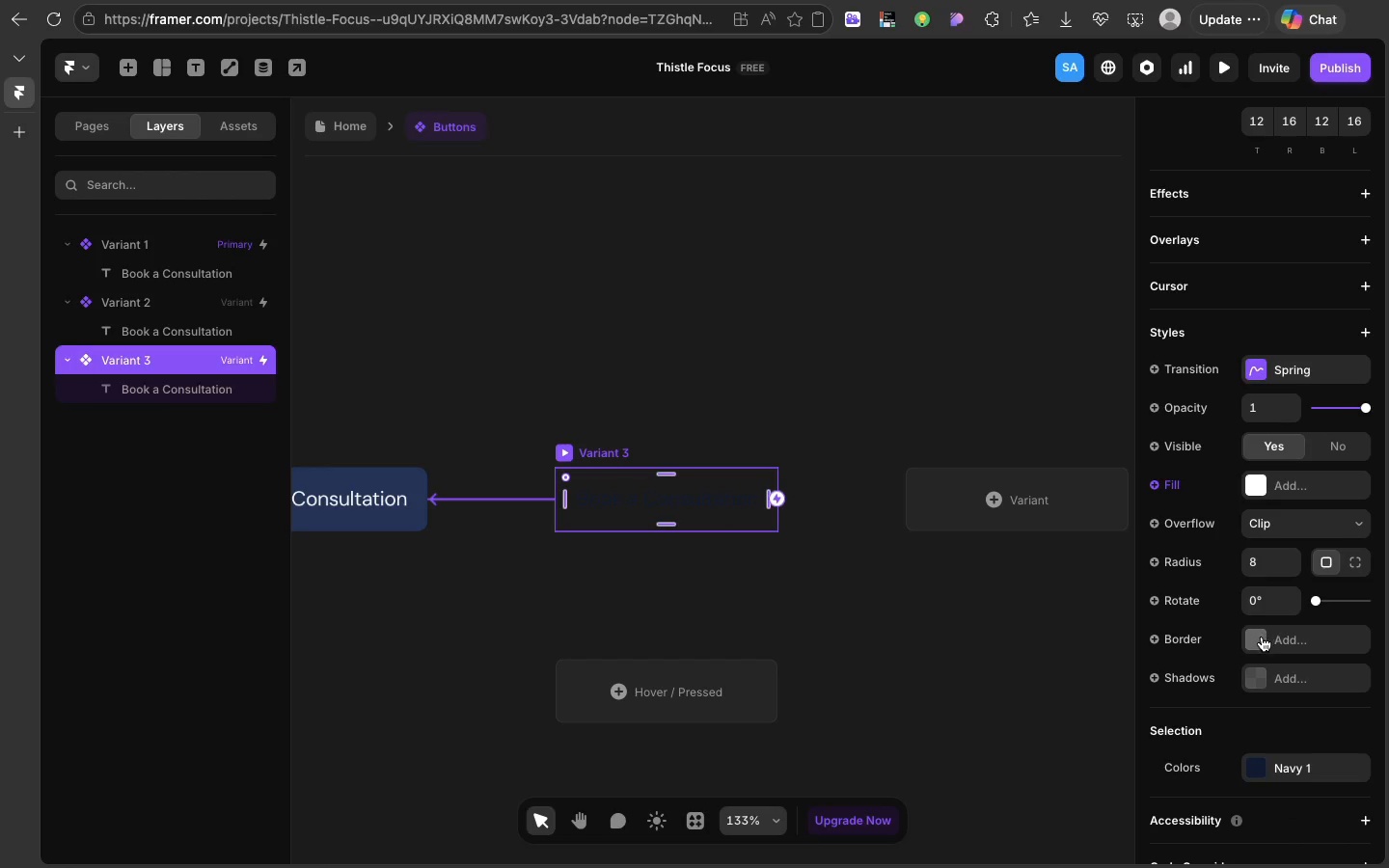 
left_click([1261, 637])
 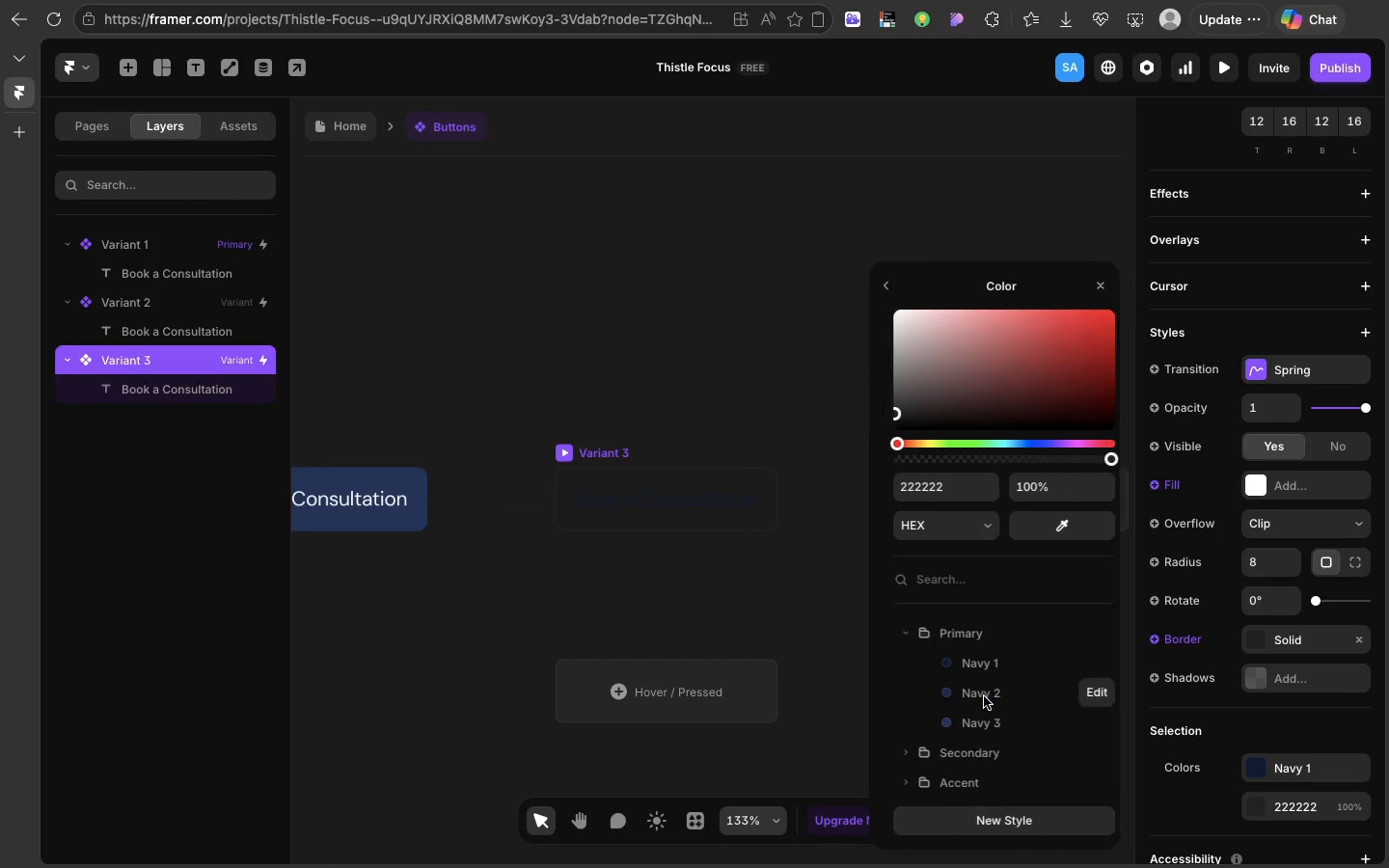 
left_click([984, 696])
 